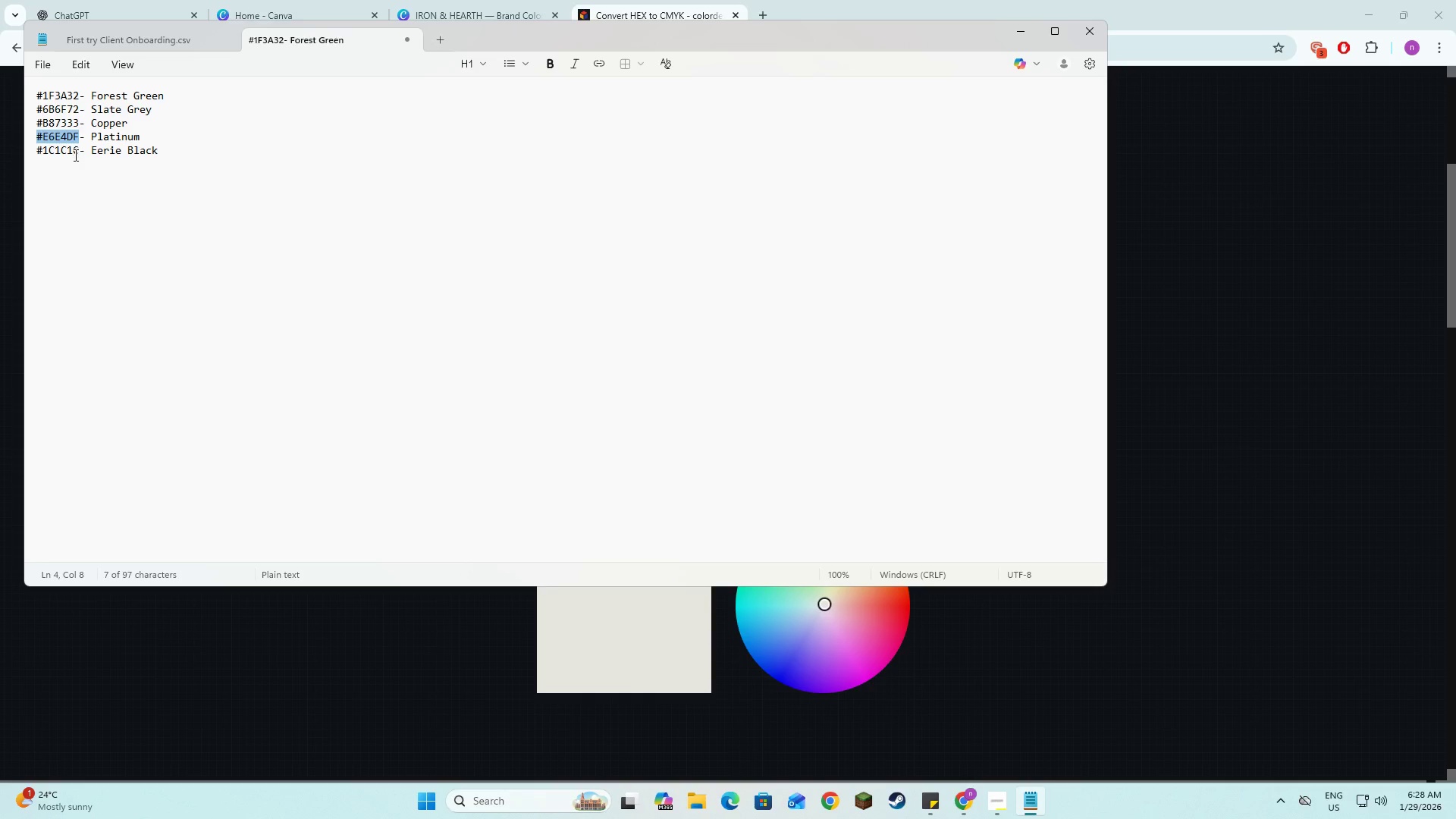 
left_click_drag(start_coordinate=[77, 157], to_coordinate=[33, 157])
 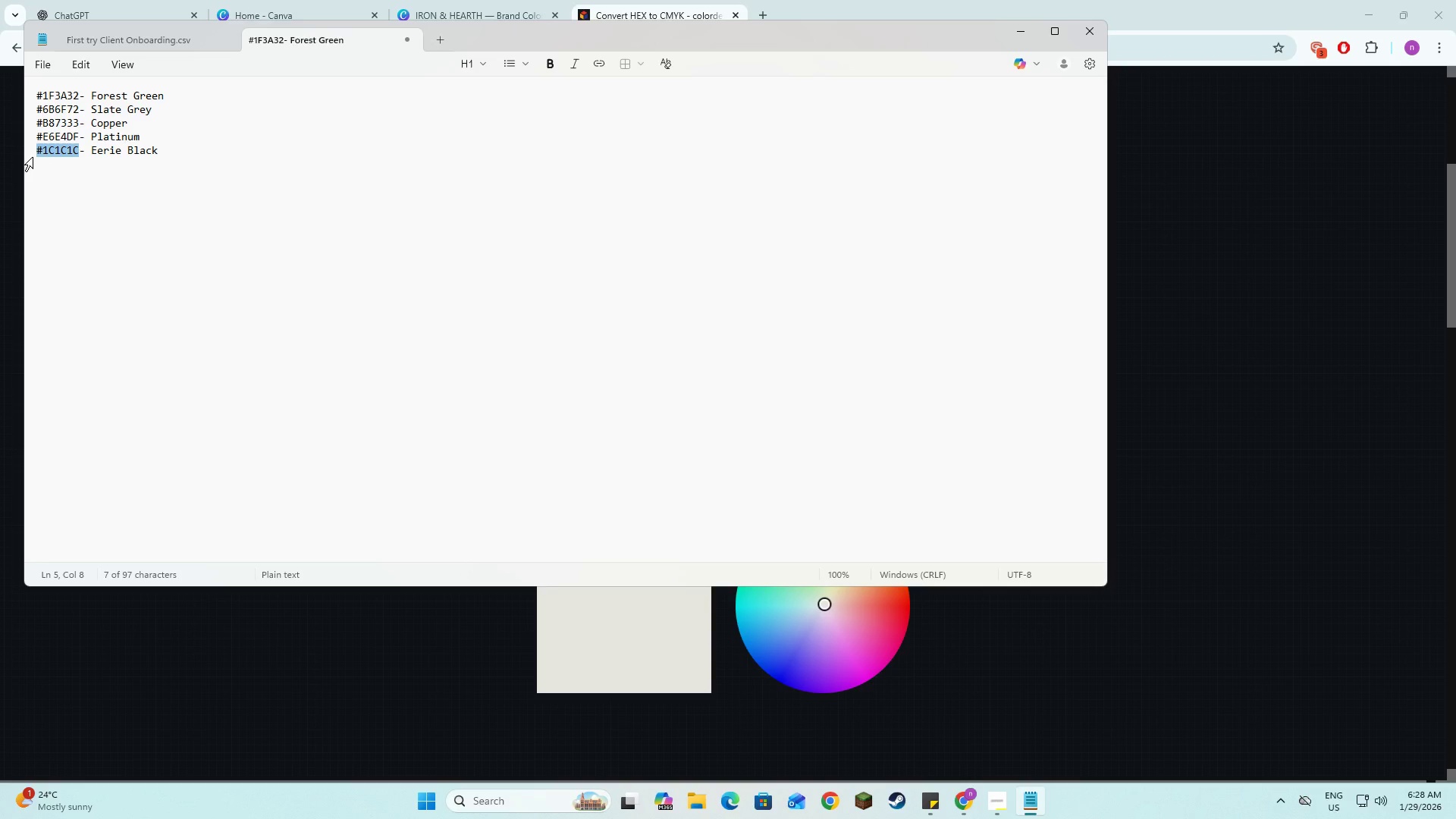 
key(Control+C)
 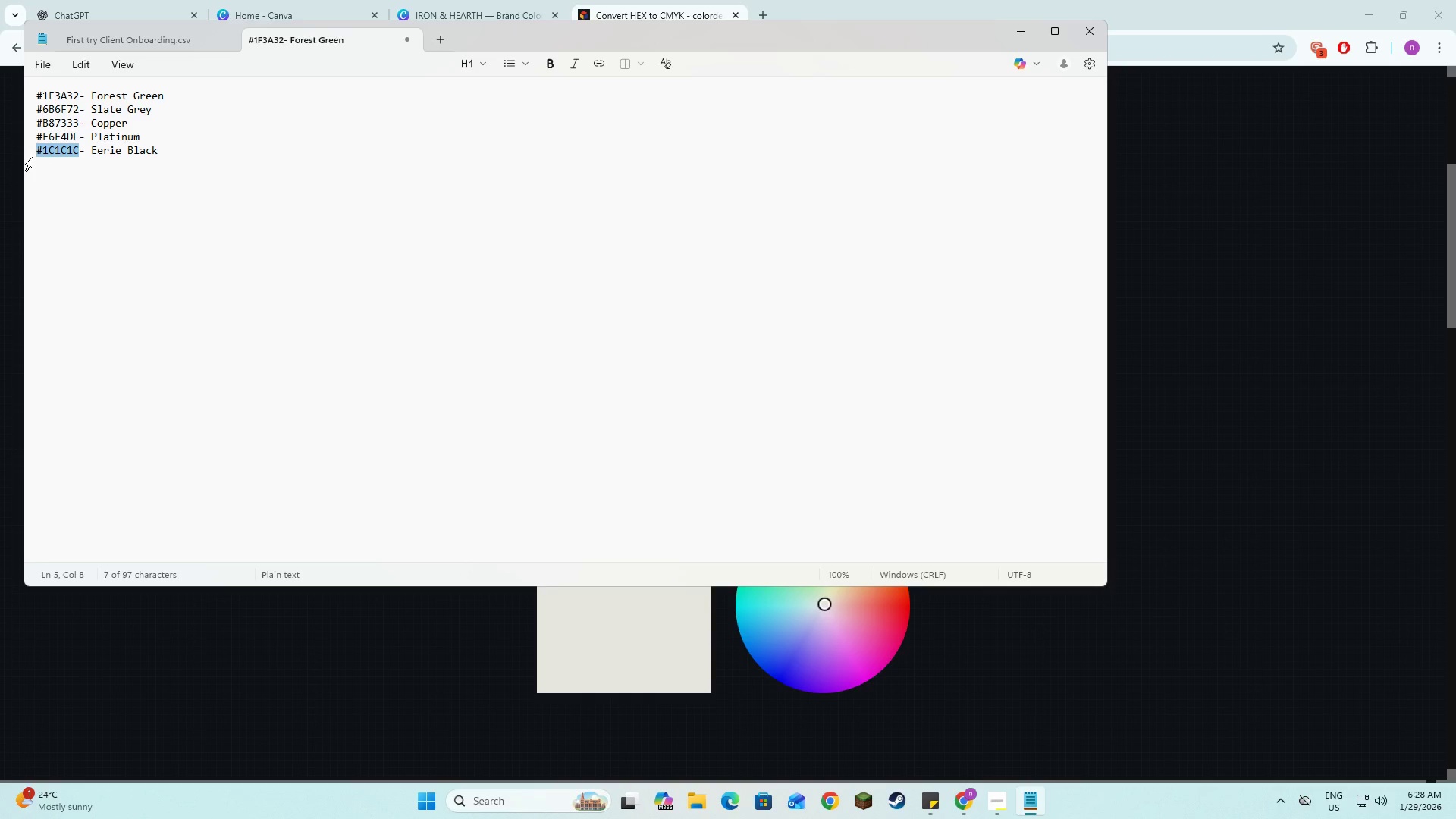 
key(Control+C)
 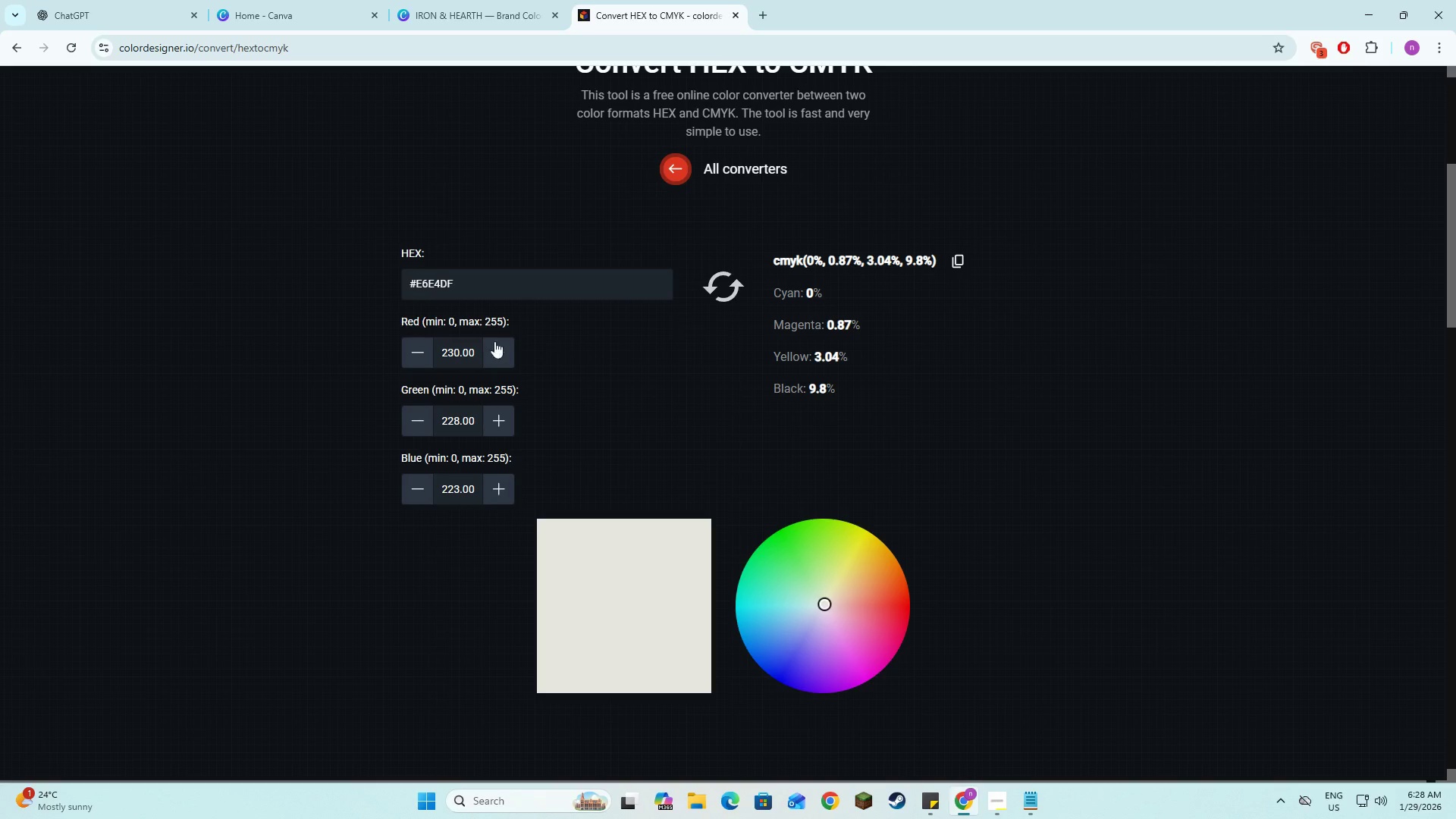 
left_click_drag(start_coordinate=[460, 280], to_coordinate=[403, 283])
 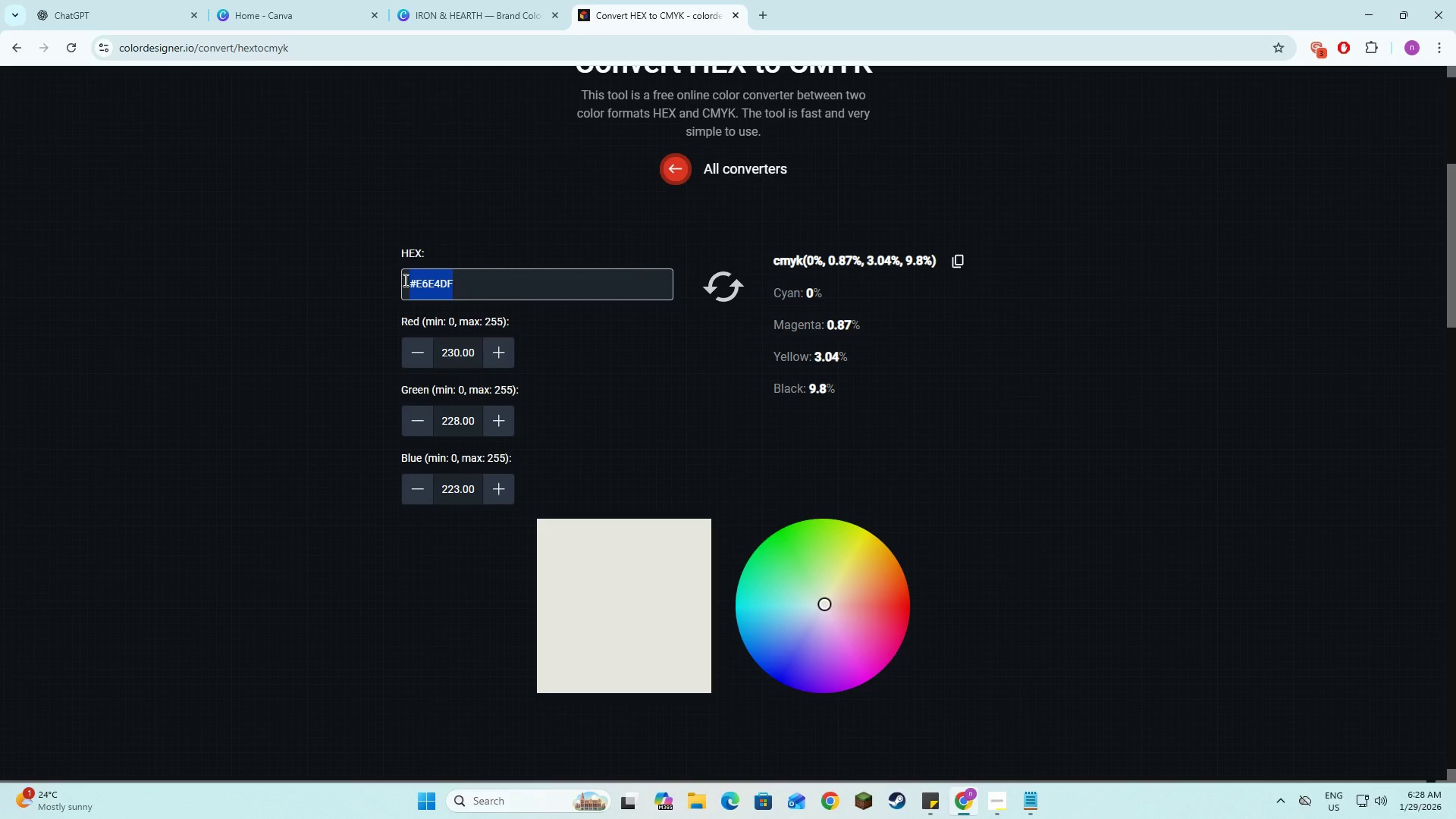 
key(Control+V)
 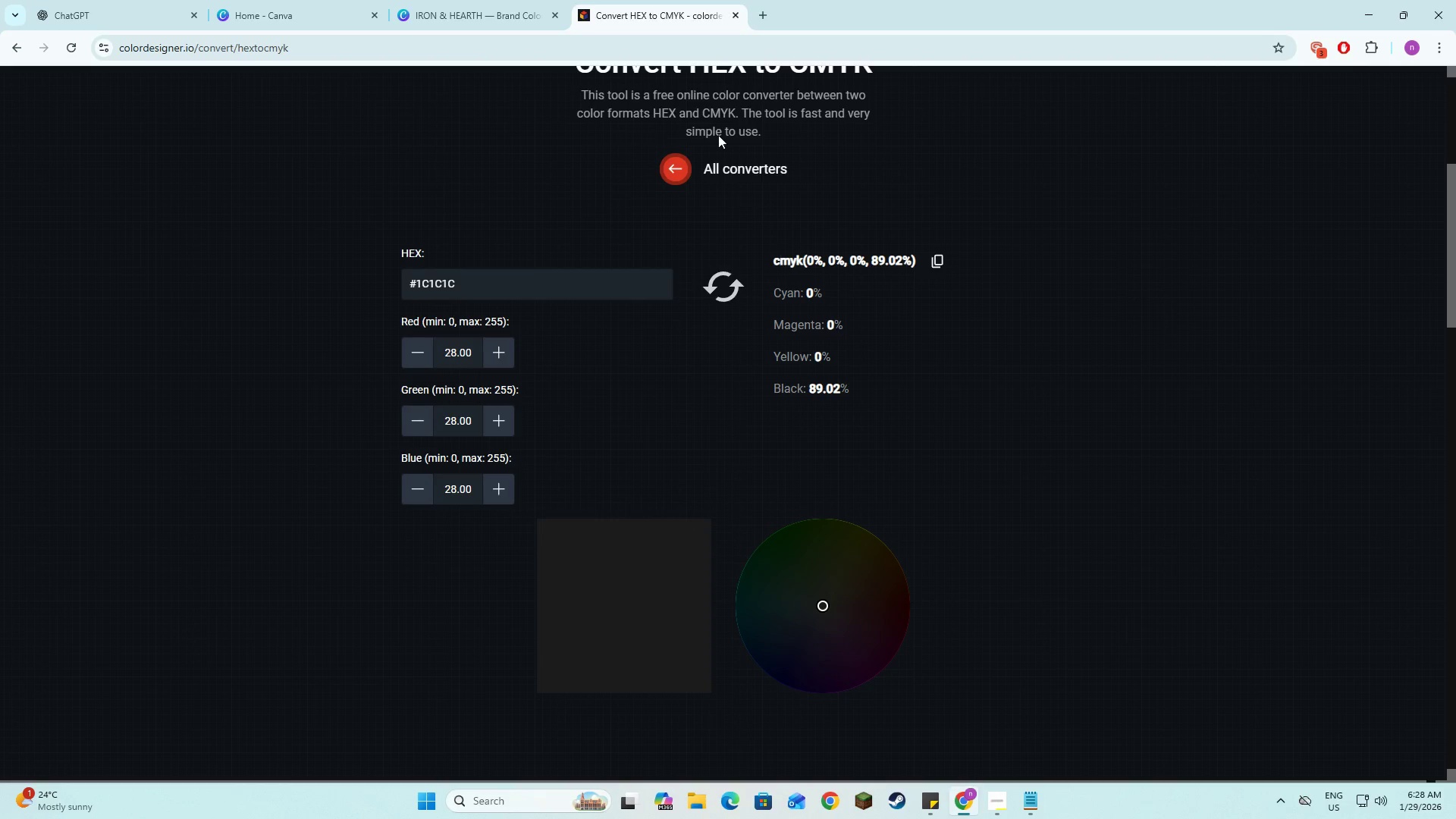 
left_click_drag(start_coordinate=[818, 293], to_coordinate=[808, 293])
 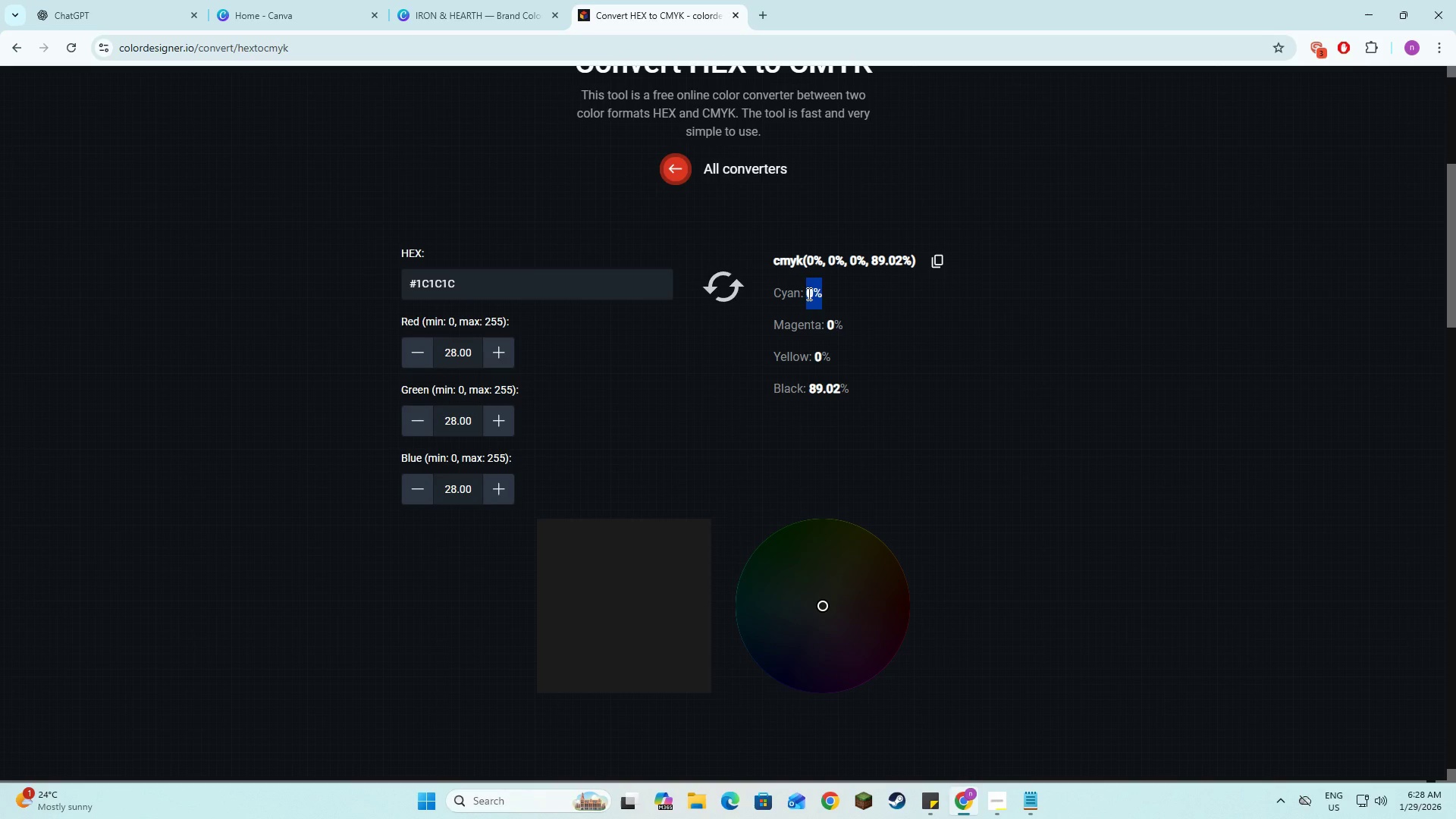 
key(Control+C)
 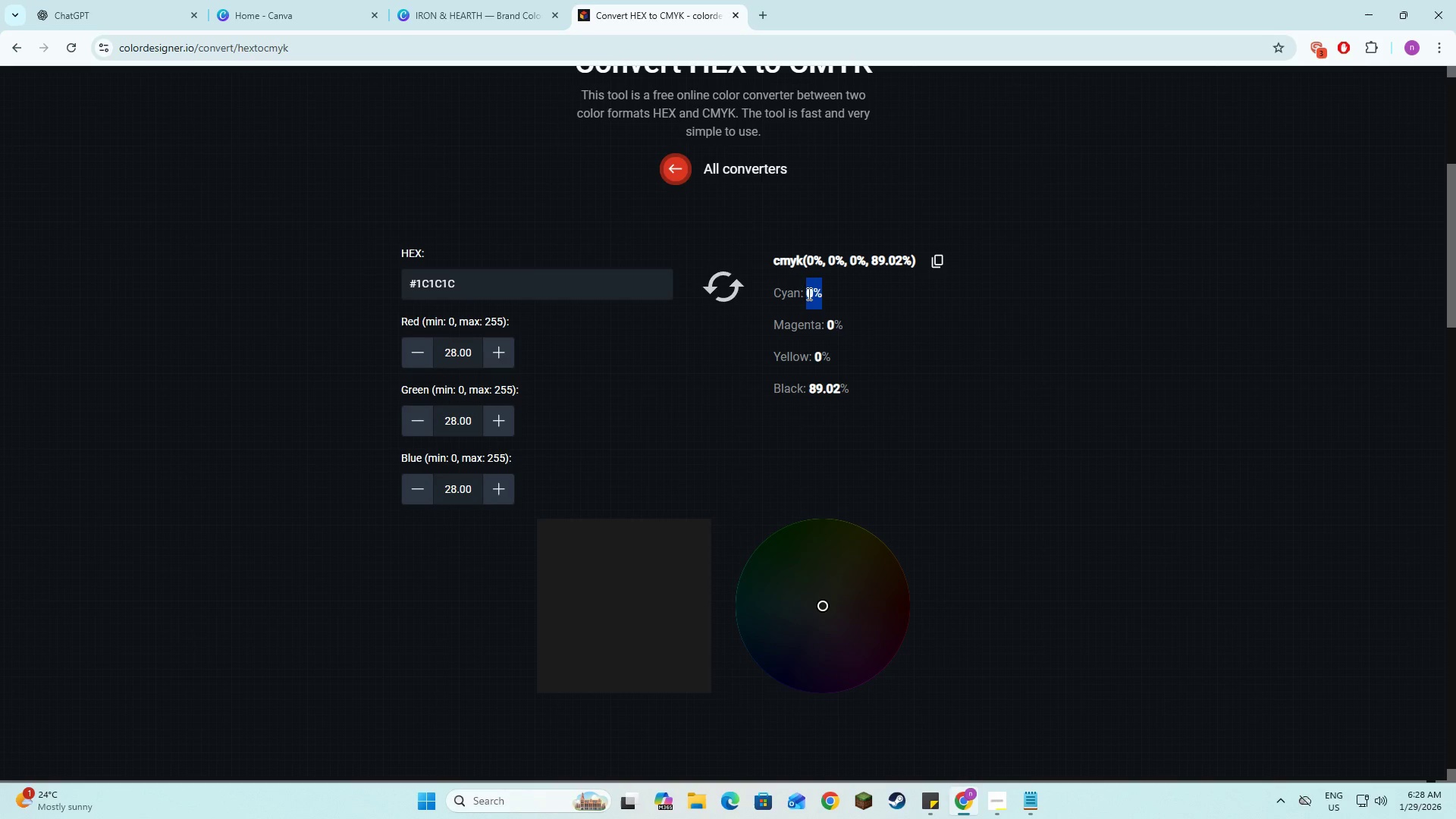 
key(Control+C)
 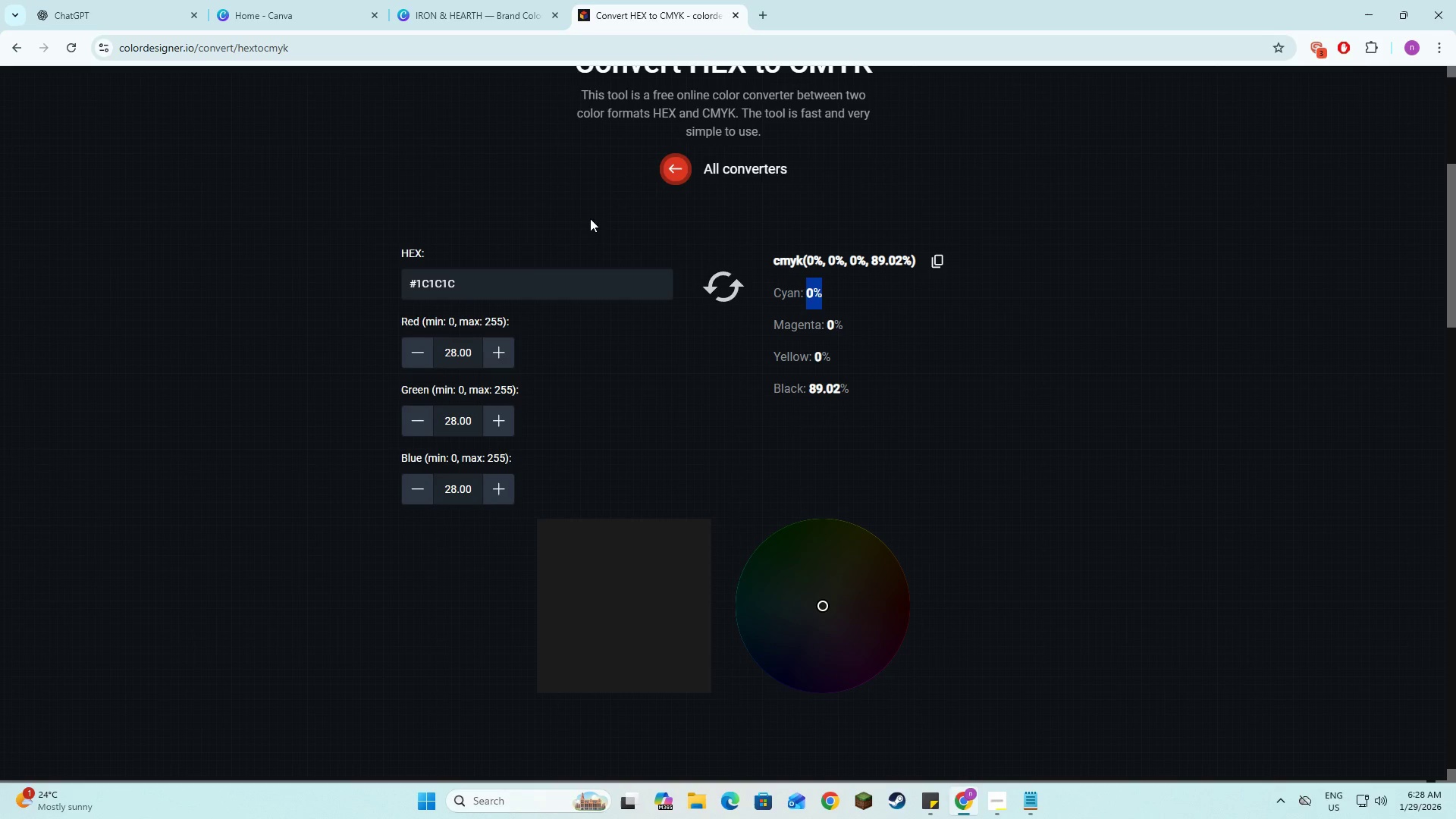 
key(Control+C)
 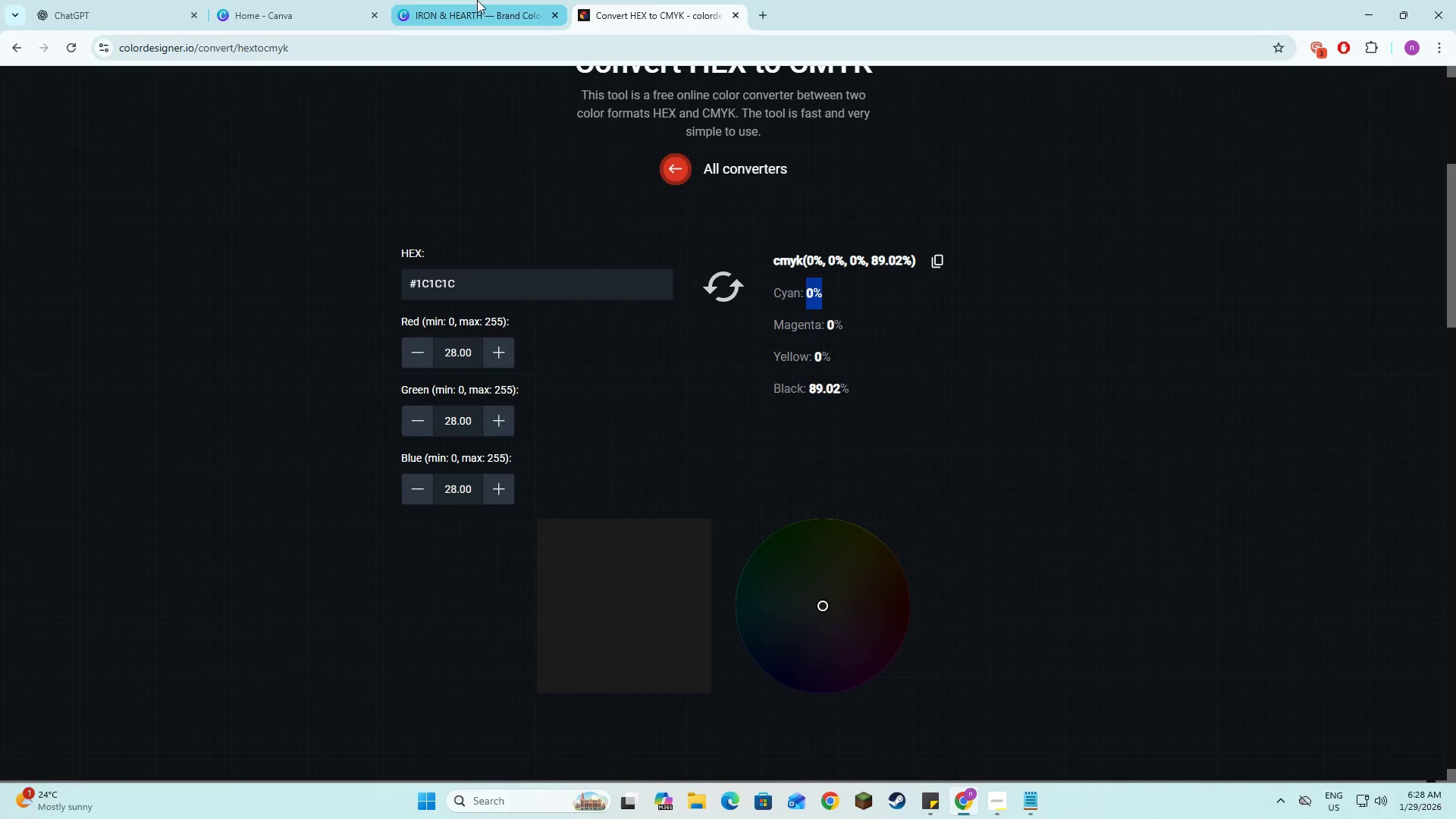 
left_click([475, 0])
 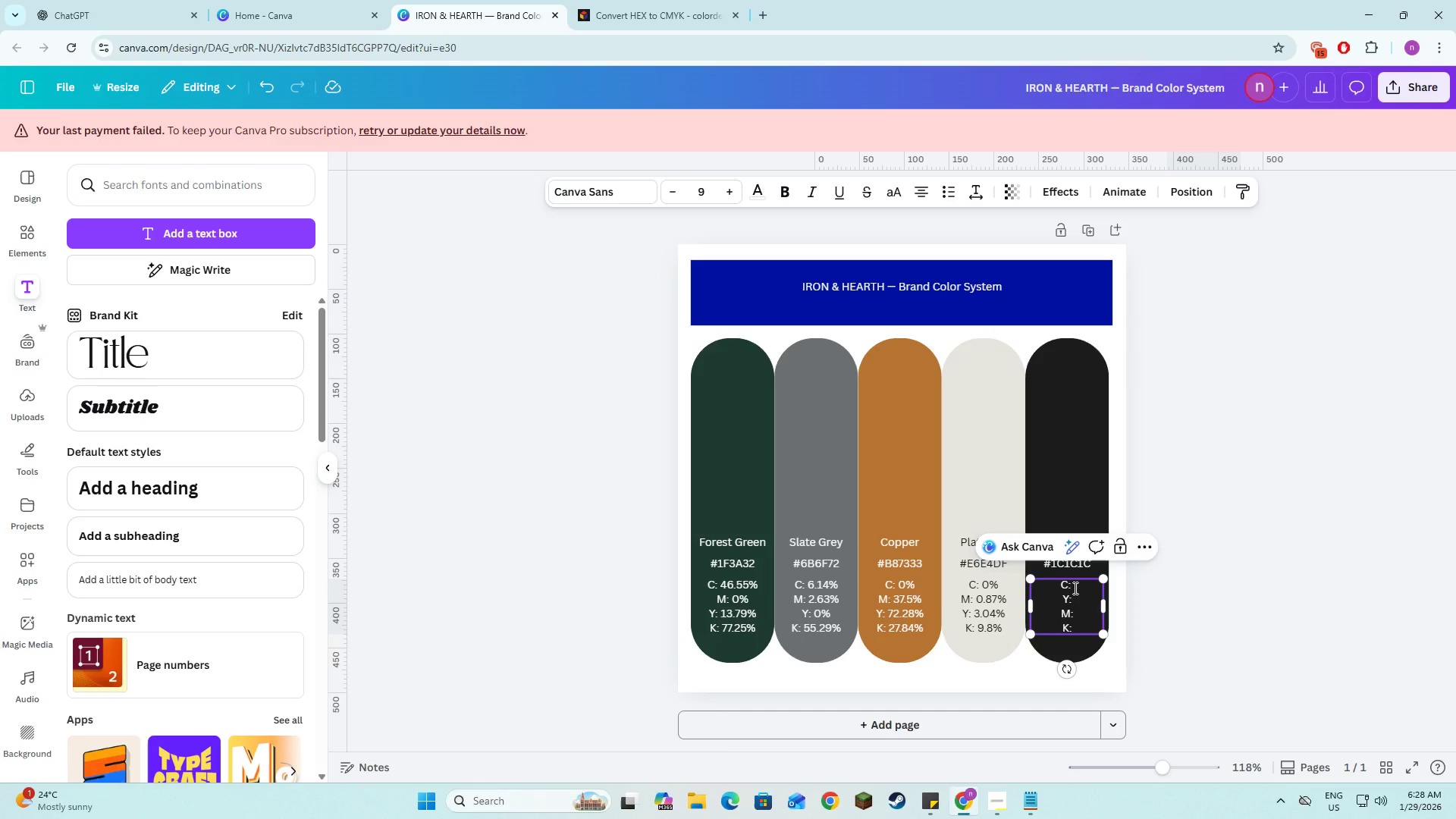 
key(Control+V)
 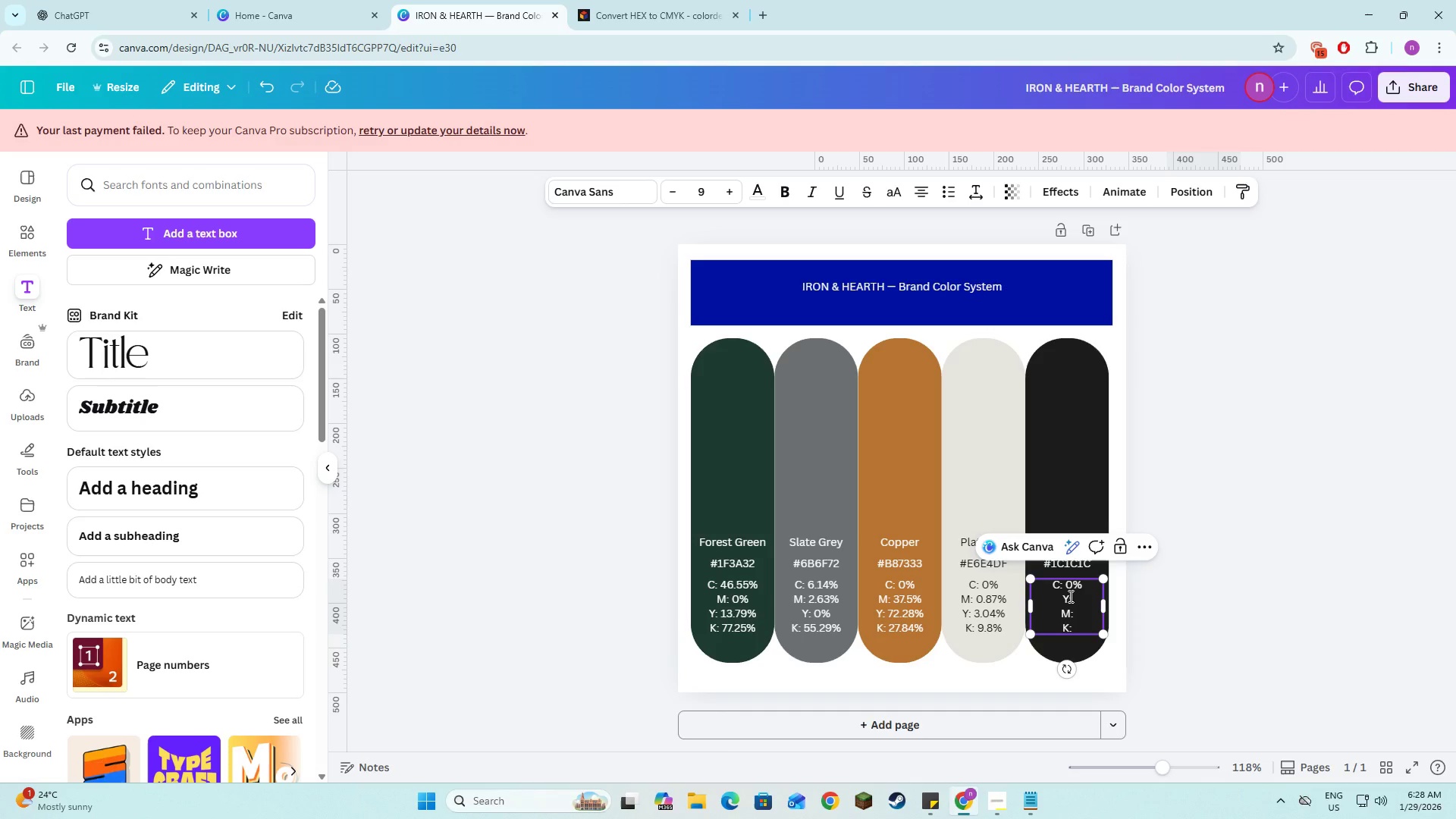 
left_click([1069, 596])
 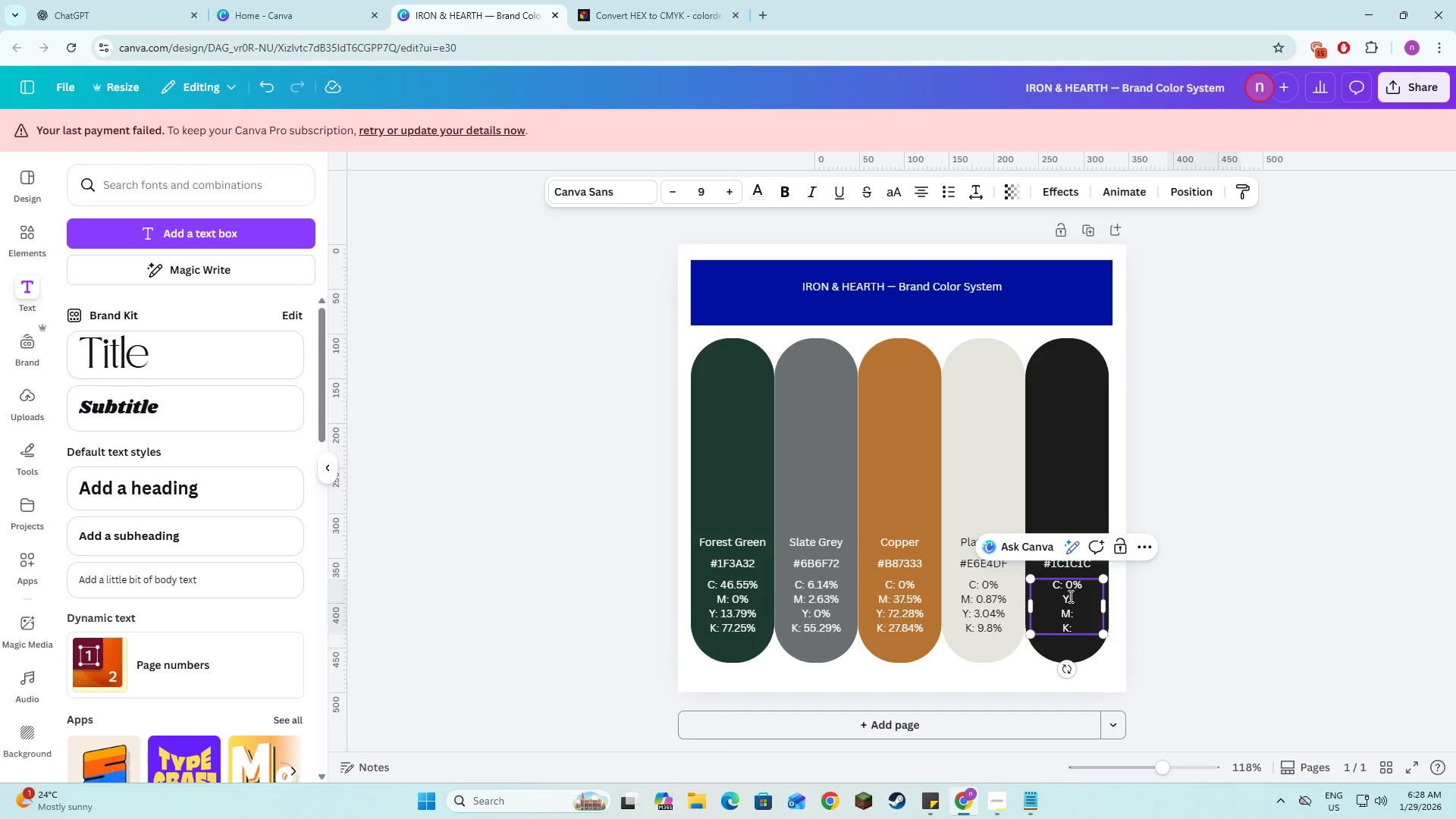 
key(Backspace)
 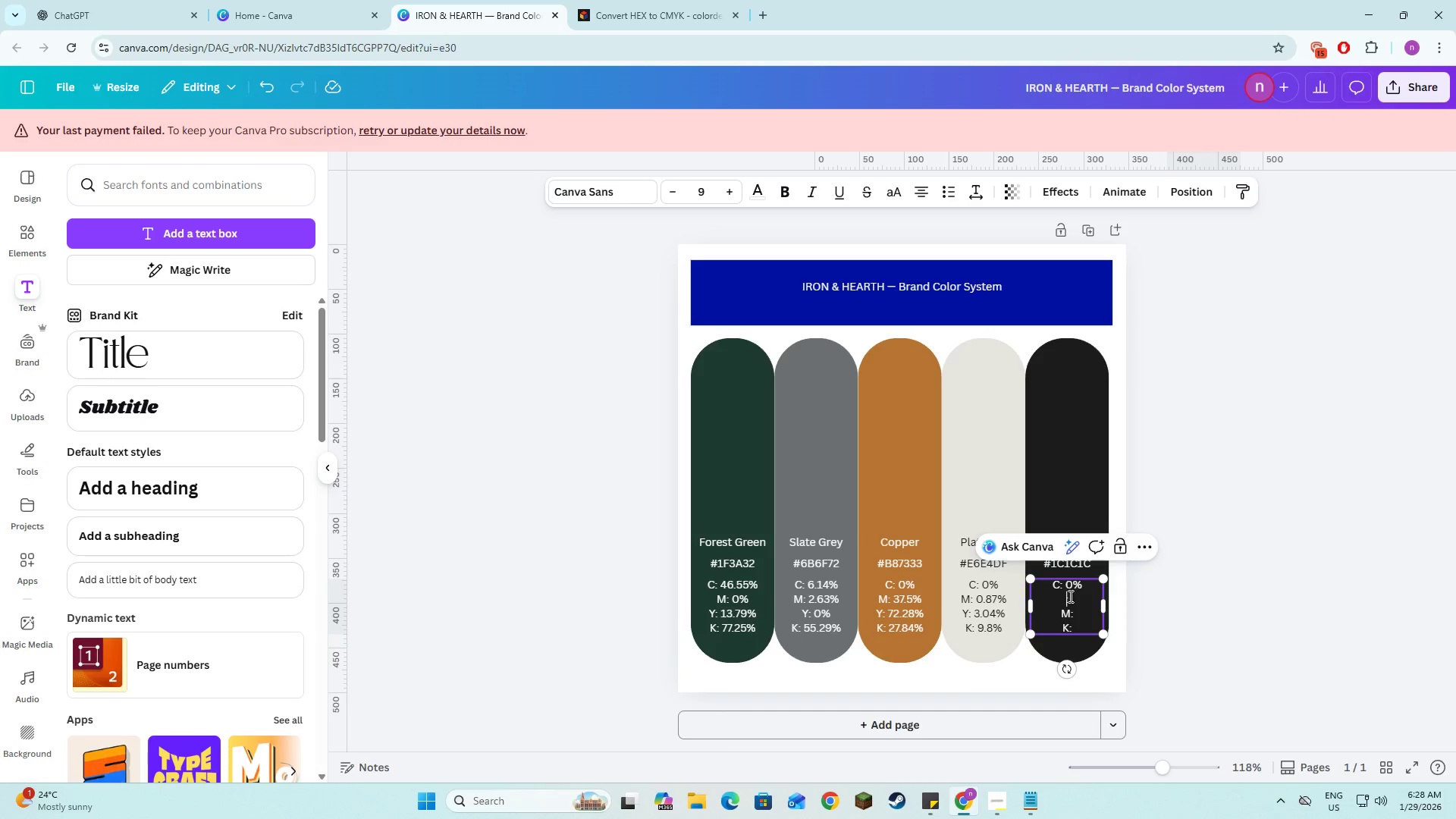 
key(M)
 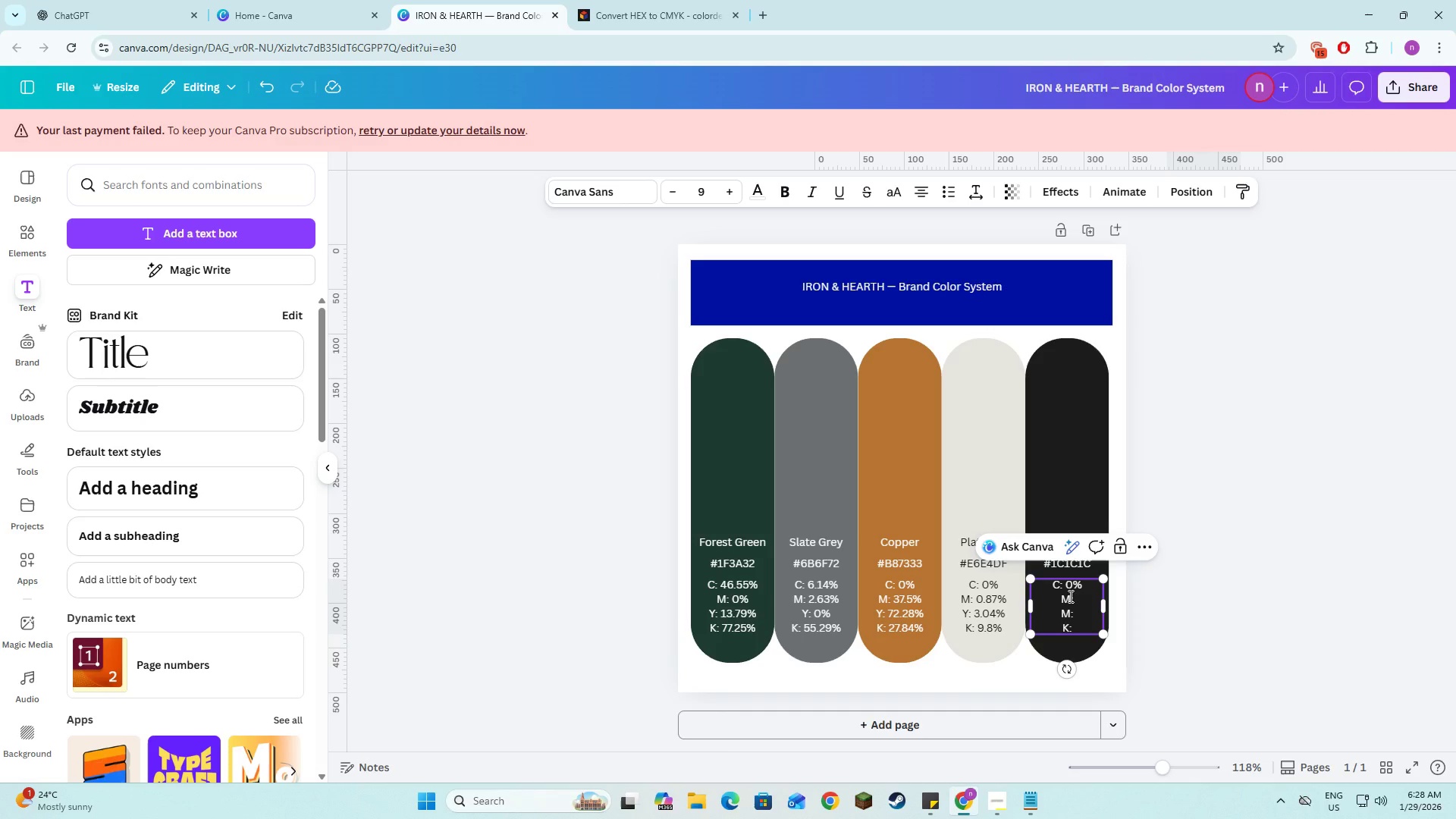 
key(ArrowDown)
 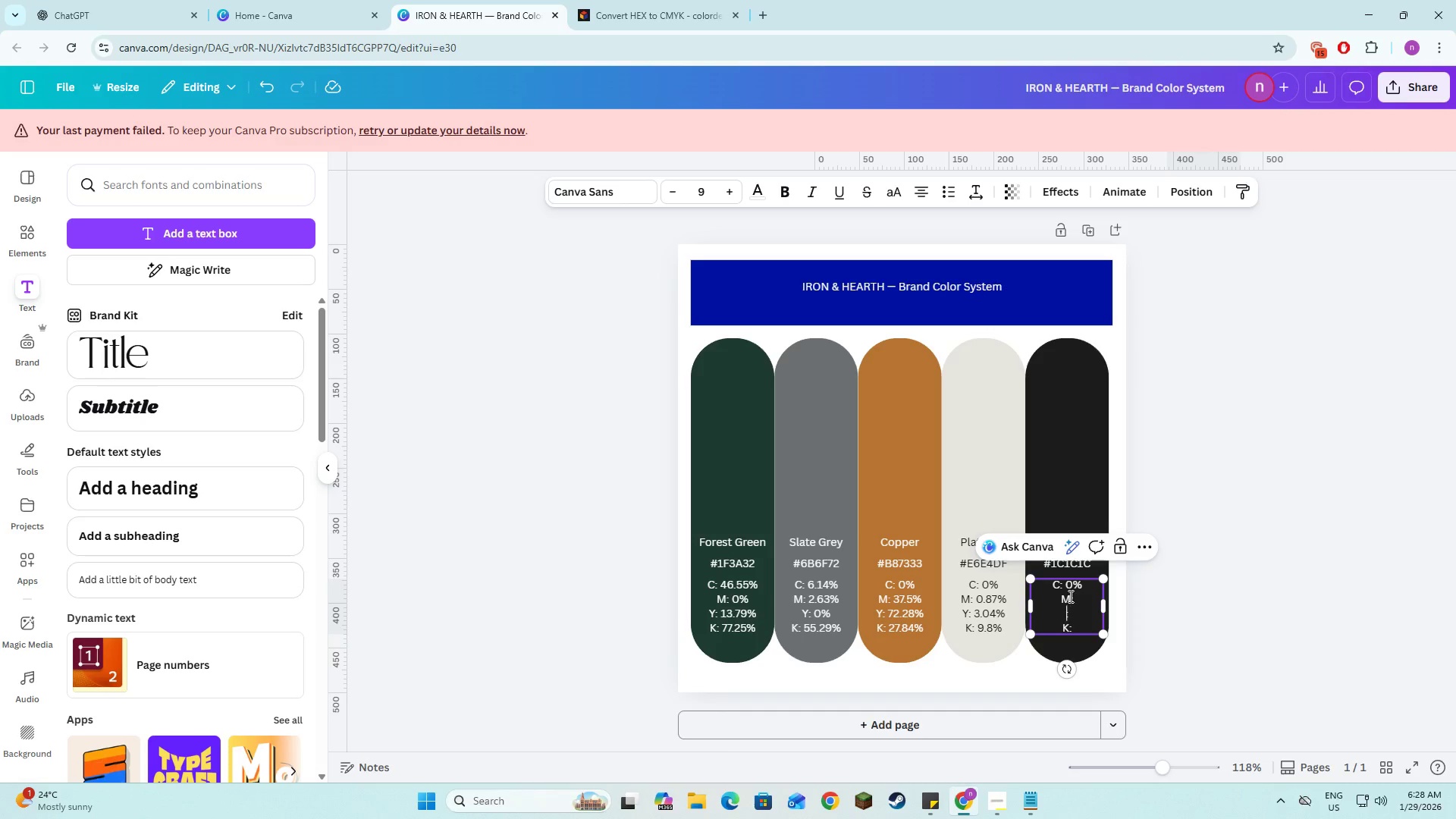 
key(Backspace)
 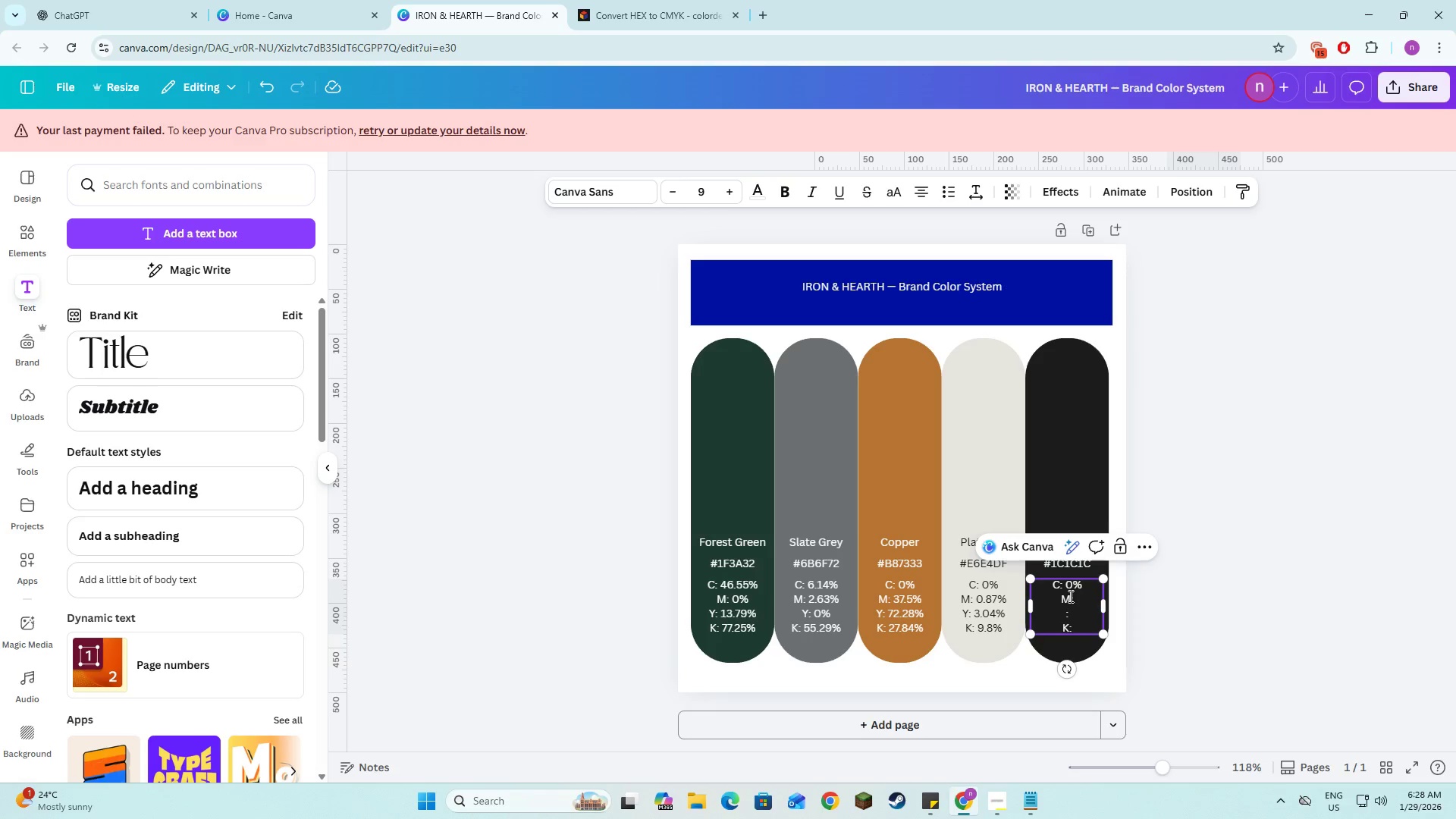 
key(Y)
 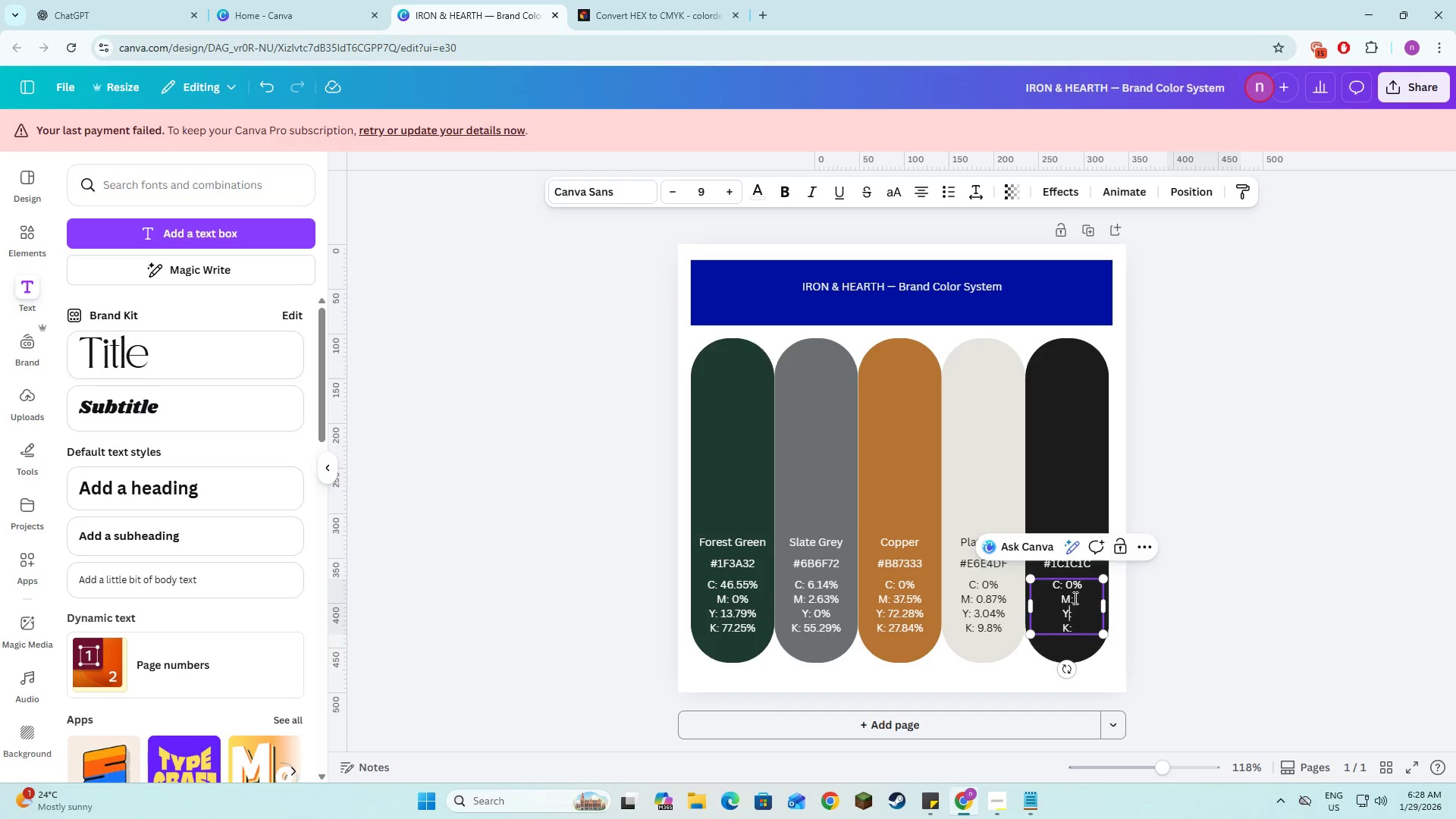 
left_click([1078, 600])
 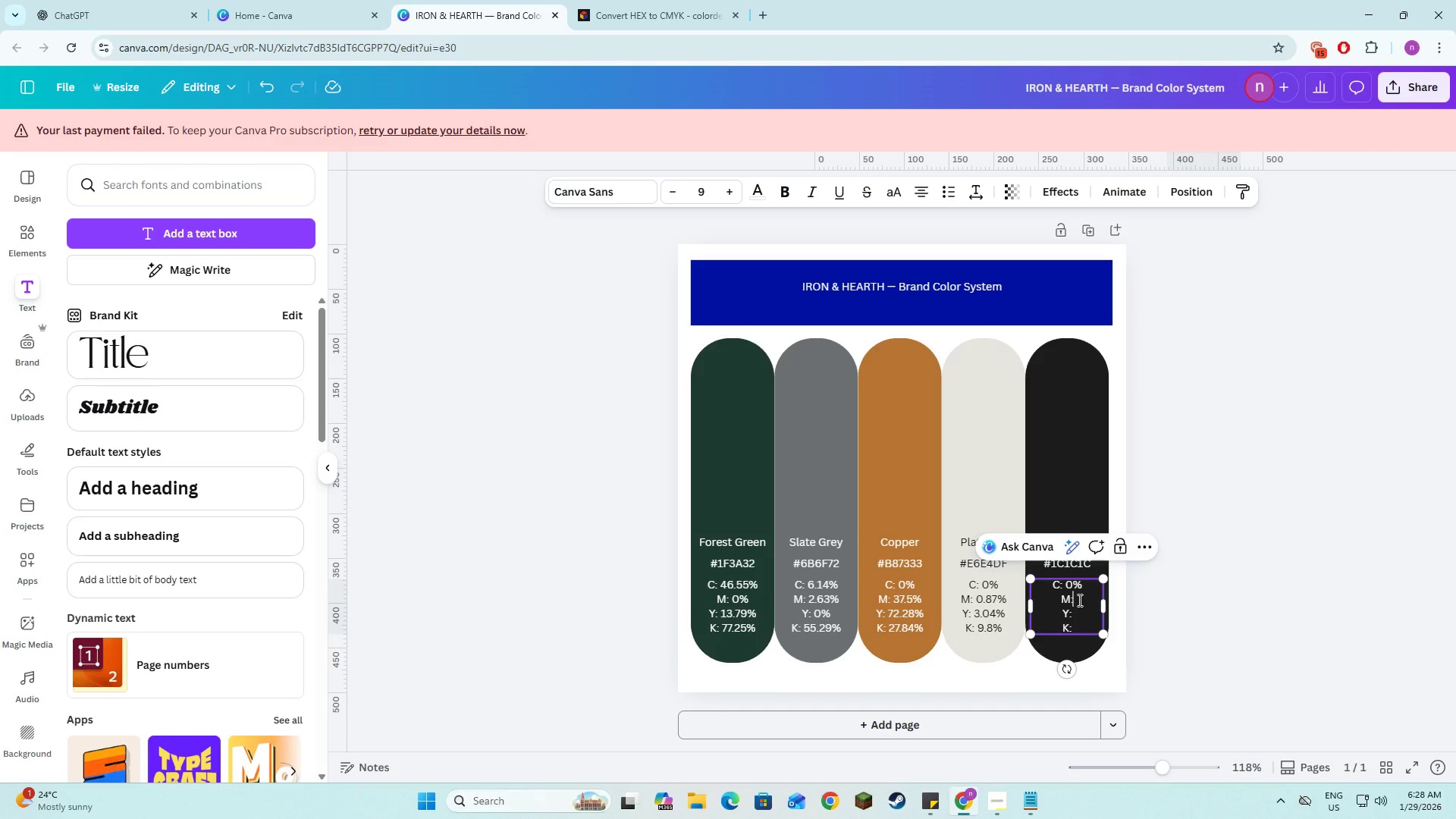 
key(Space)
 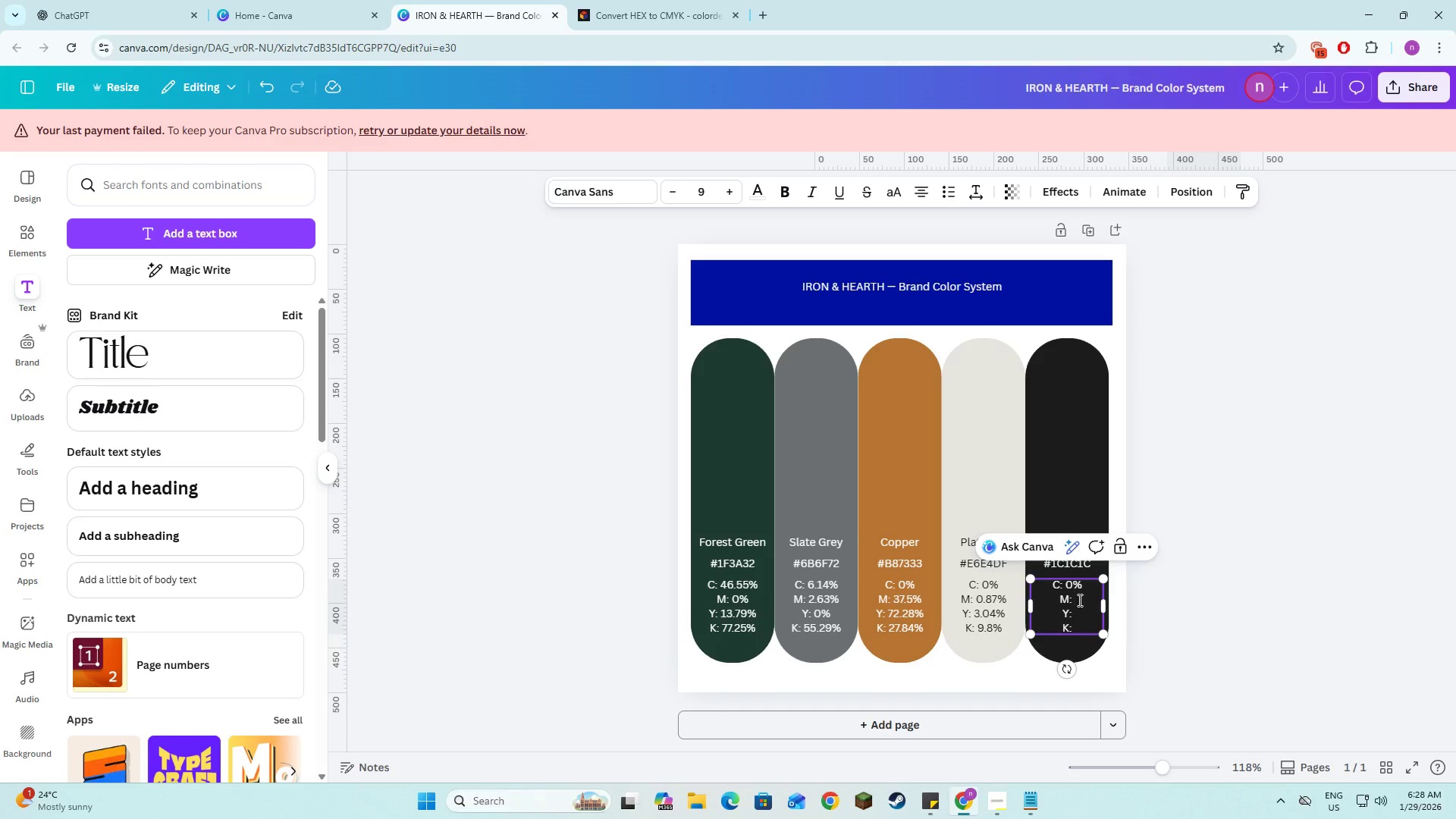 
key(Control+V)
 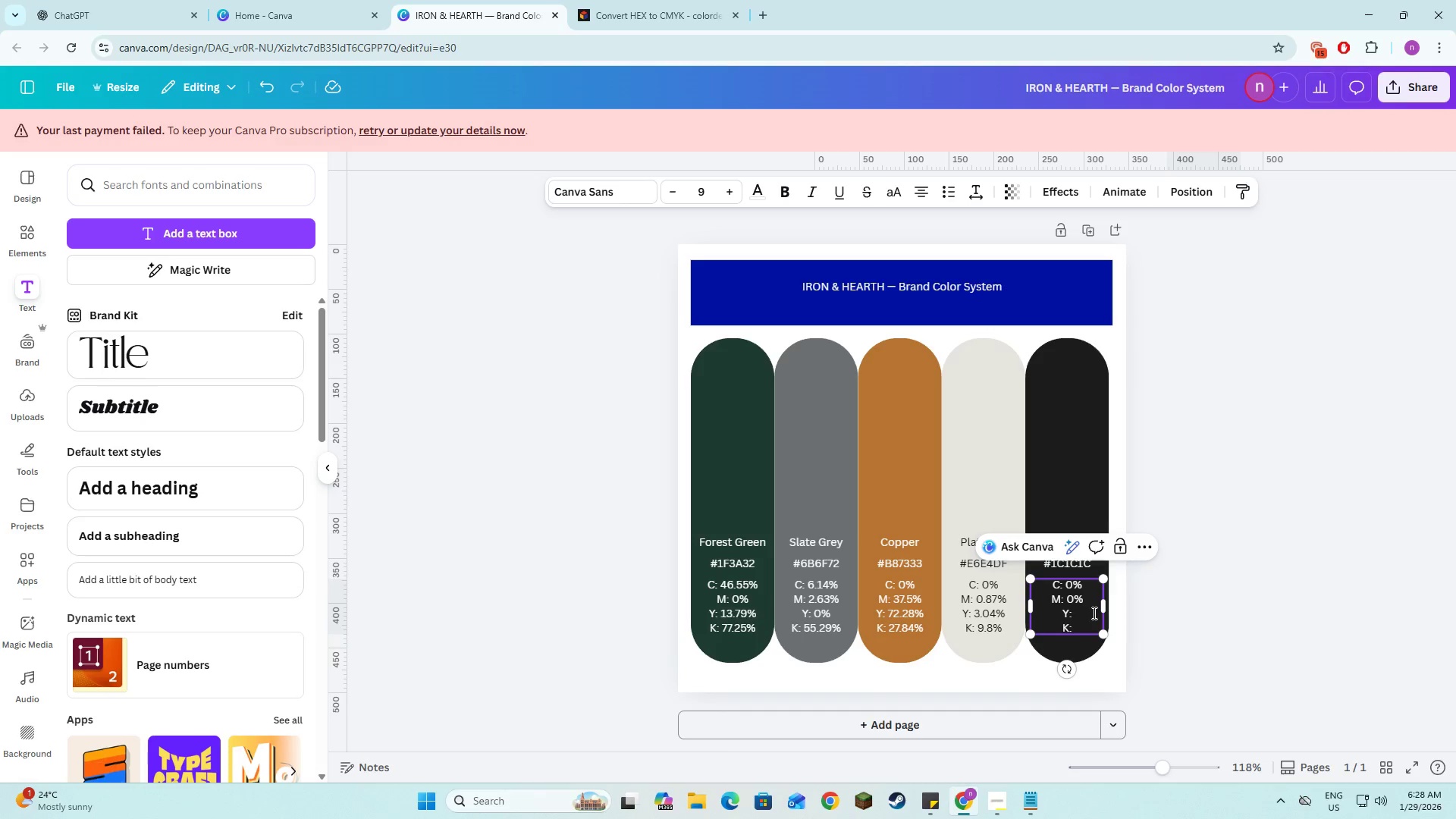 
left_click([1093, 613])
 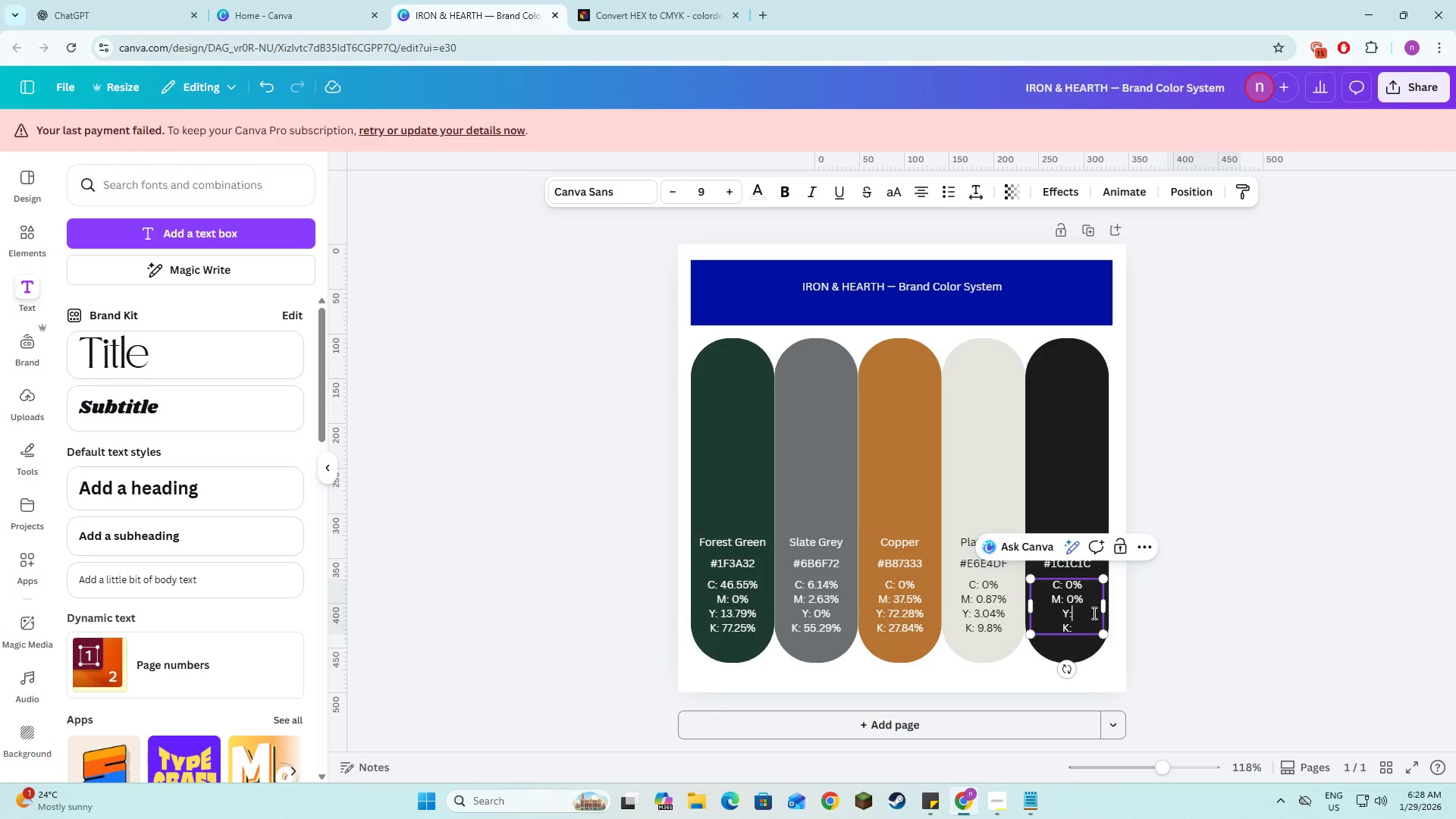 
key(Space)
 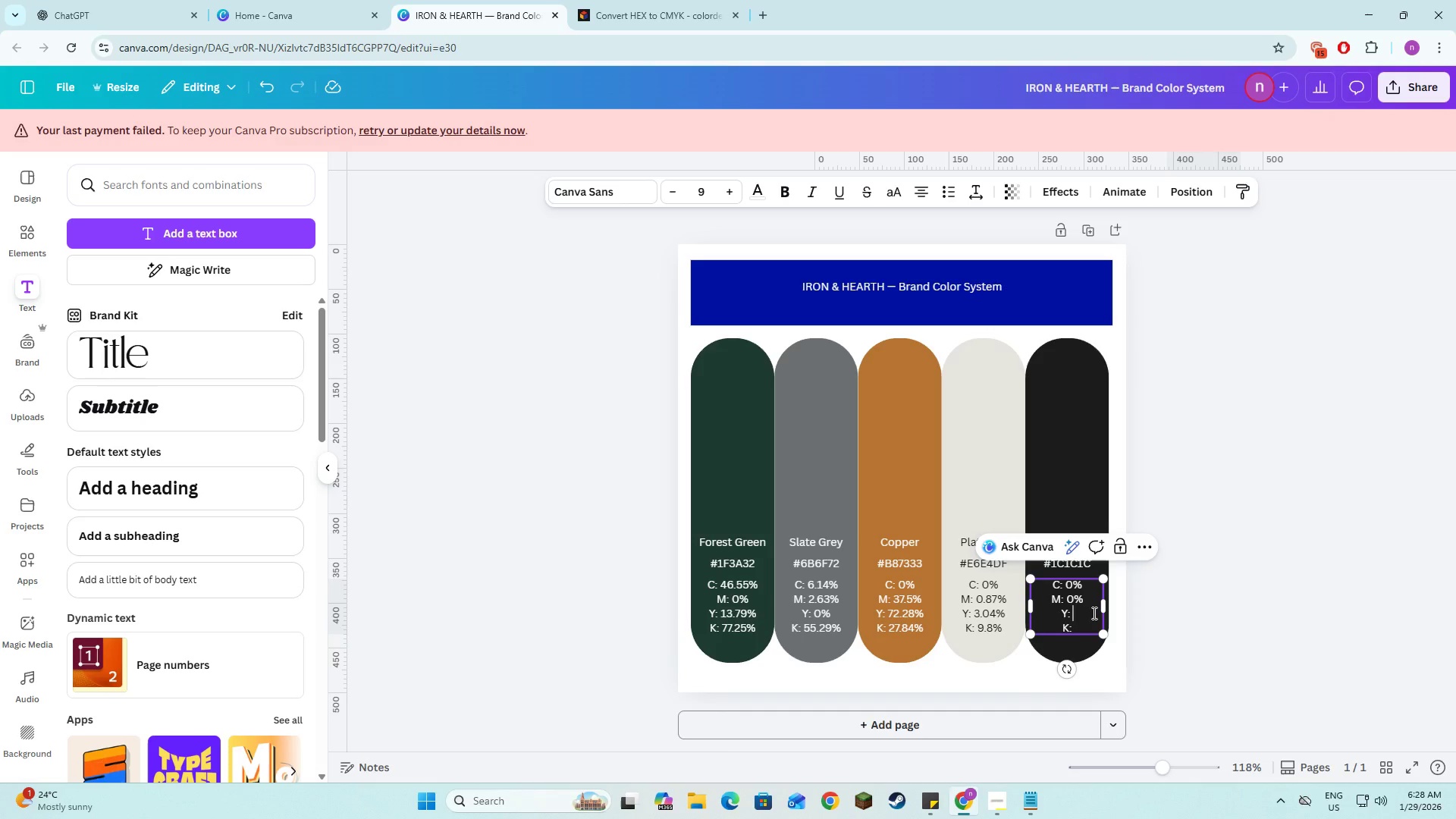 
key(Control+V)
 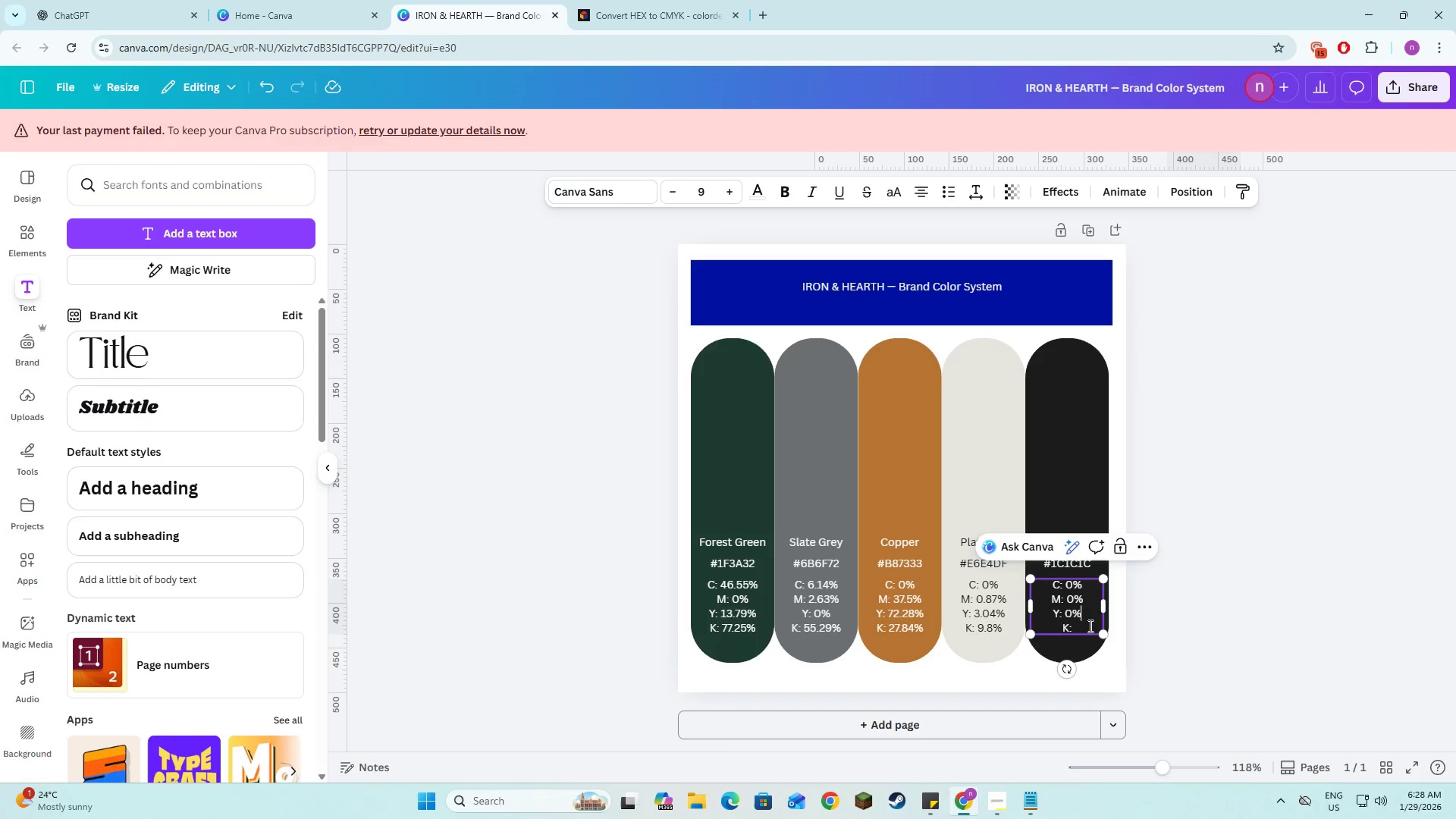 
left_click([1089, 626])
 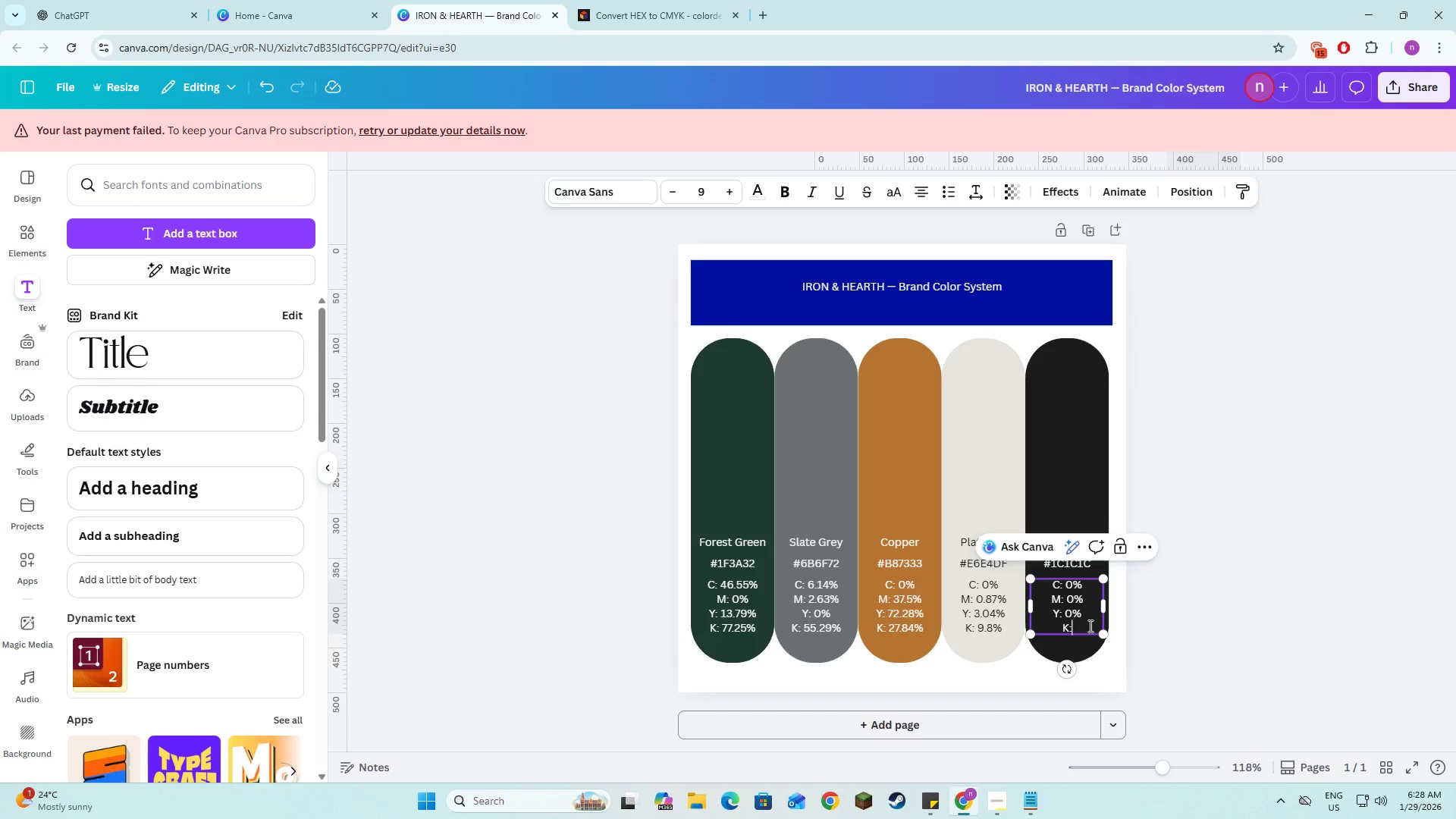 
key(Space)
 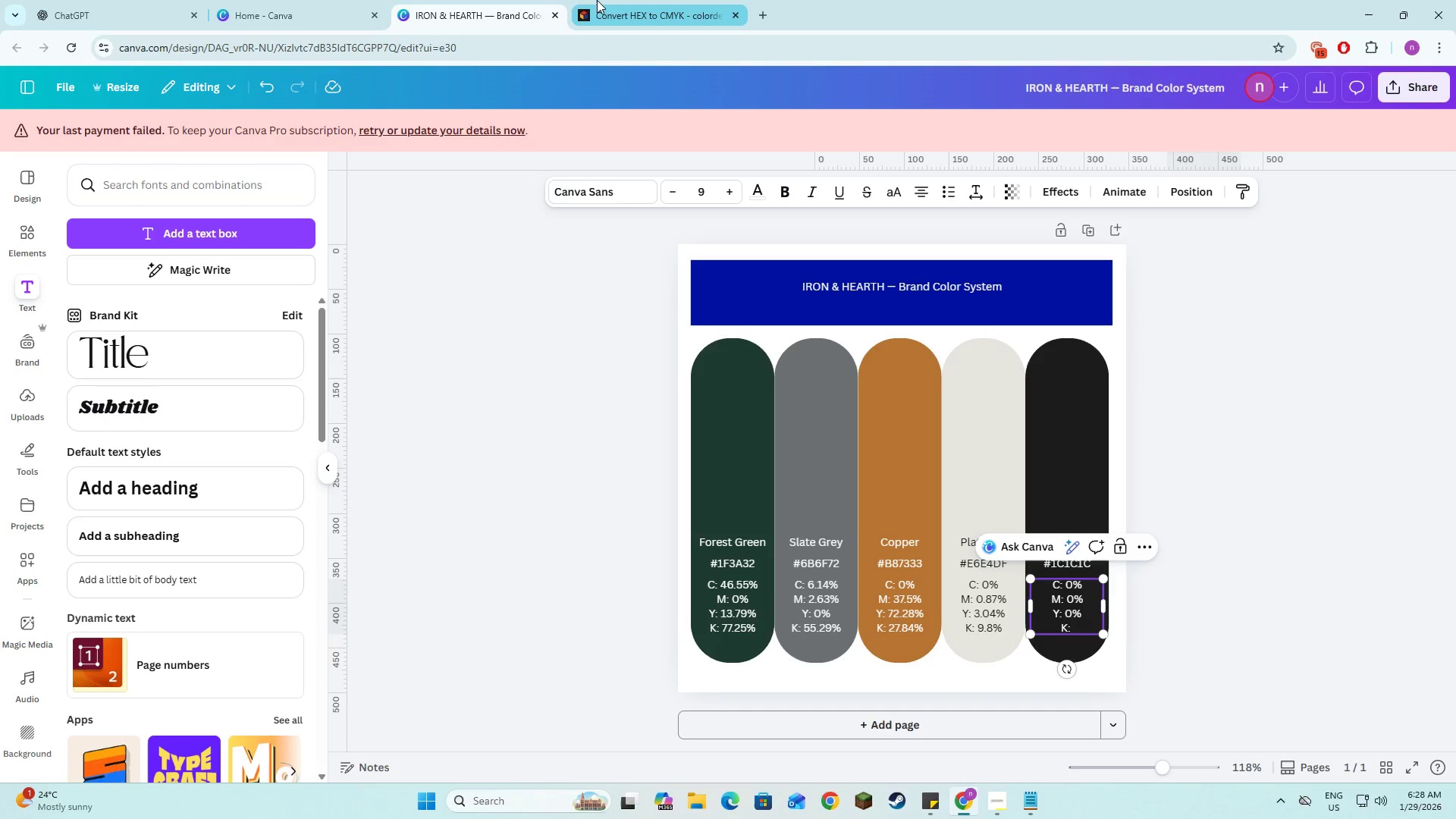 
left_click([599, 0])
 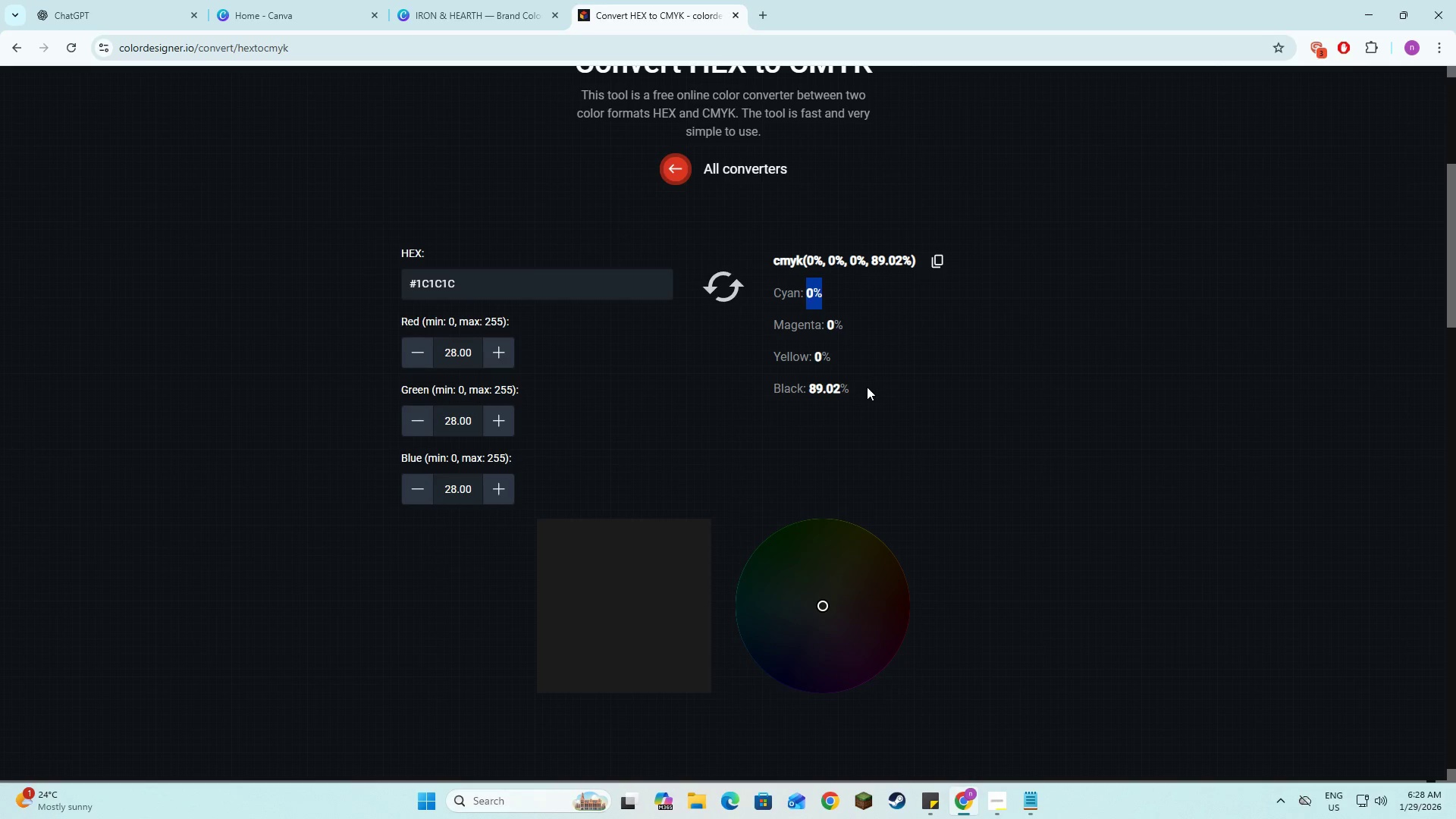 
left_click_drag(start_coordinate=[867, 388], to_coordinate=[811, 383])
 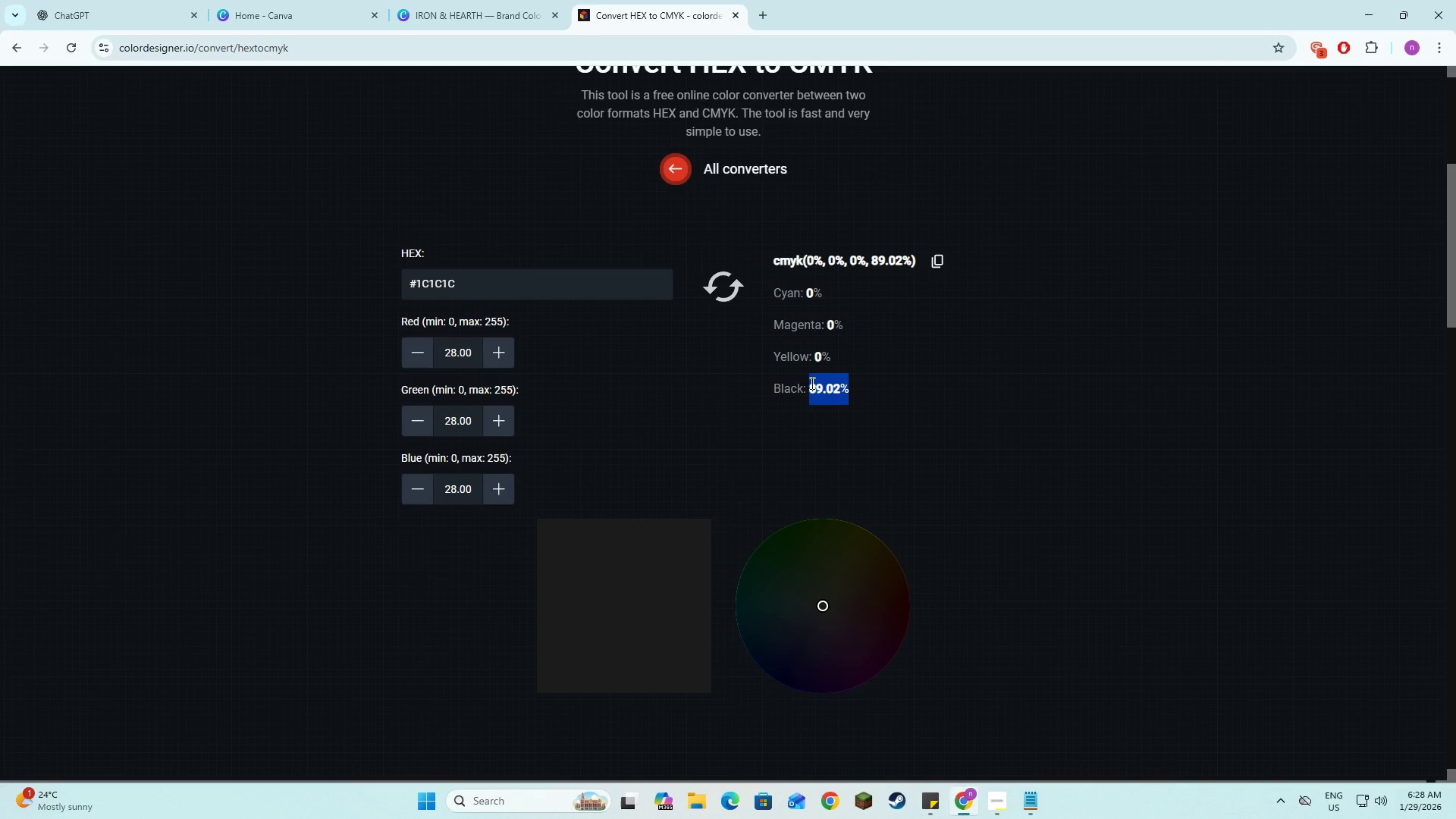 
key(Control+C)
 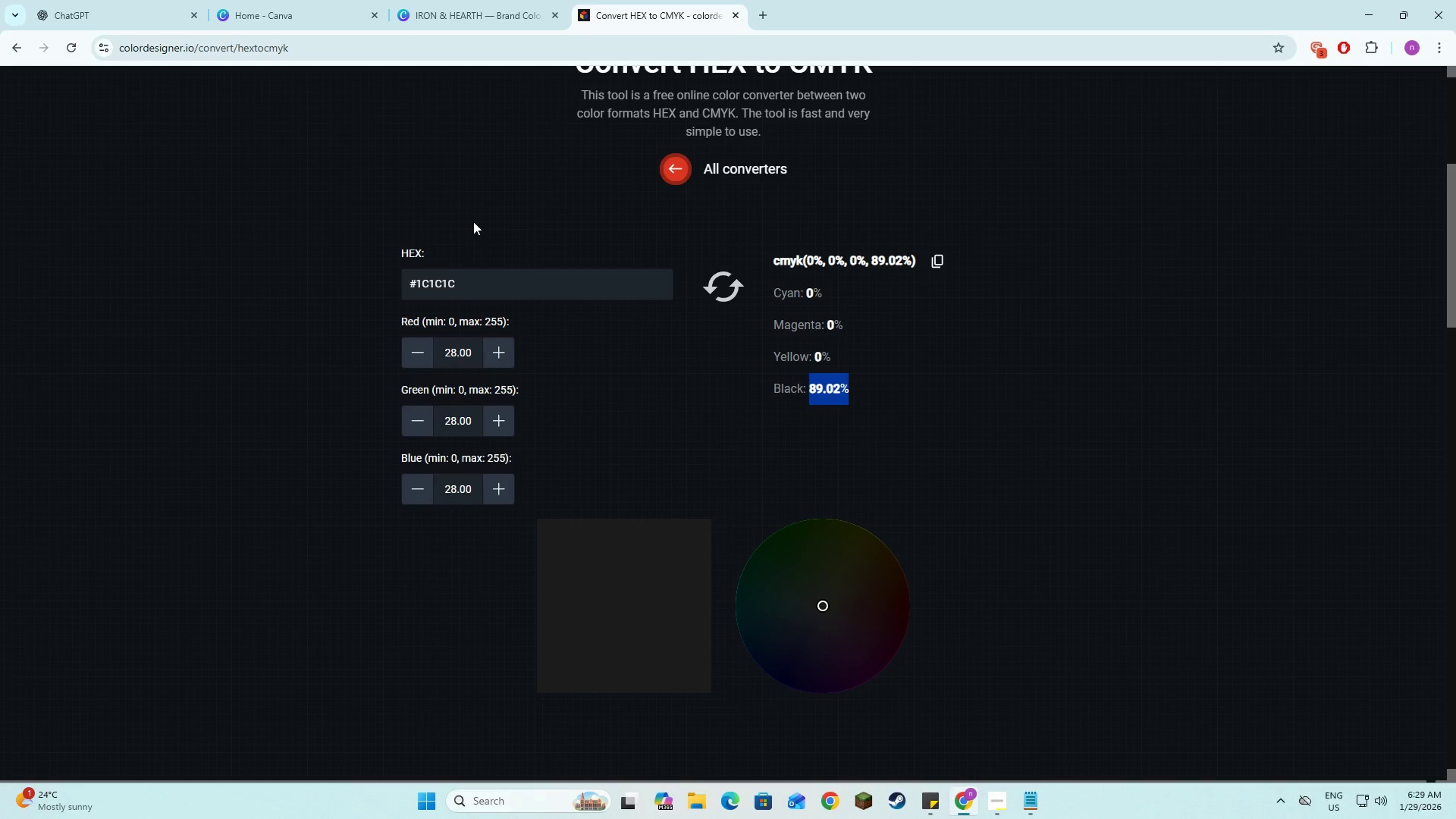 
key(Control+C)
 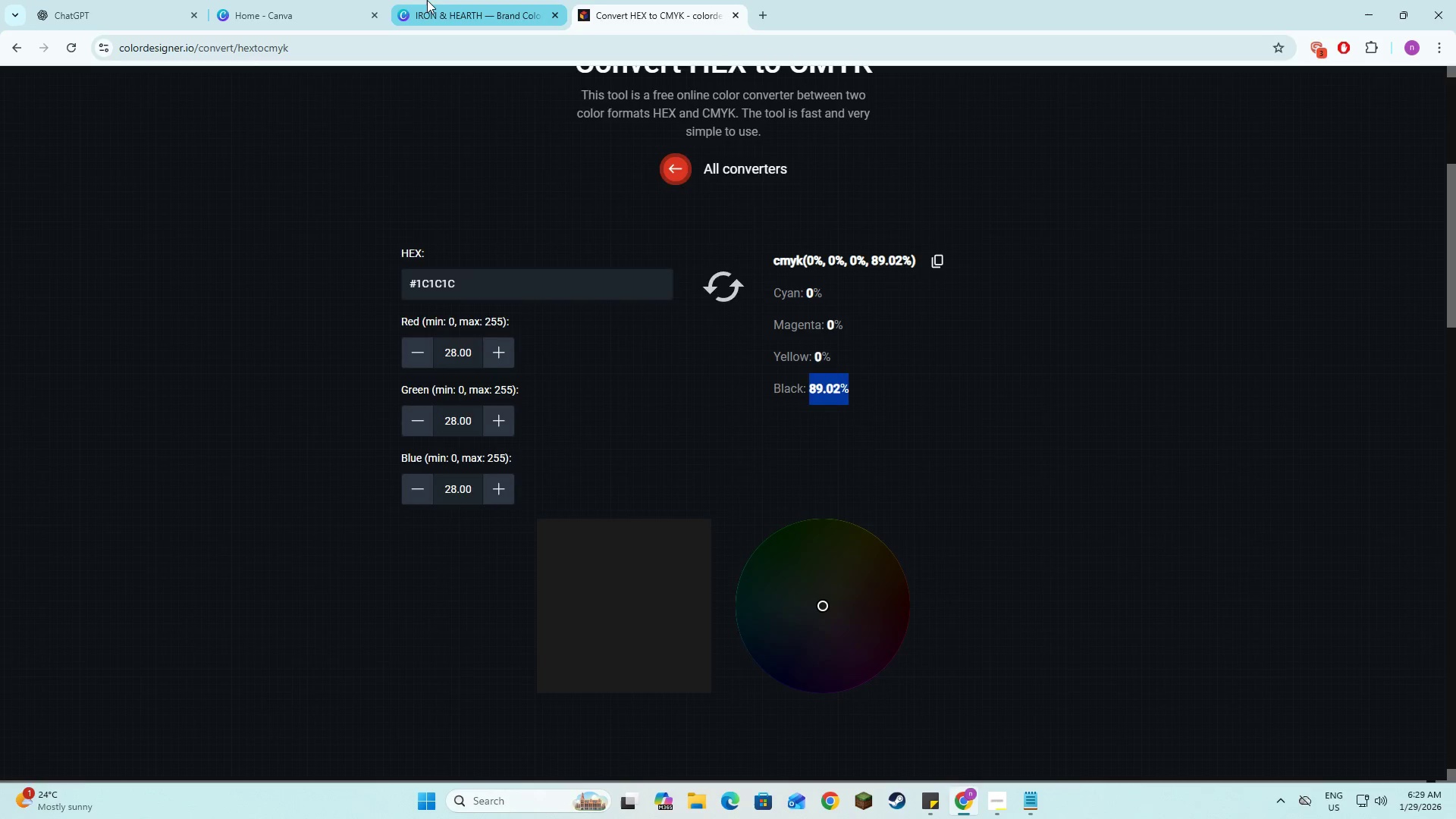 
left_click([427, 0])
 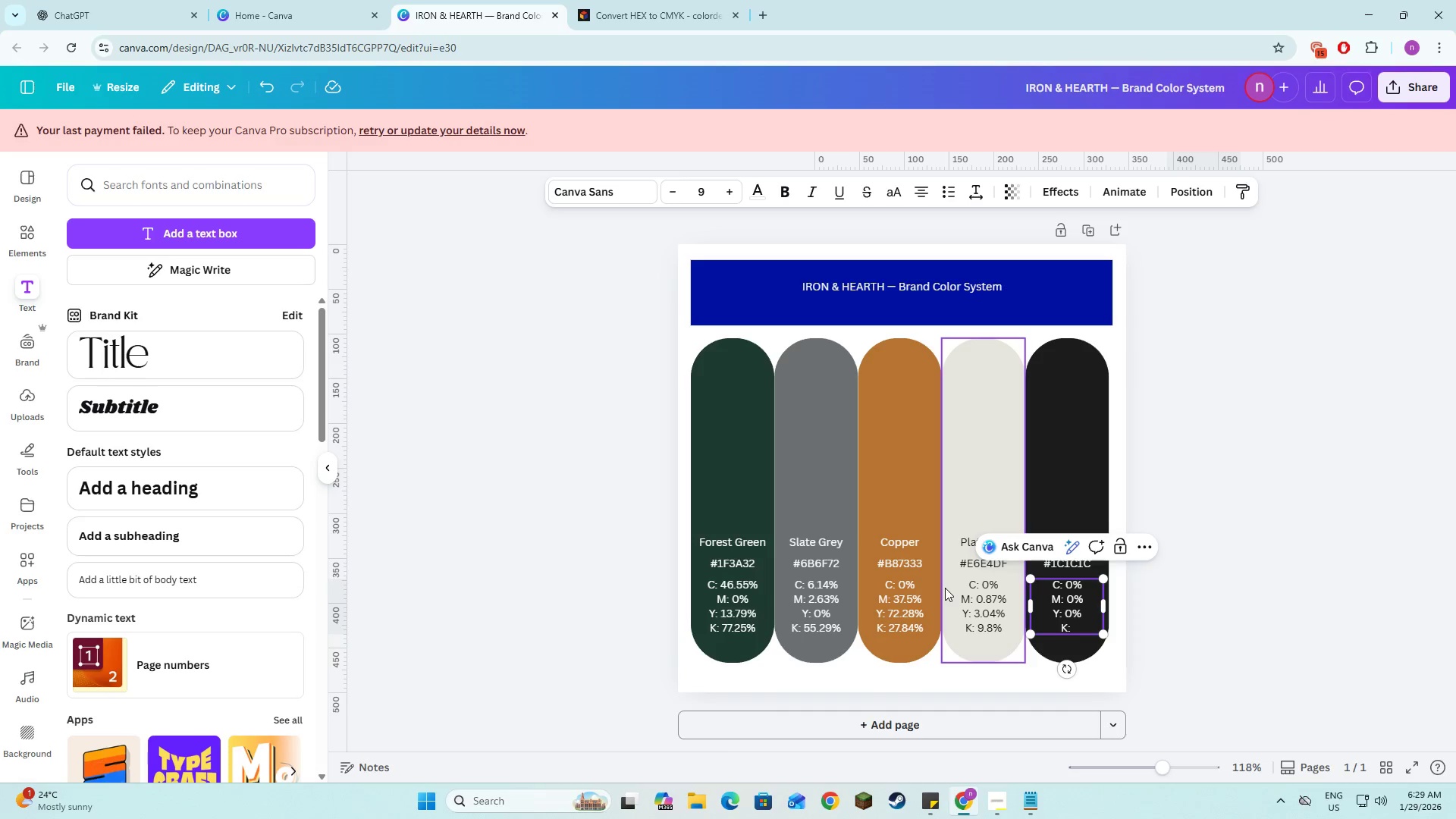 
key(Control+V)
 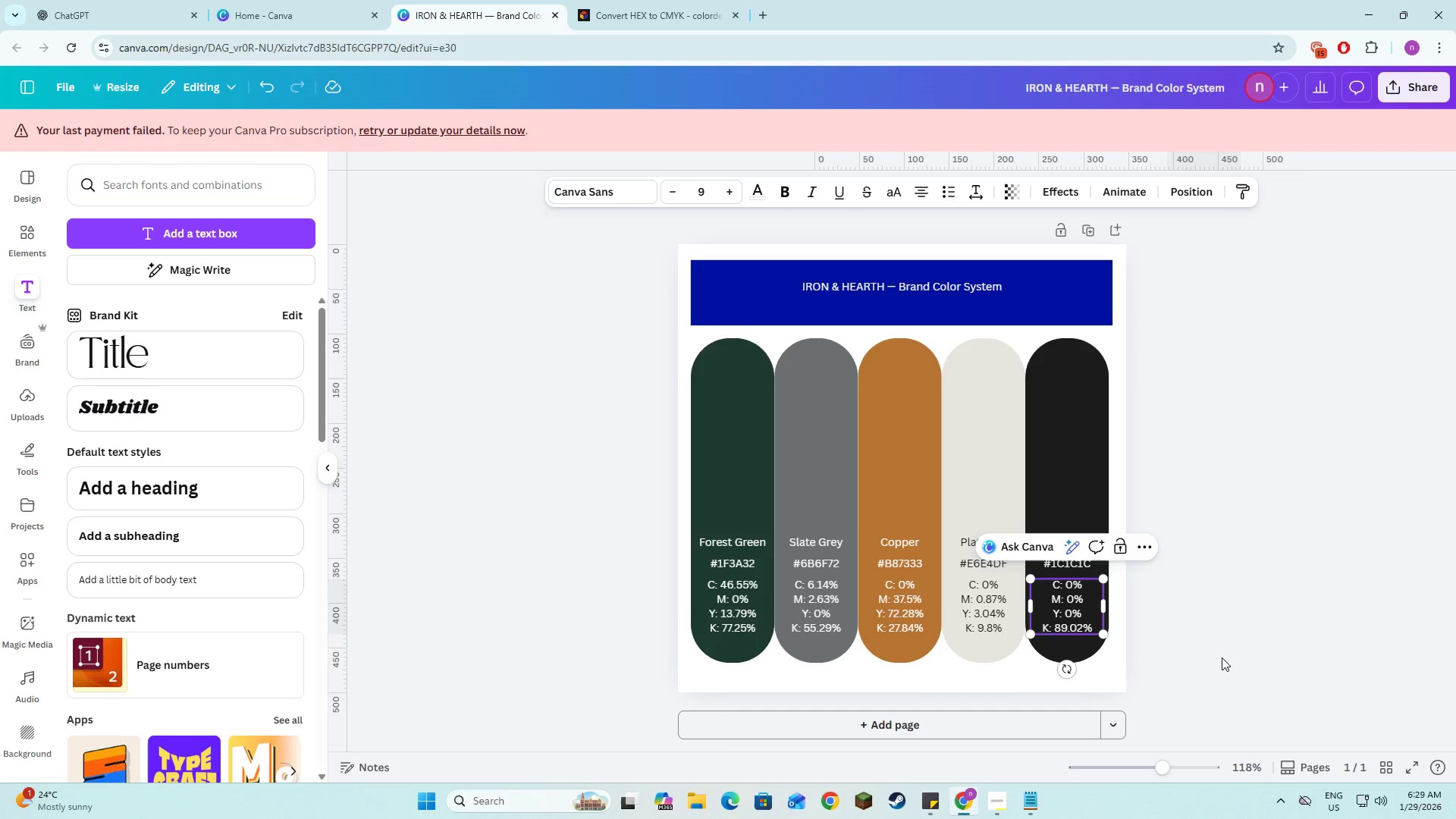 
left_click([1225, 660])
 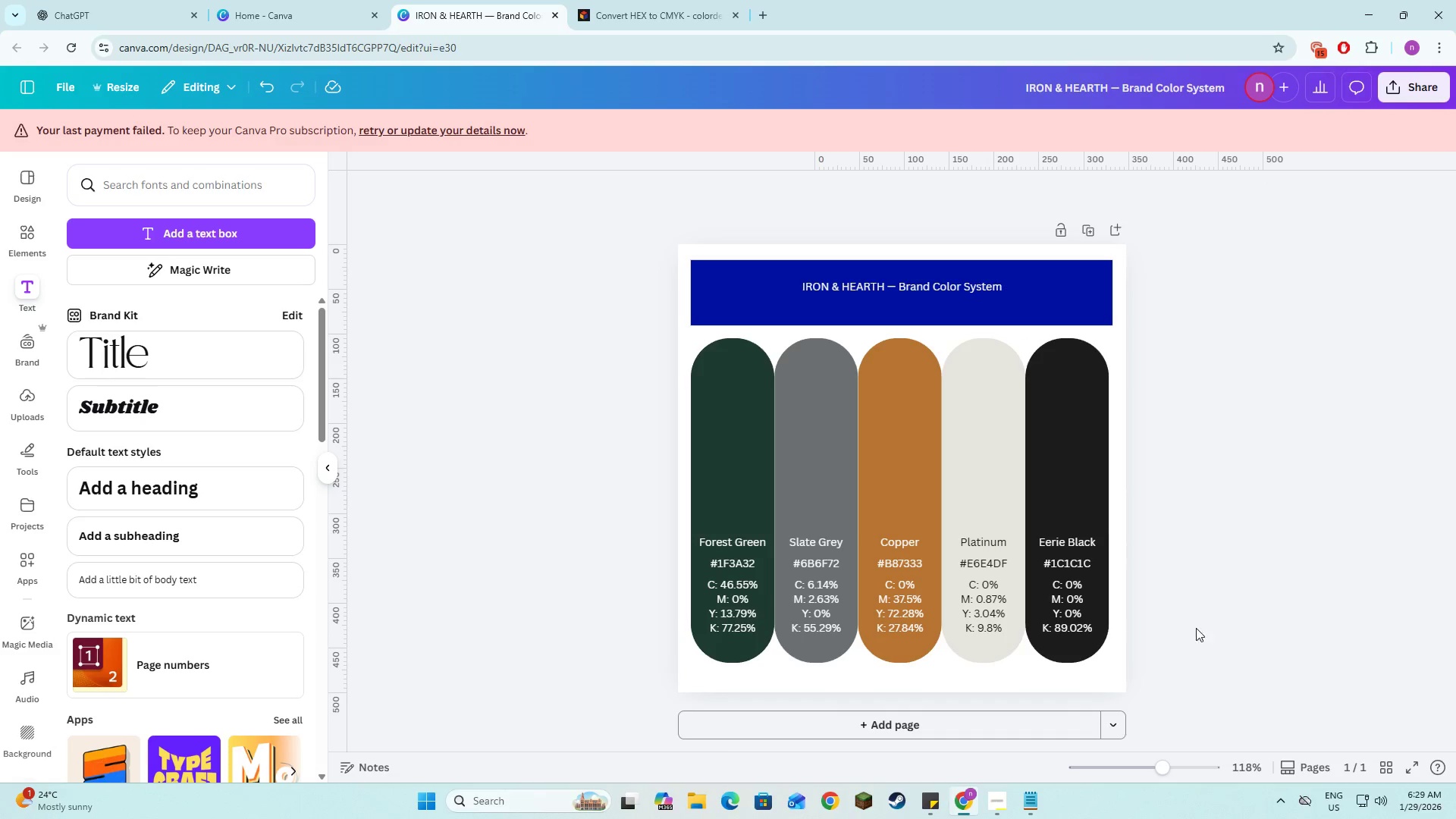 
left_click([1237, 583])
 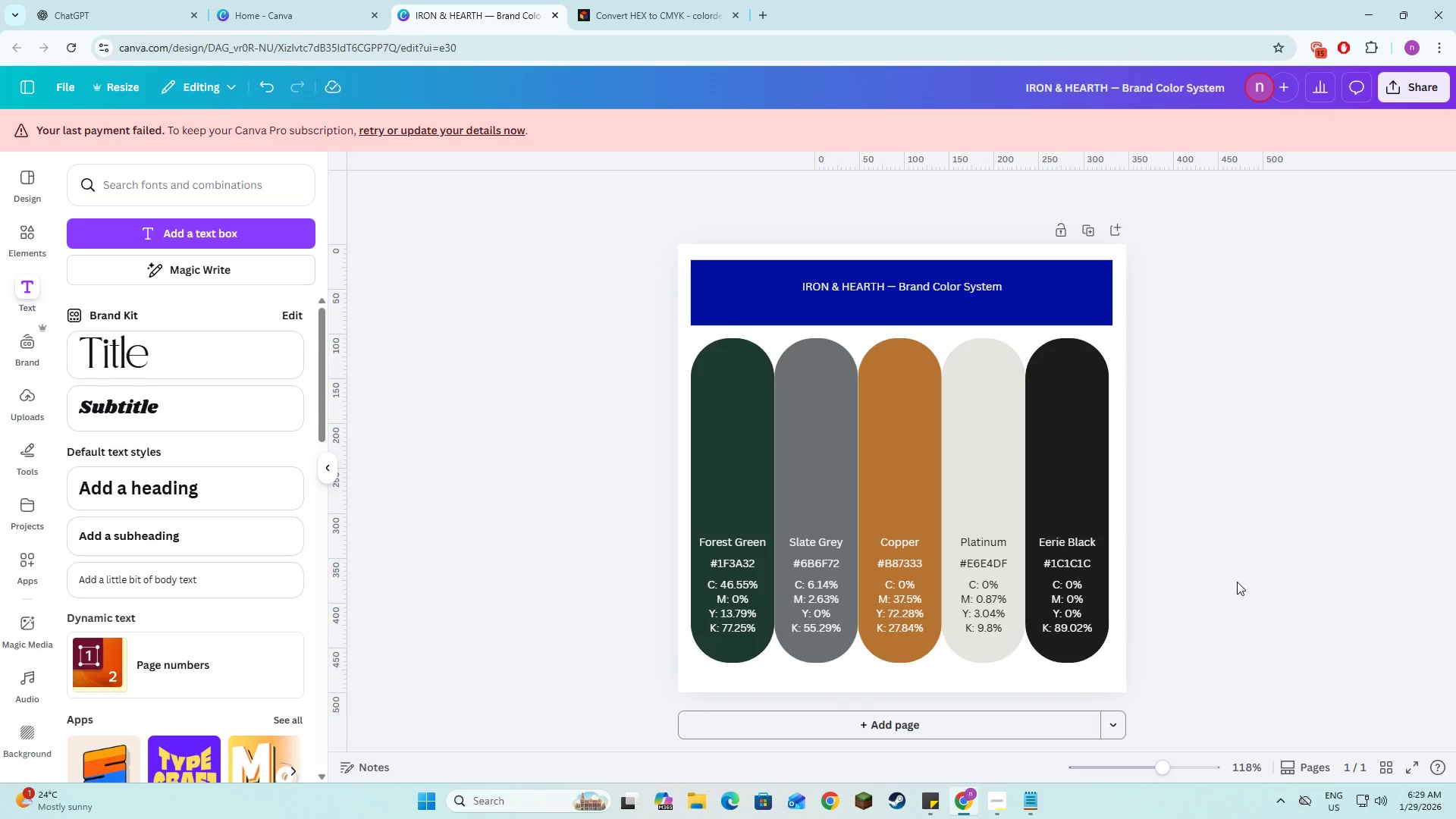 
left_click([1237, 582])
 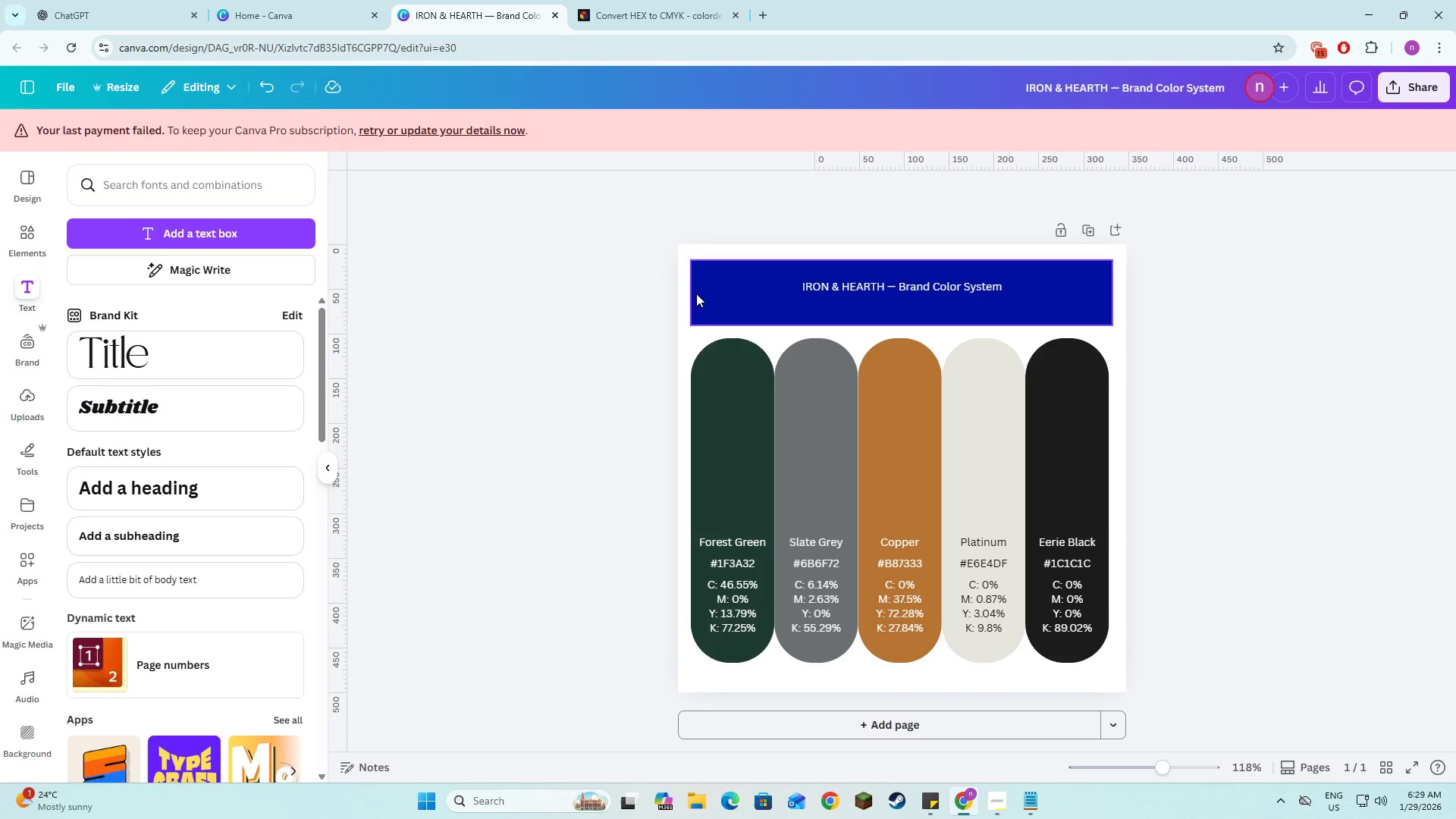 
left_click([700, 302])
 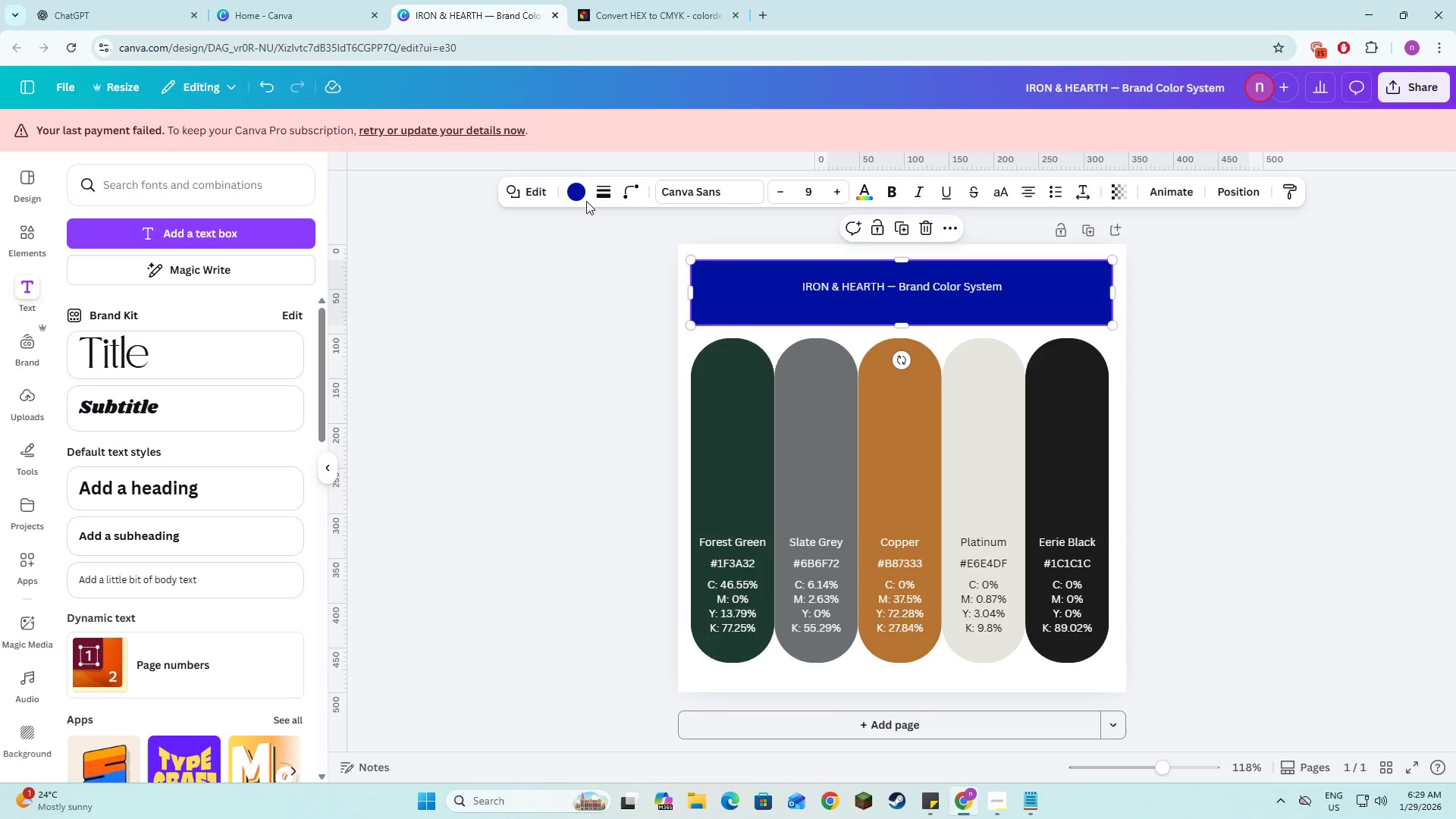 
left_click([583, 199])
 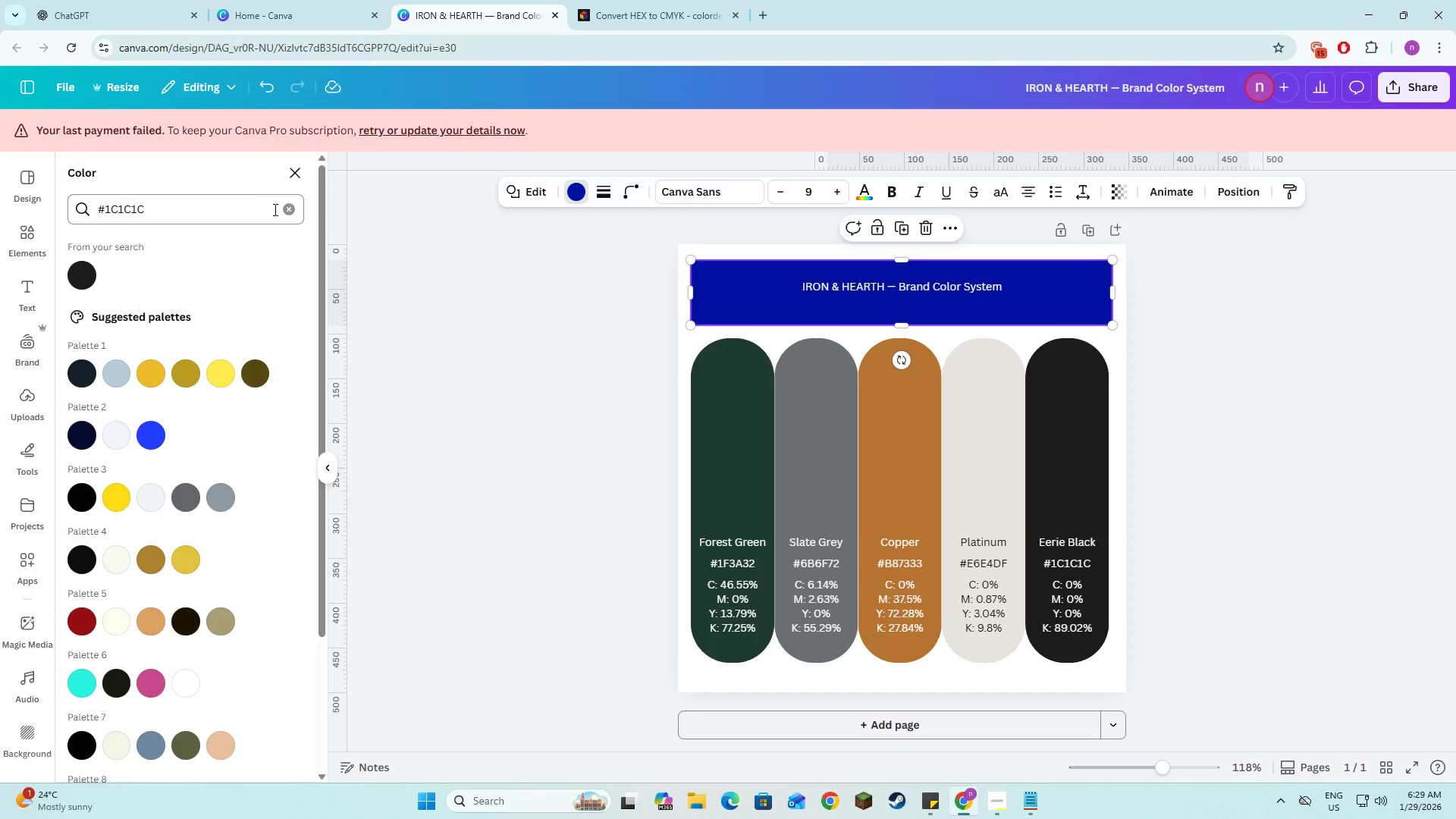 
left_click([290, 209])
 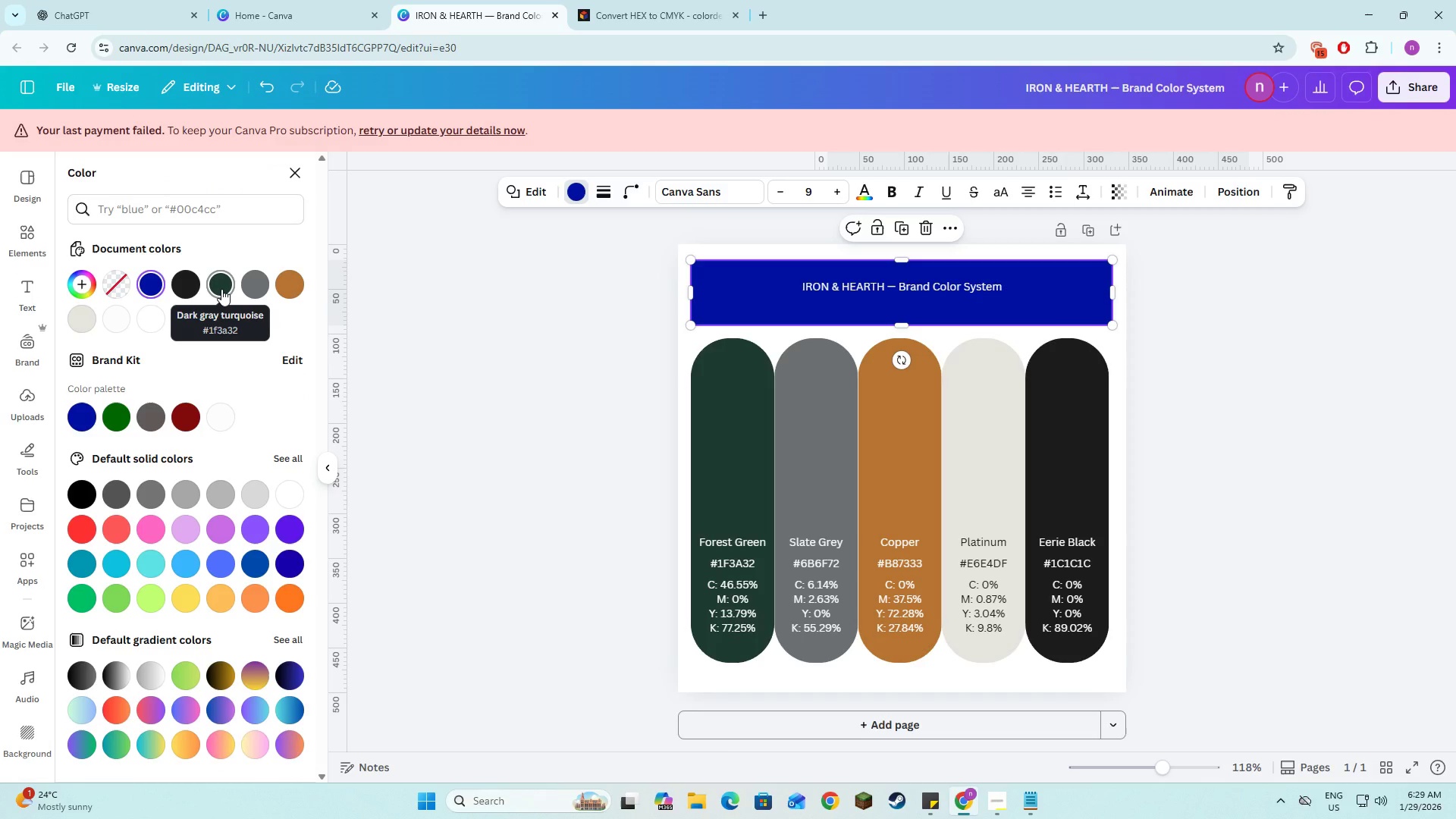 
left_click([221, 289])
 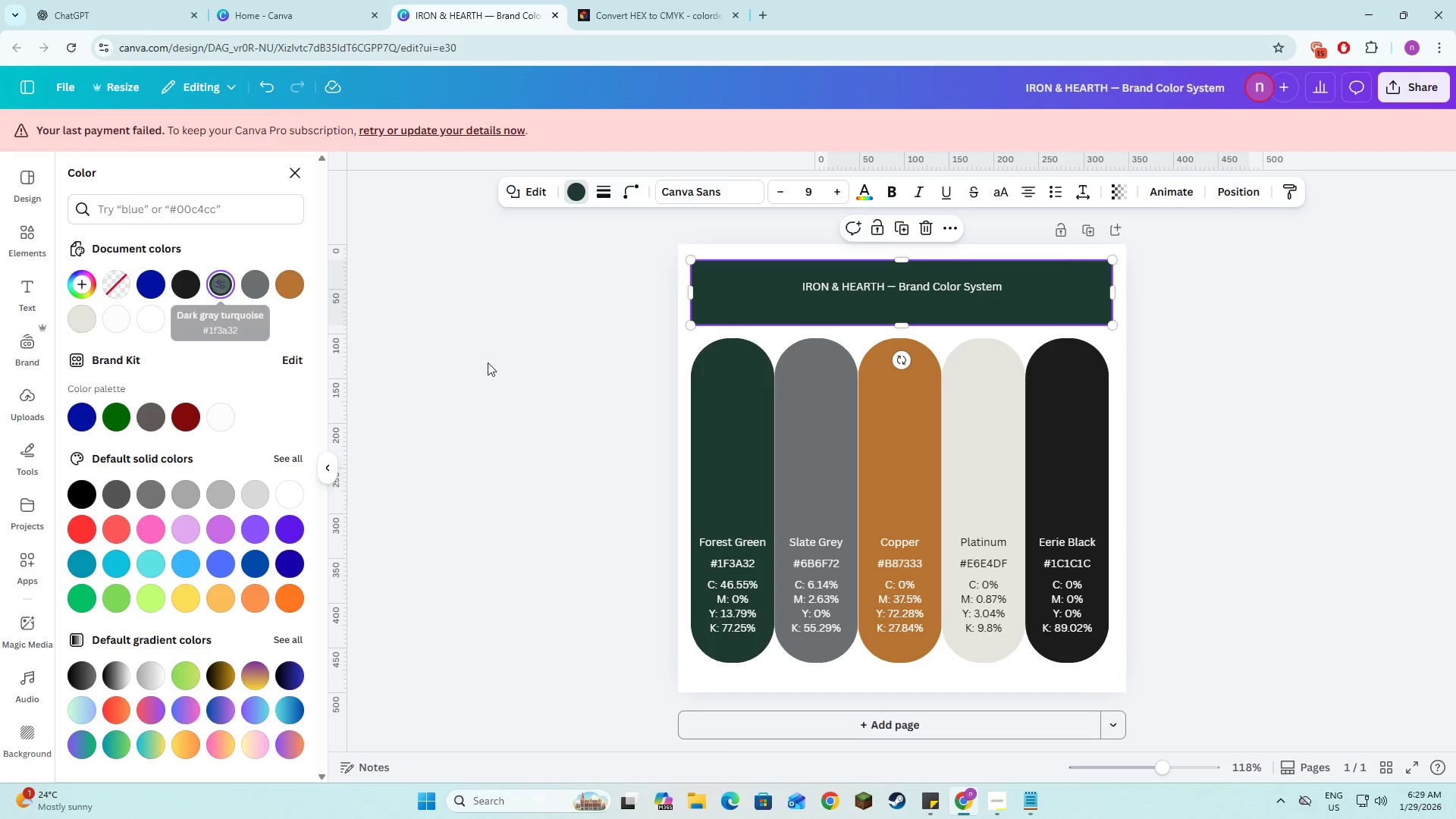 
left_click([571, 396])
 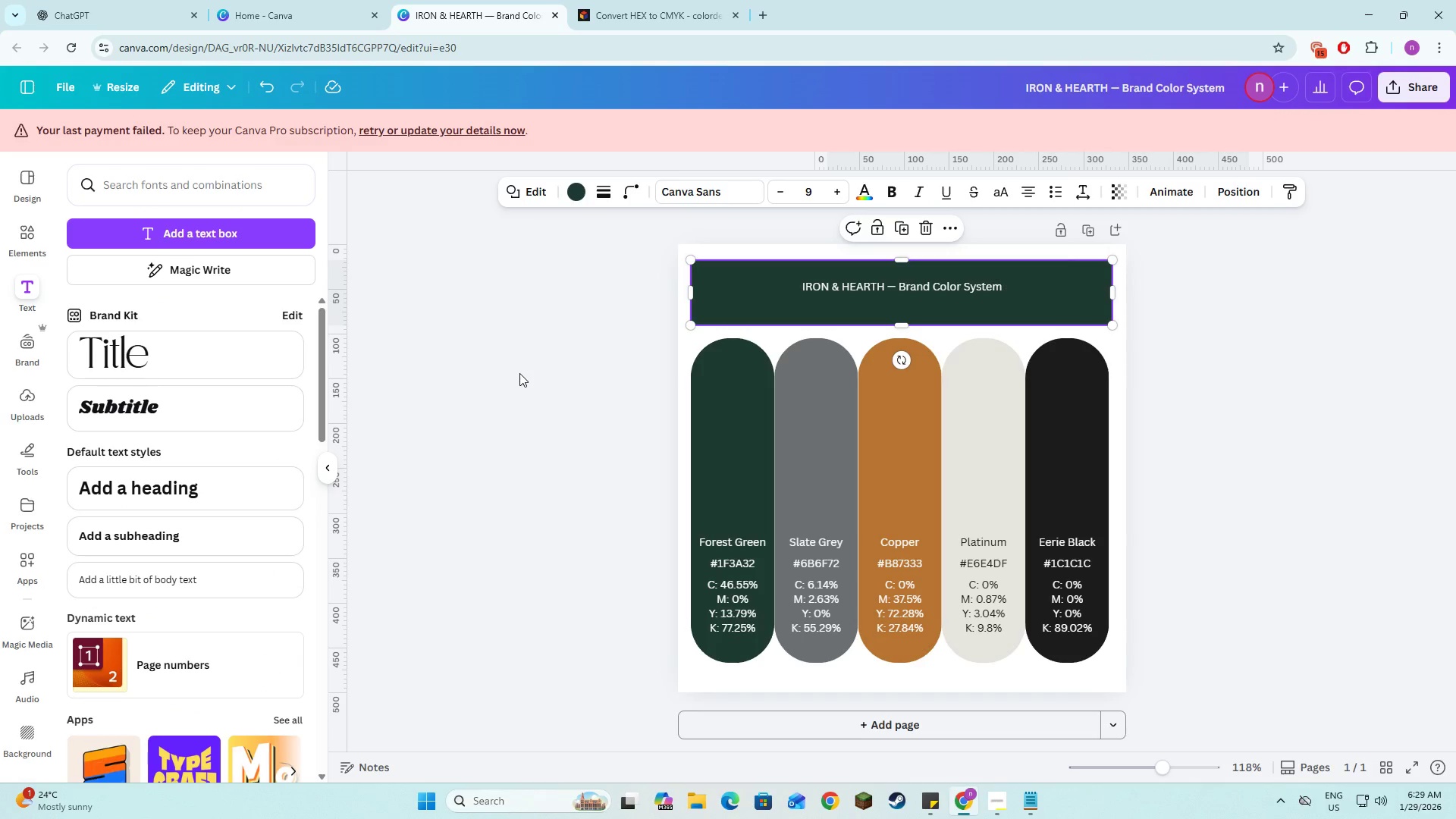 
left_click([519, 373])
 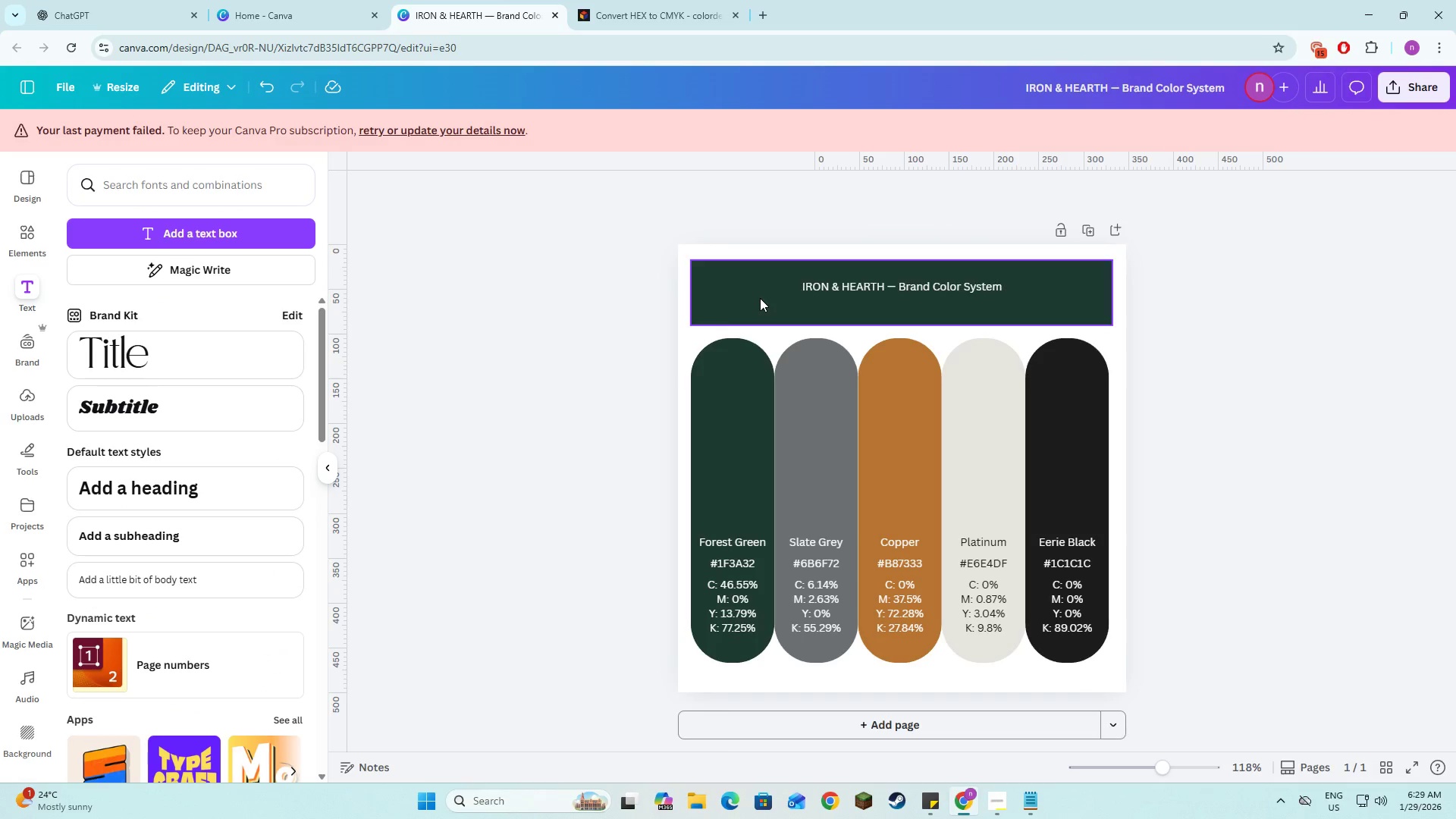 
left_click([810, 286])
 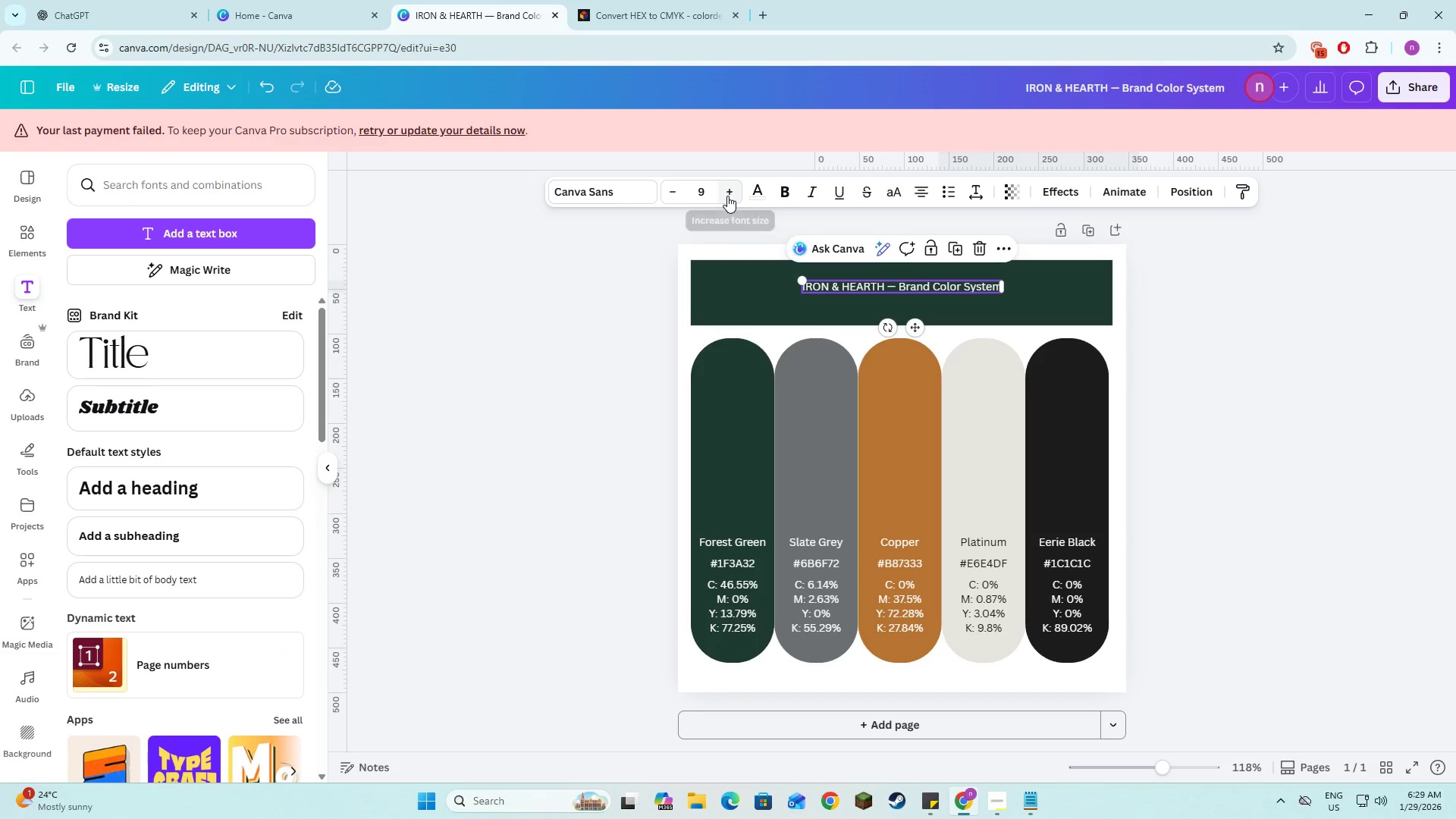 
double_click([727, 196])
 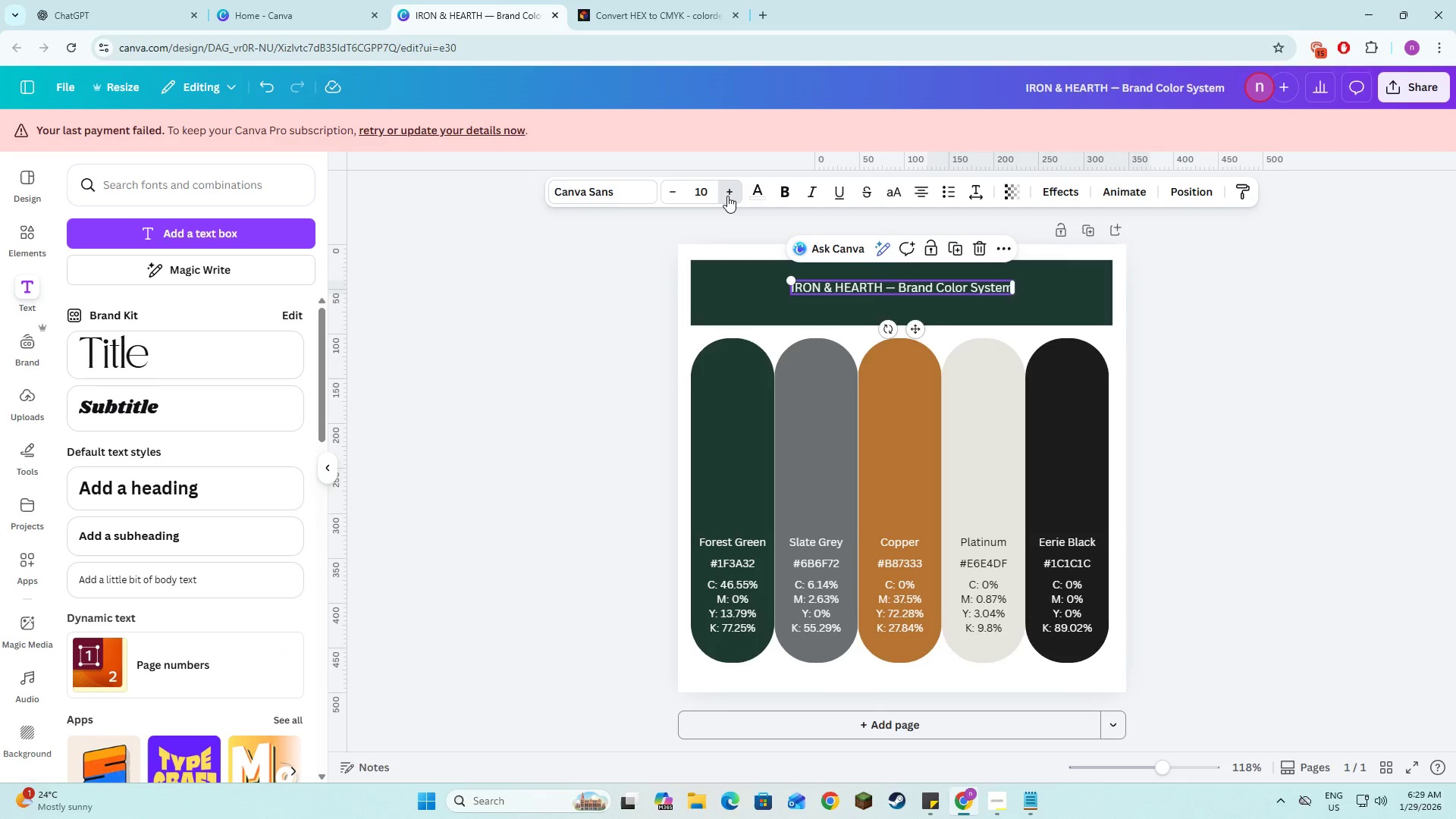 
triple_click([727, 196])
 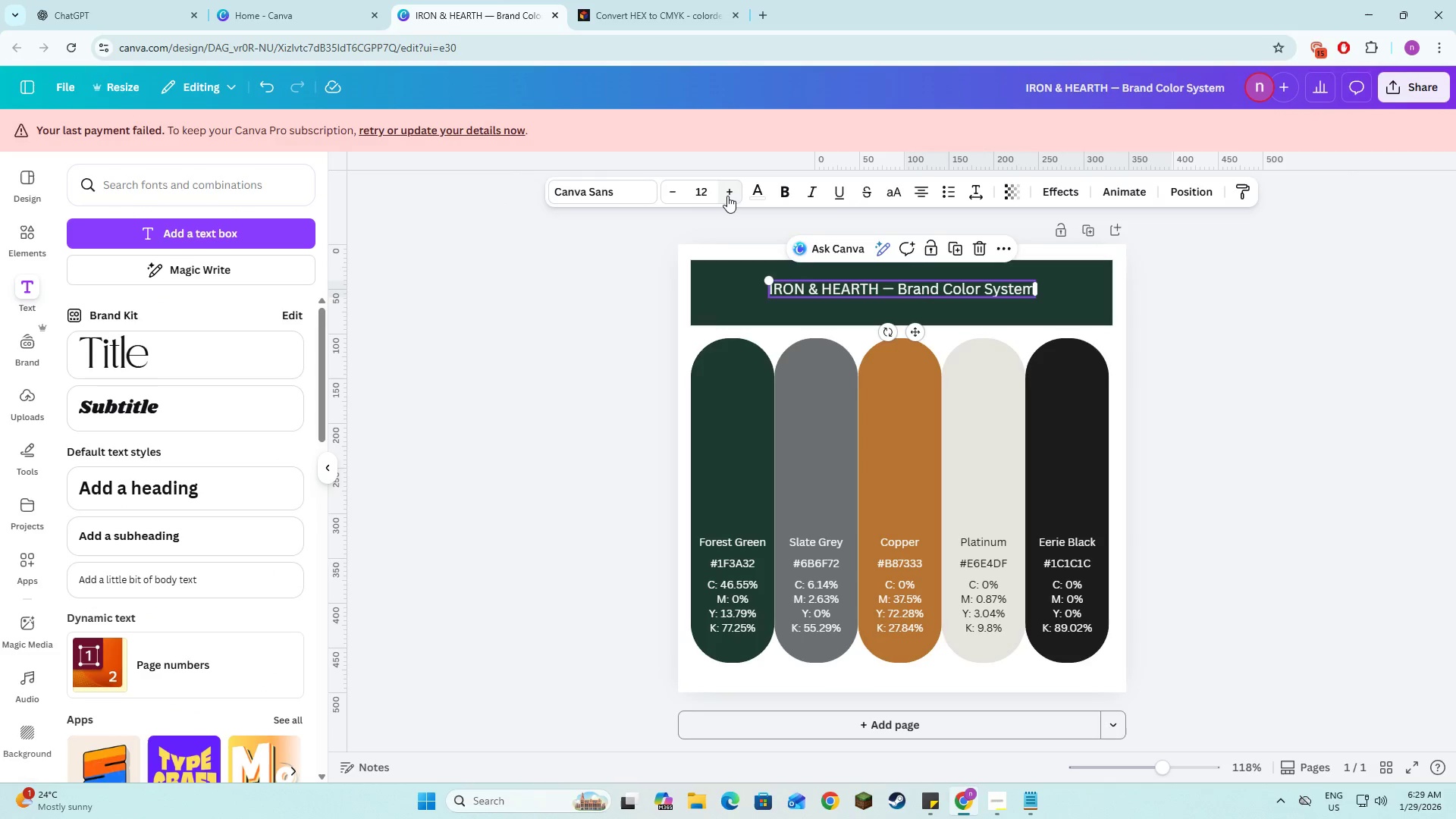 
left_click([727, 196])
 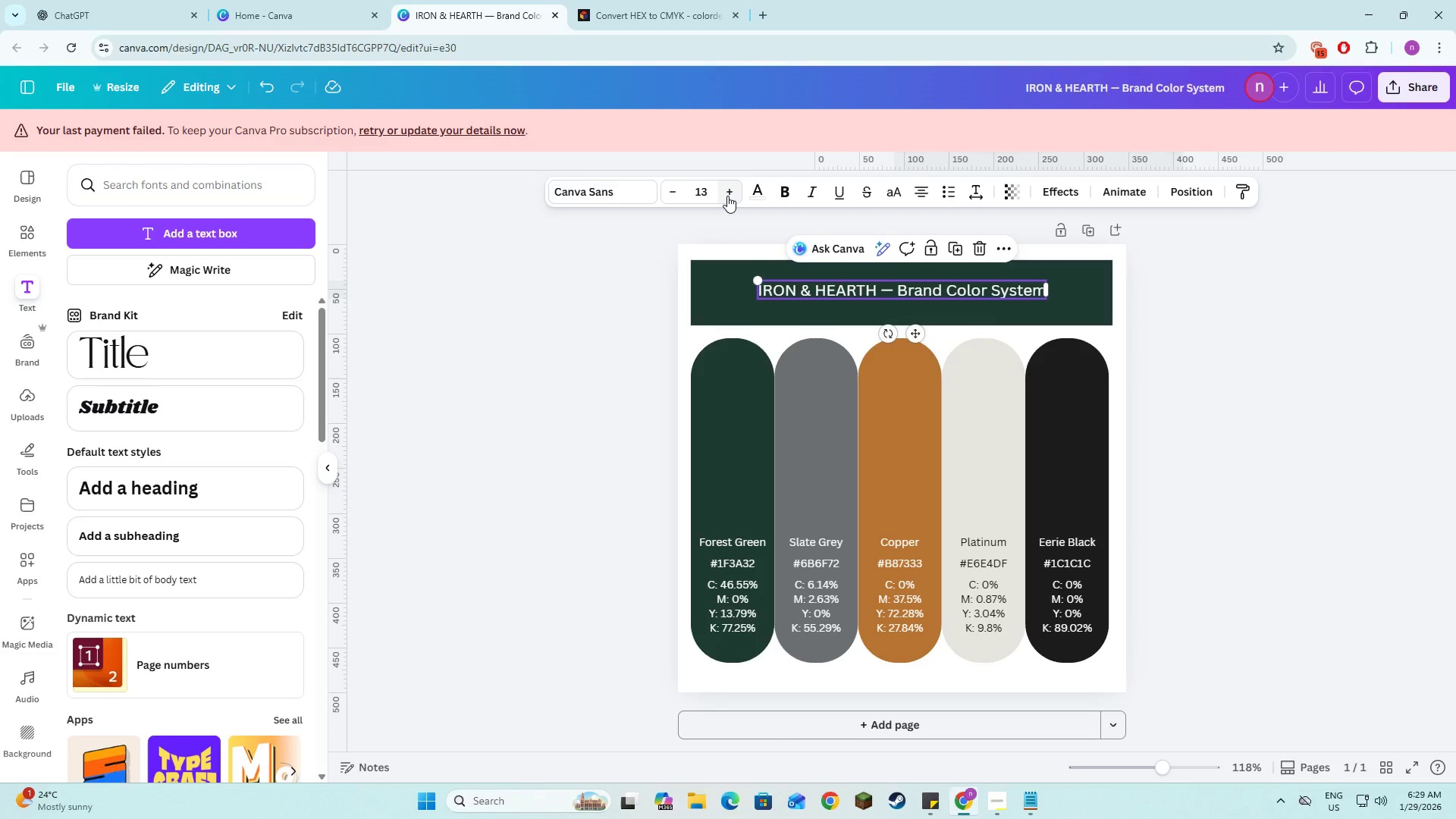 
left_click([727, 196])
 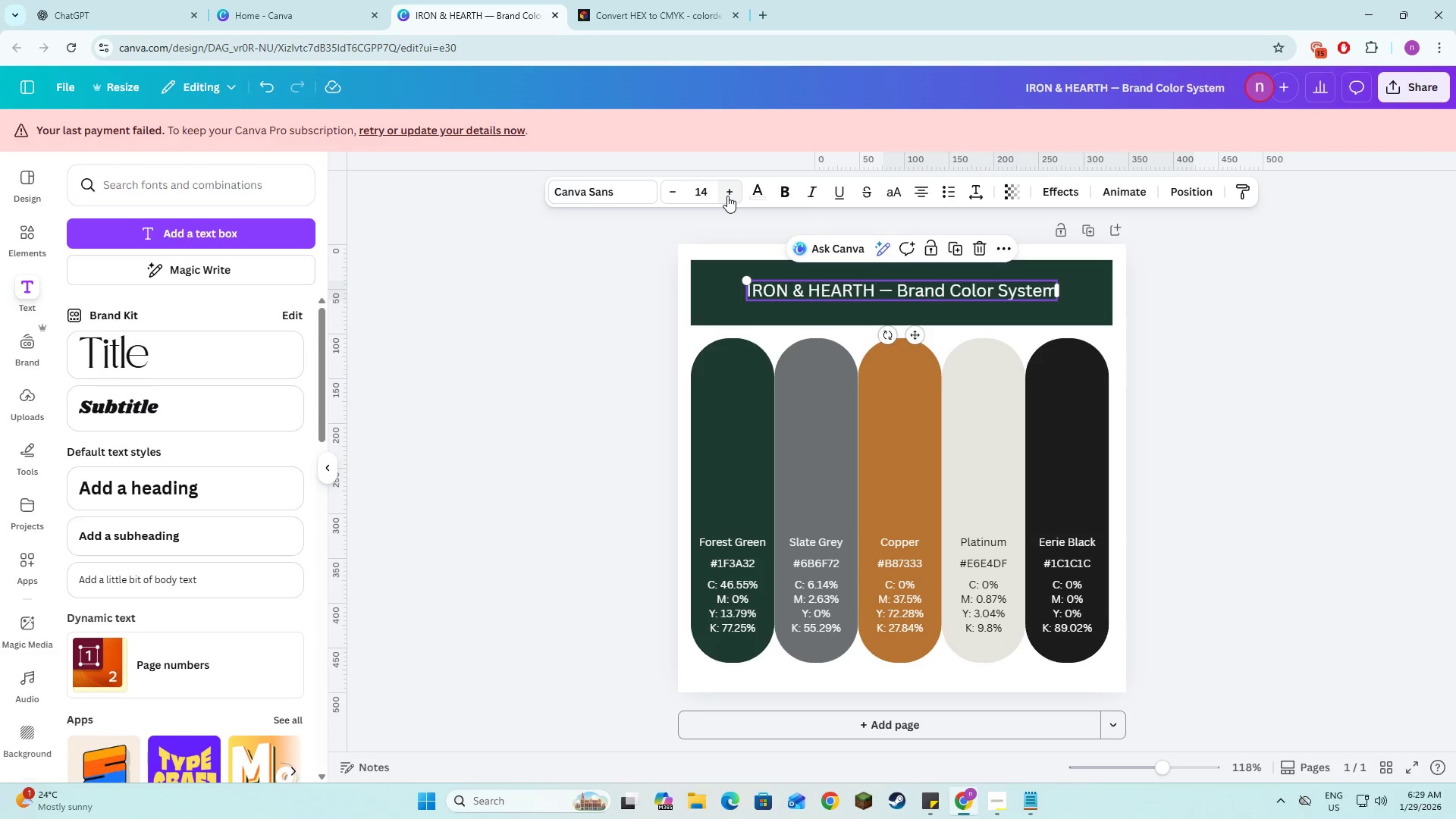 
left_click([727, 196])
 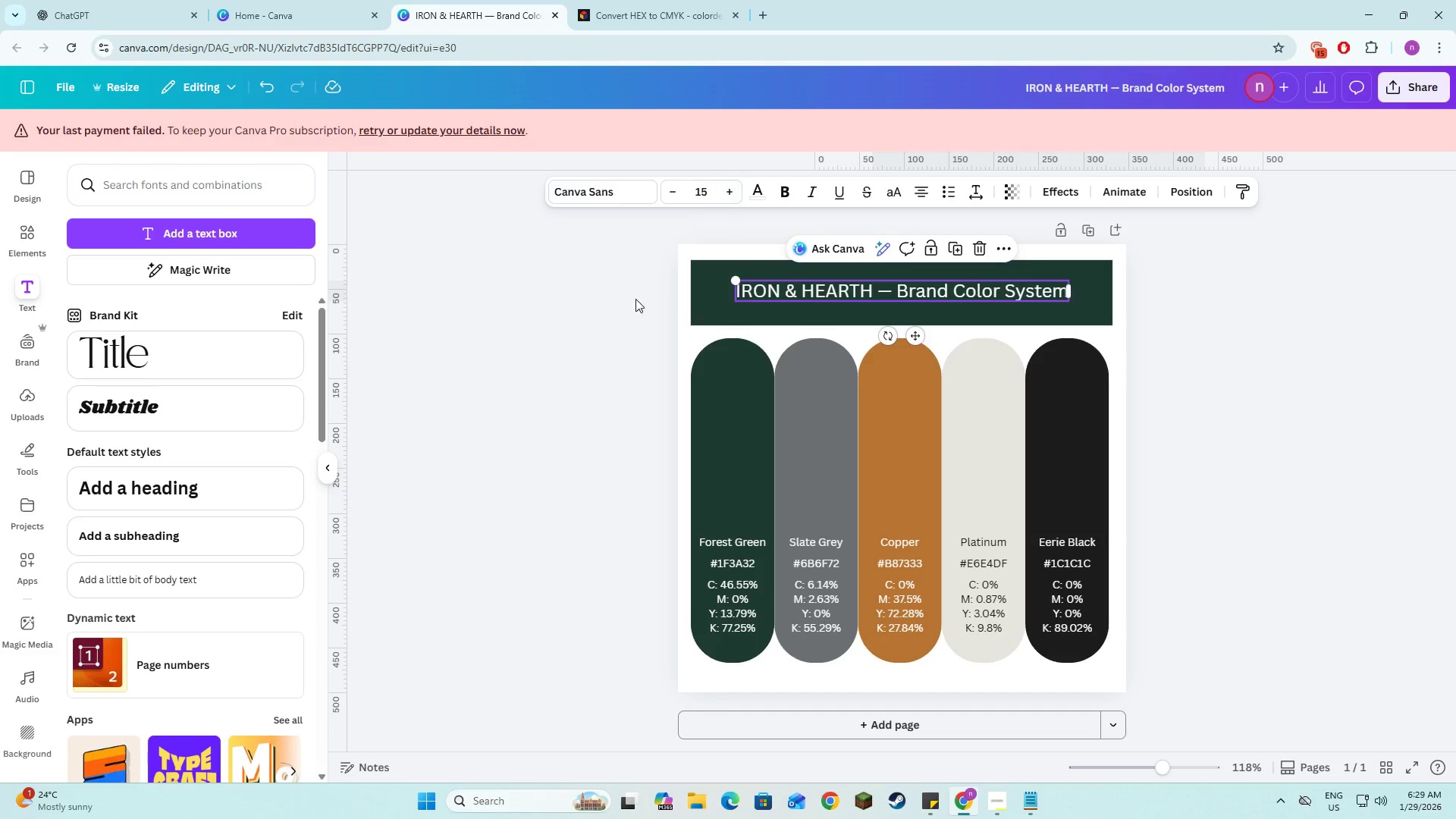 
left_click([629, 310])
 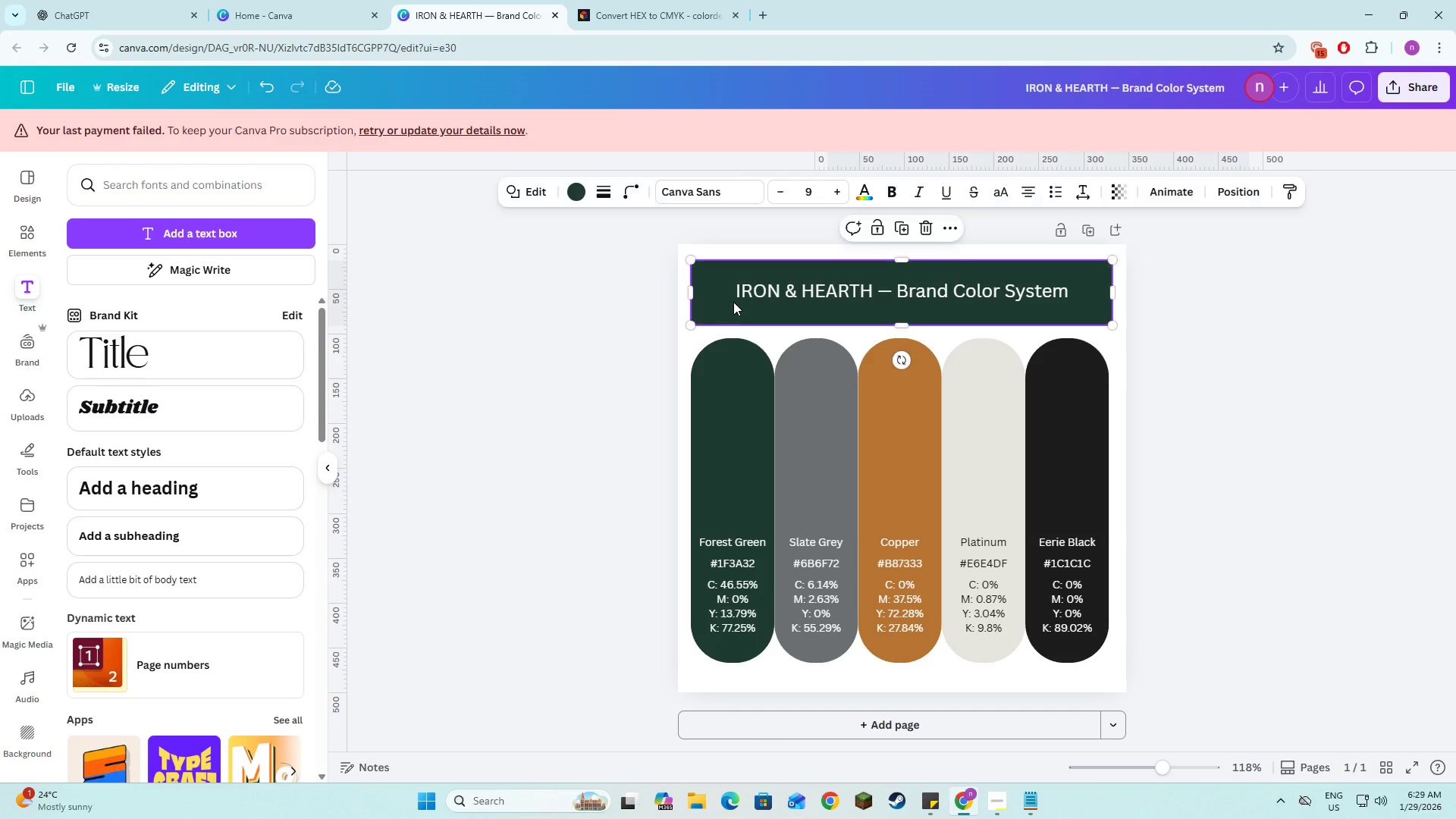 
double_click([737, 289])
 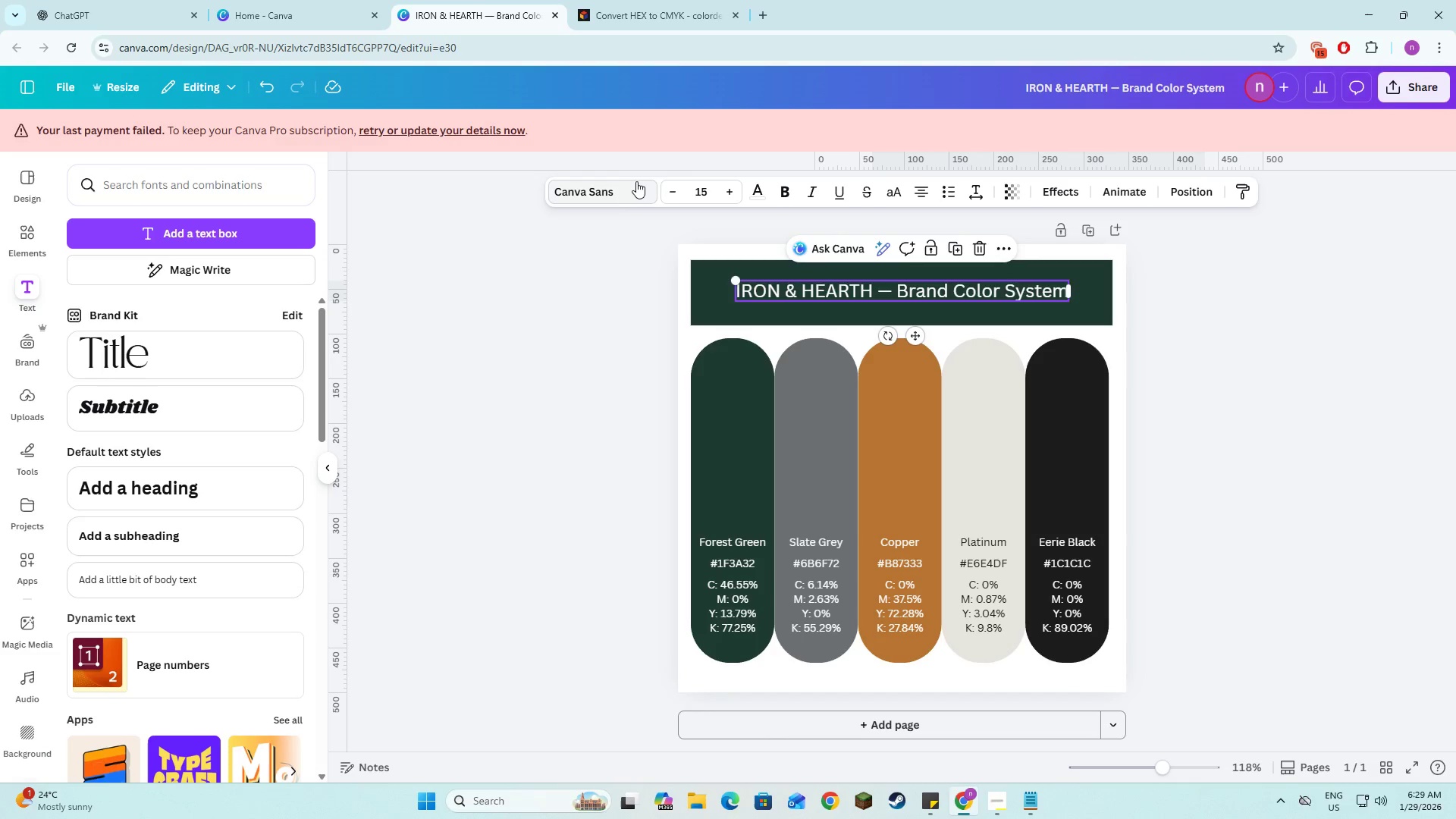 
left_click([632, 180])
 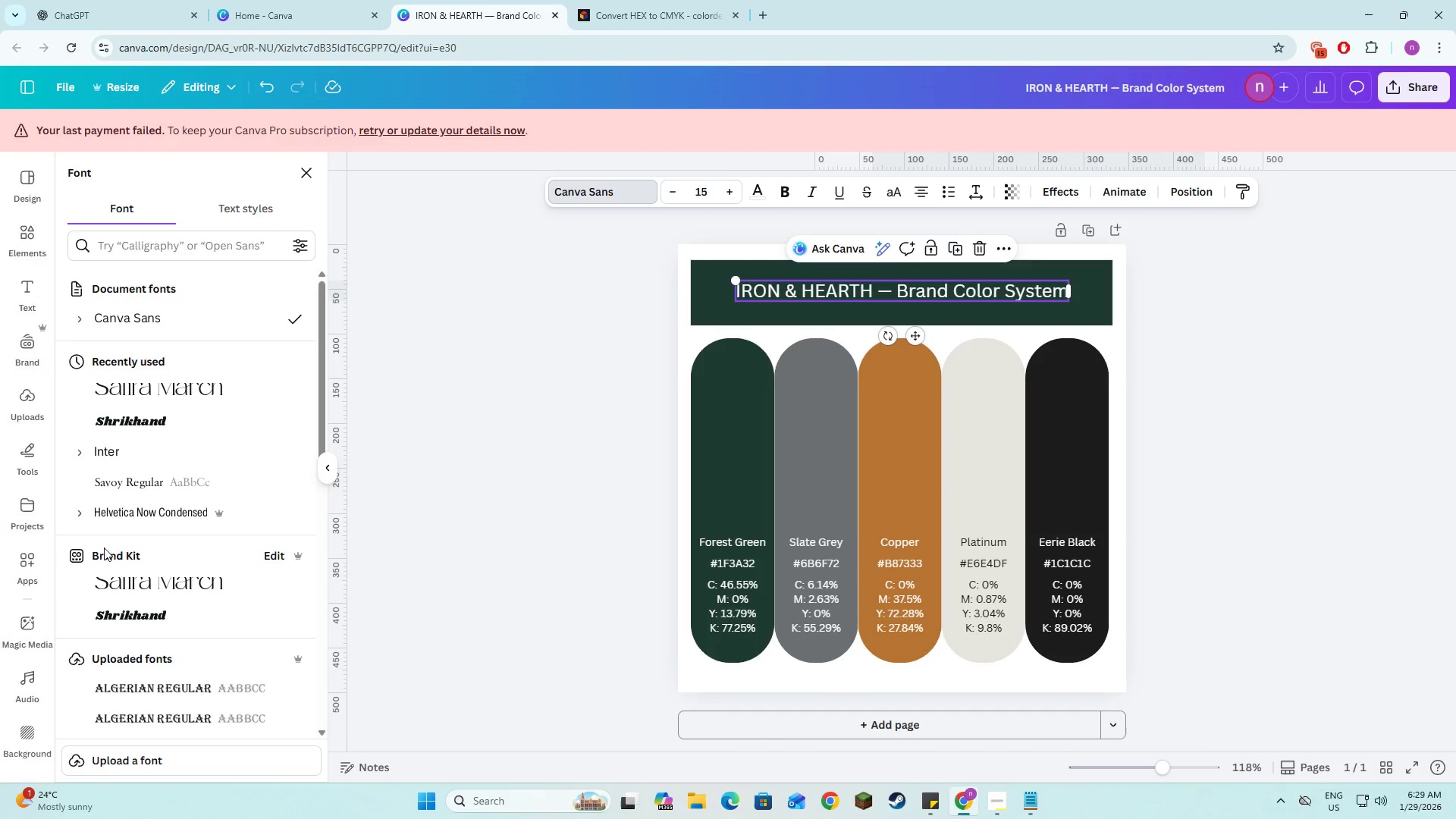 
scroll: coordinate [104, 560], scroll_direction: down, amount: 3.0
 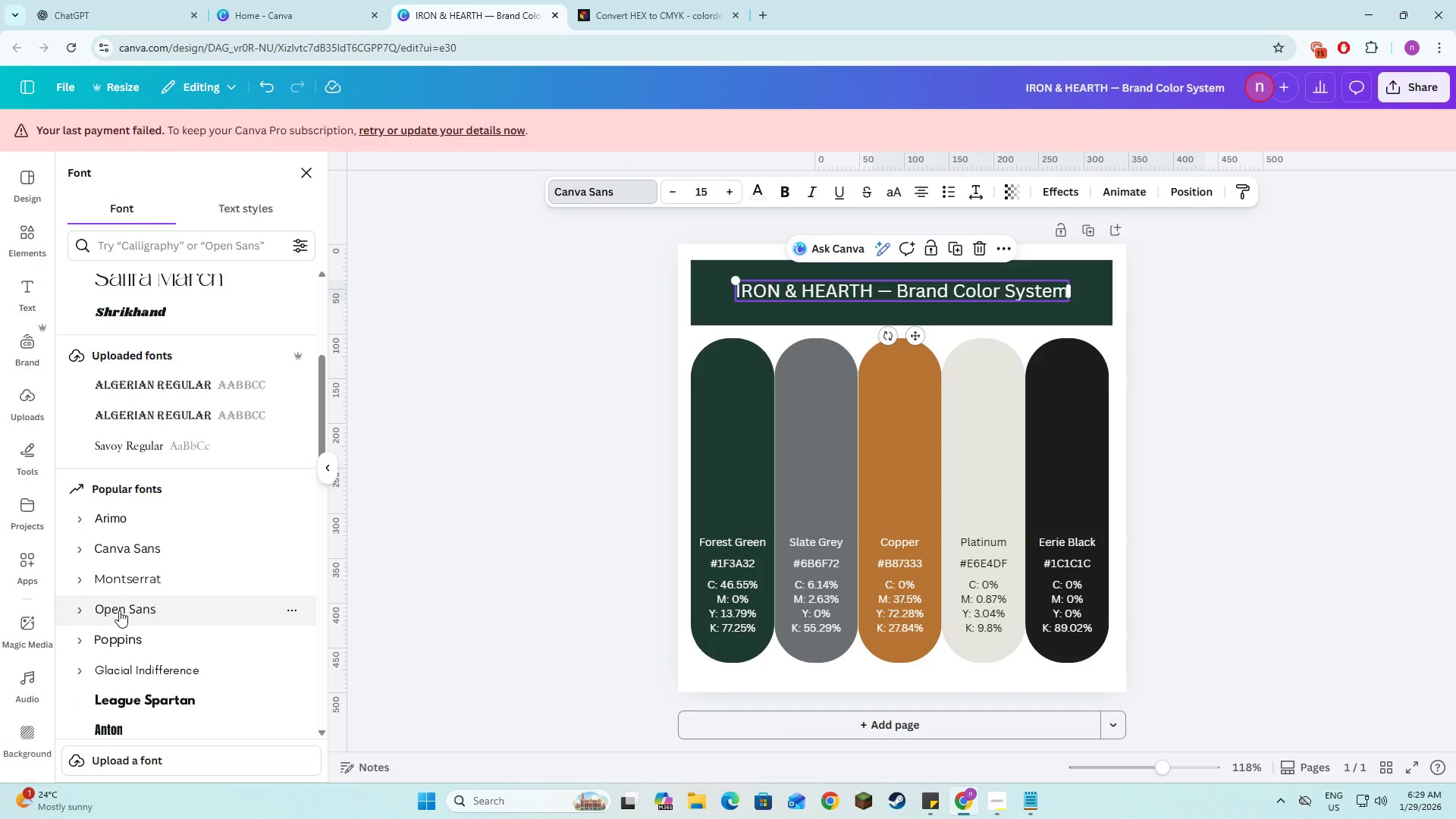 
left_click([126, 638])
 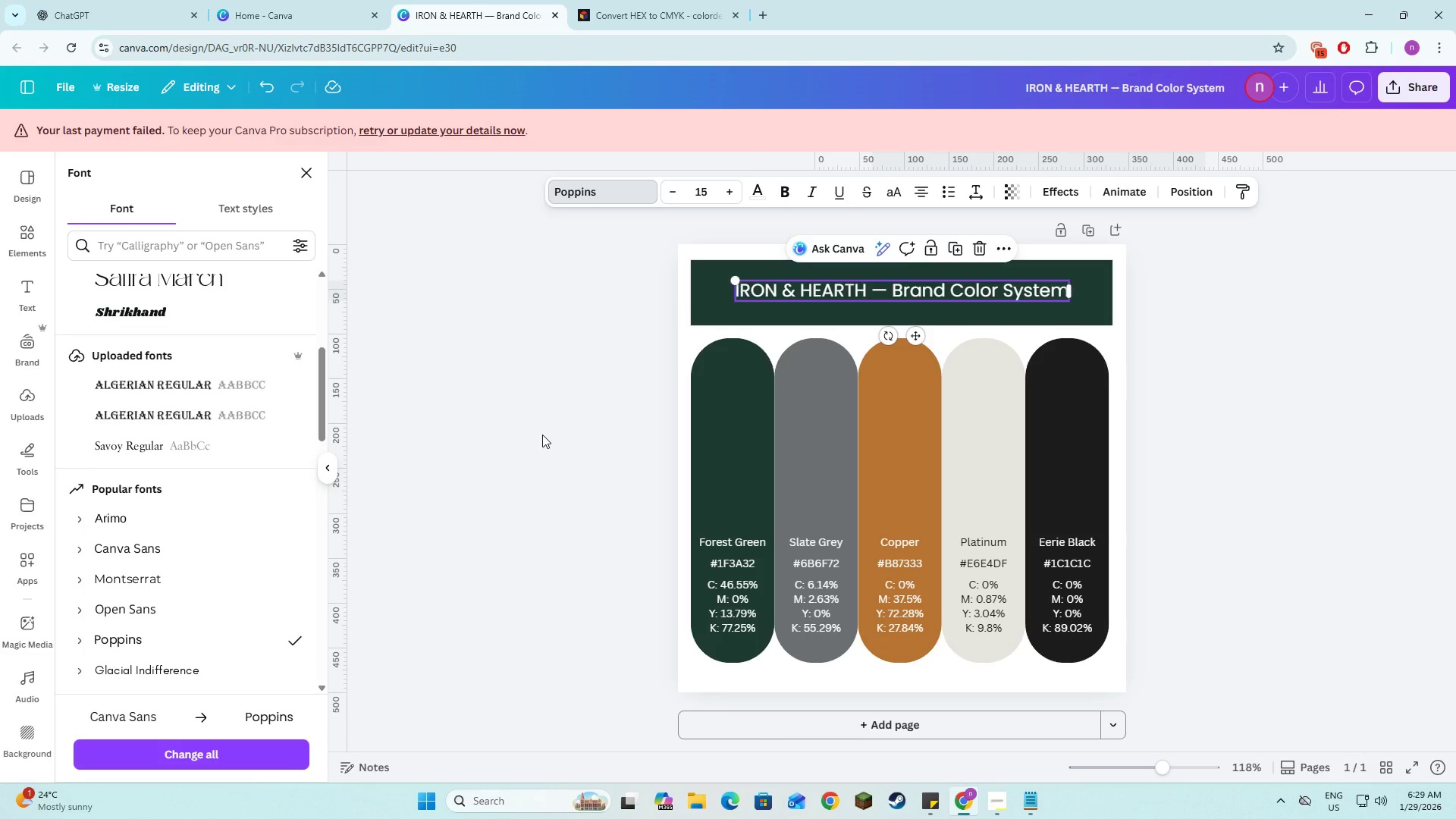 
double_click([542, 435])
 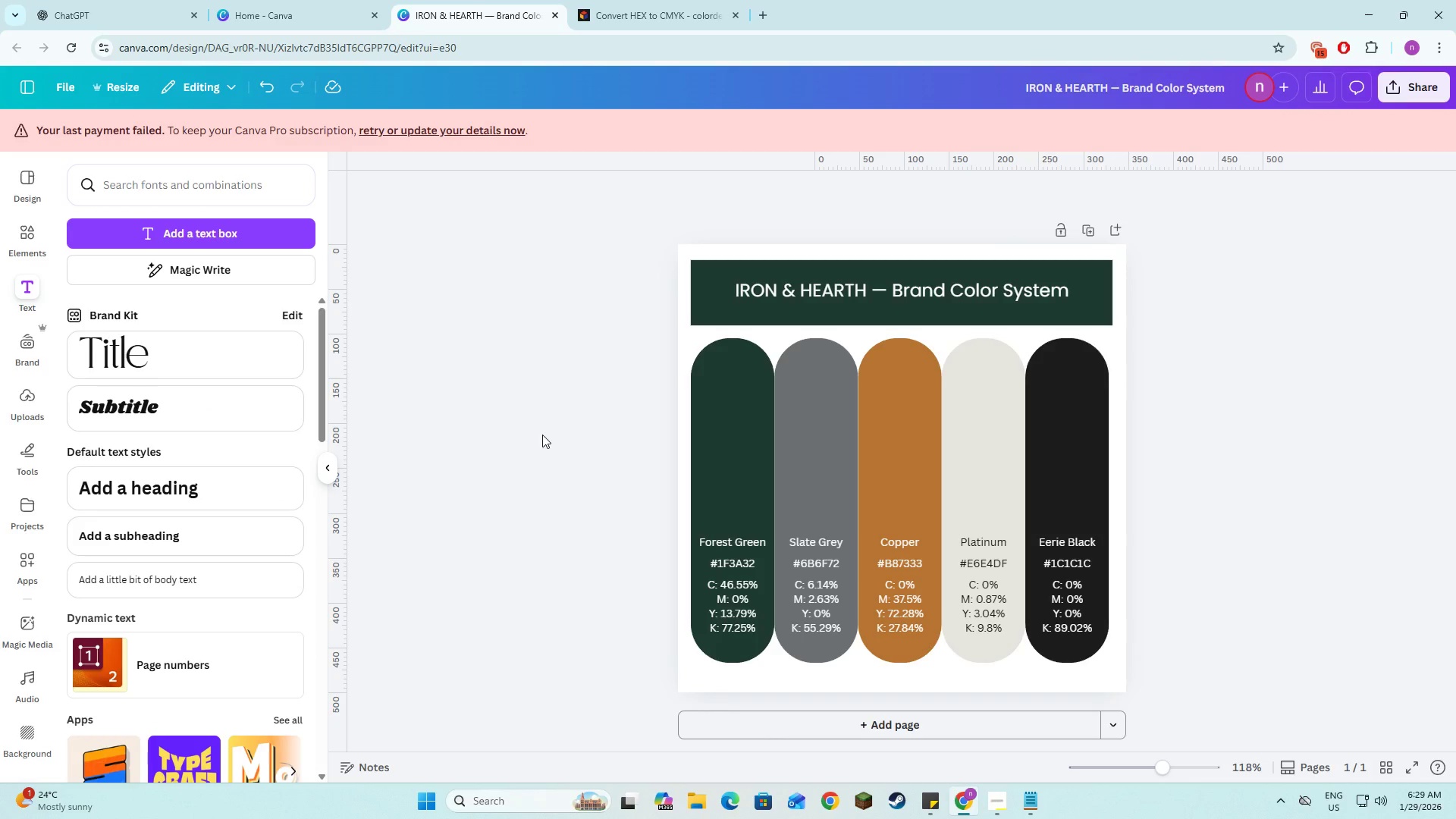 
left_click([542, 435])
 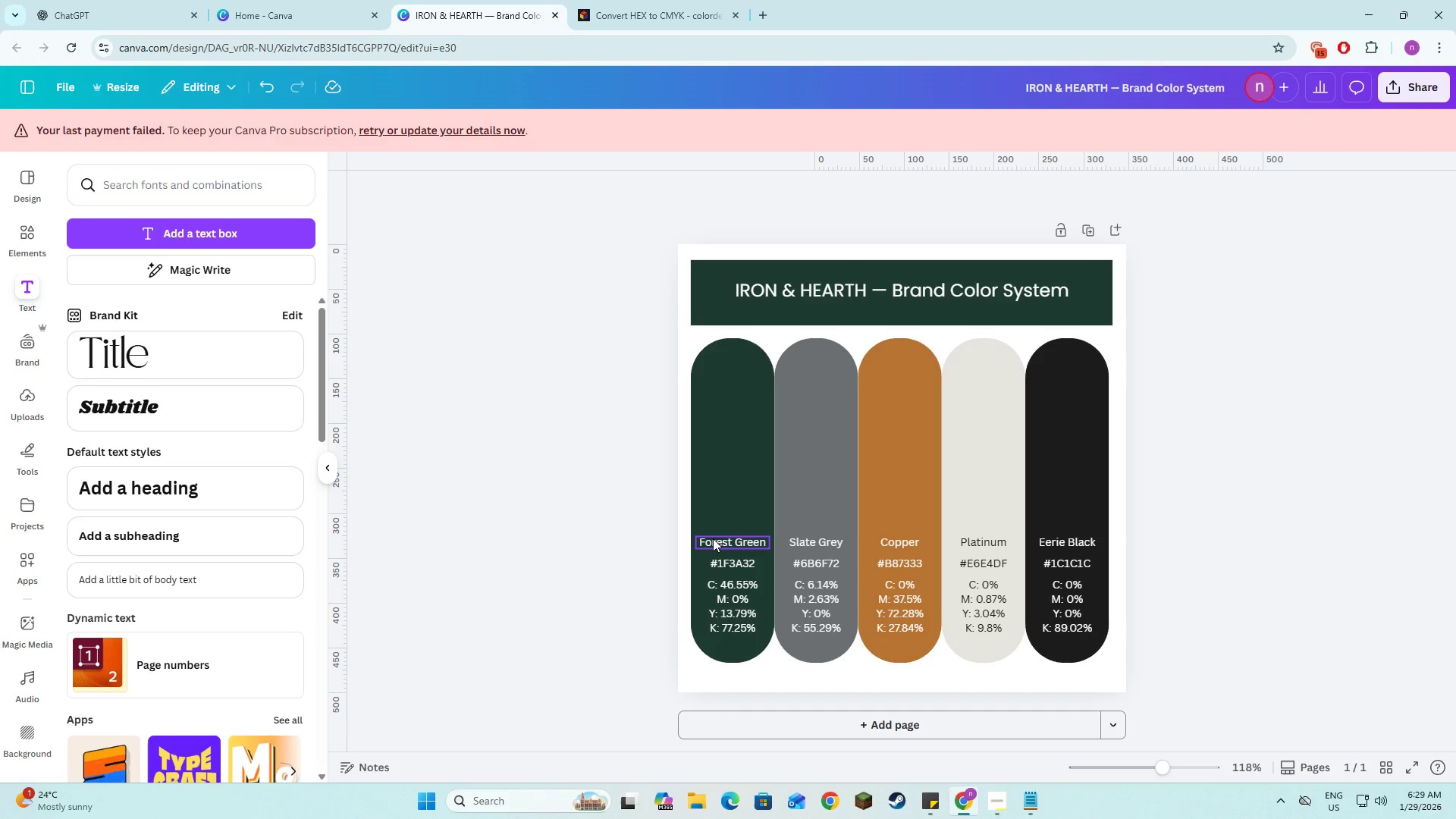 
left_click([714, 538])
 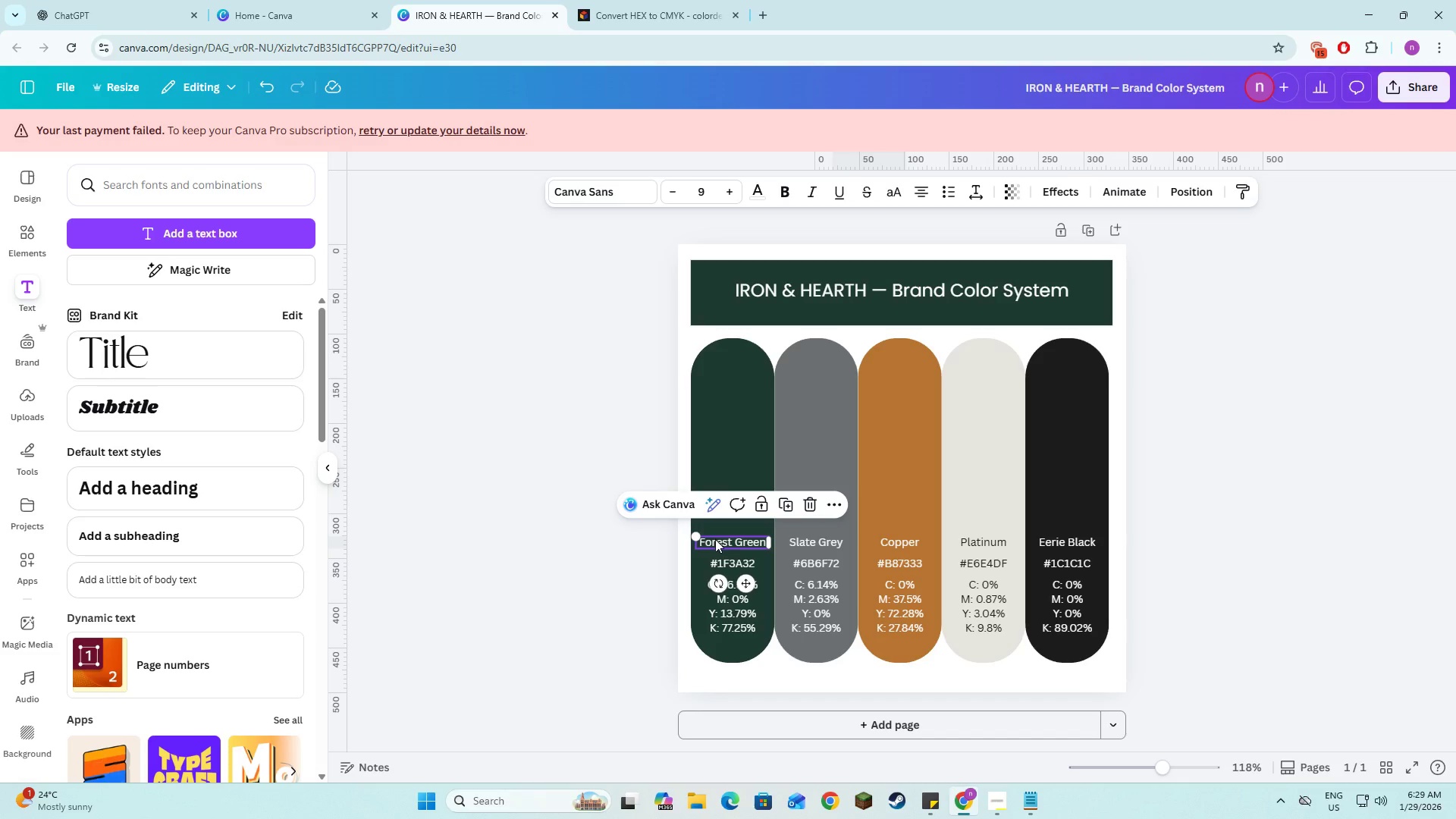 
hold_key(key=ShiftLeft, duration=1.5)
left_click([811, 541])
 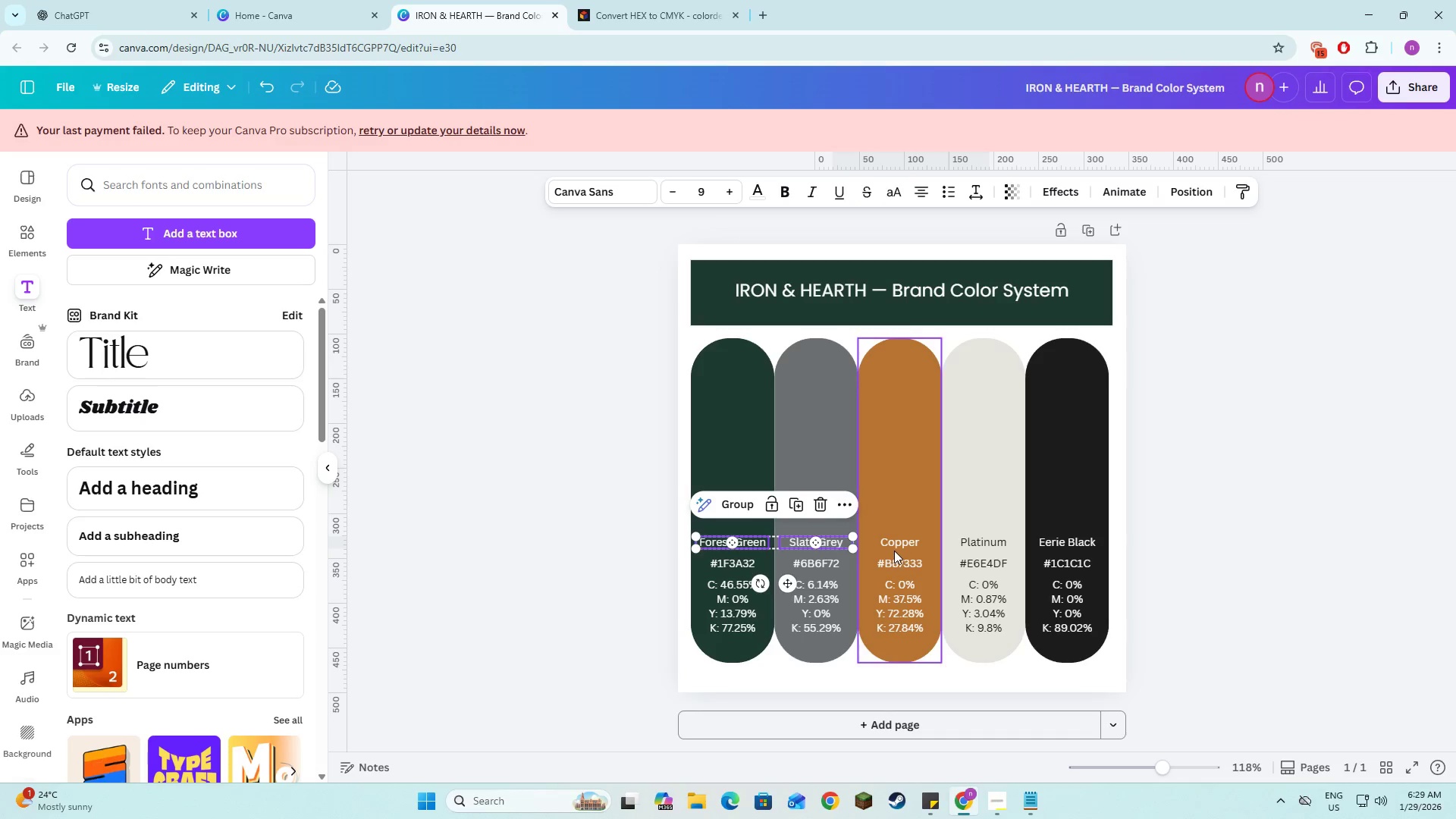 
left_click([896, 545])
 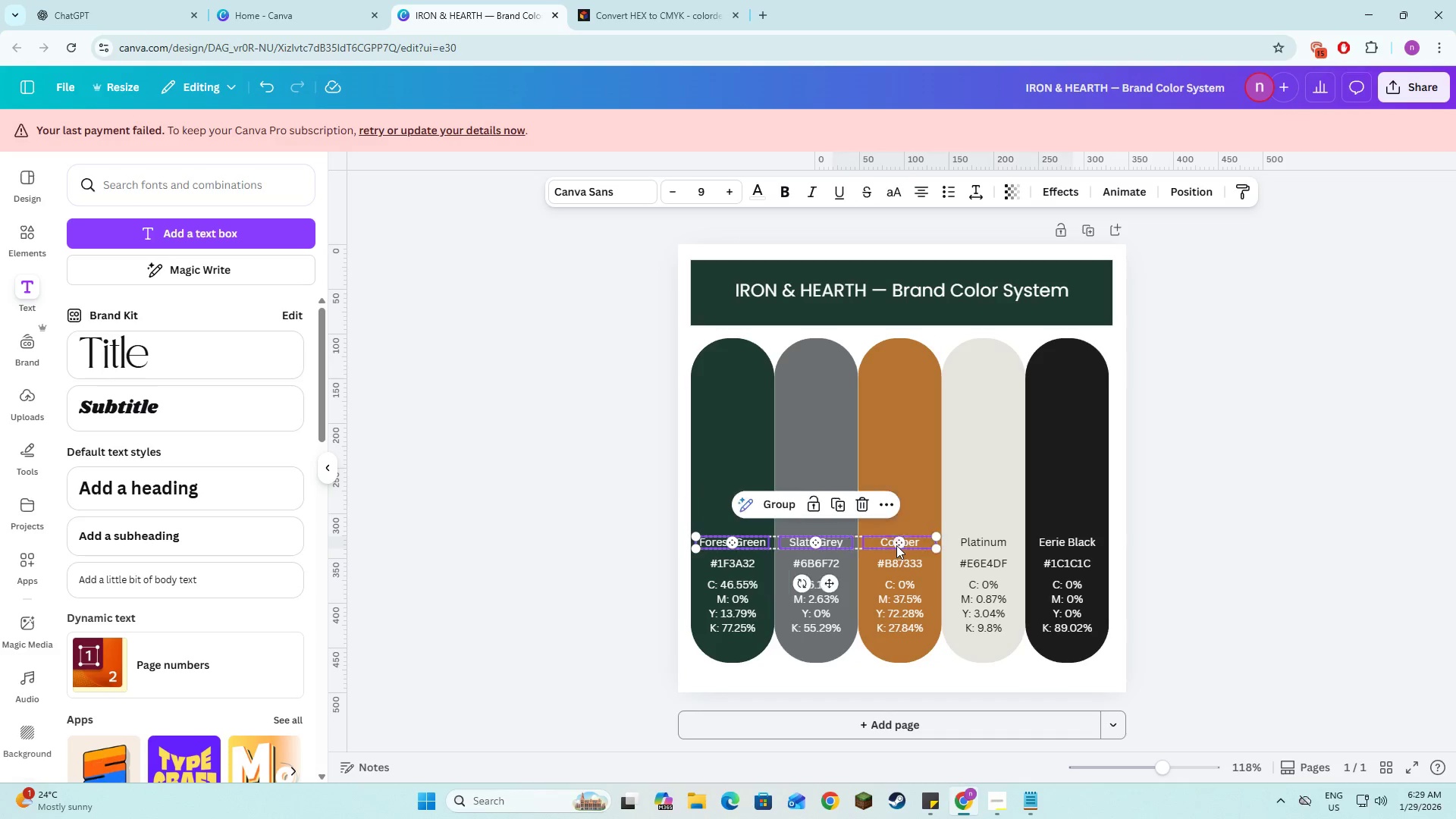 
hold_key(key=ShiftLeft, duration=1.5)
left_click([996, 544])
 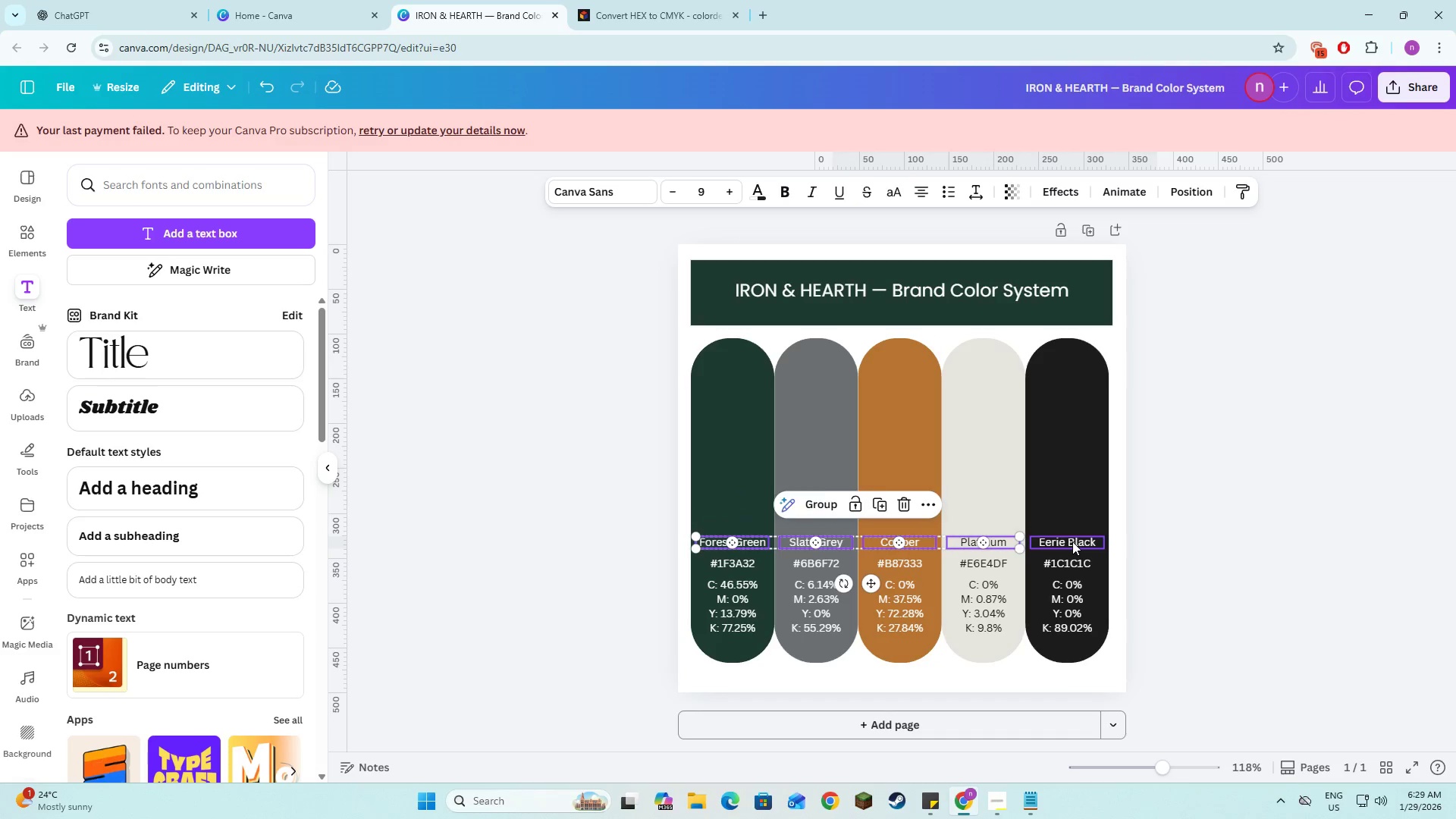 
left_click([1072, 541])
 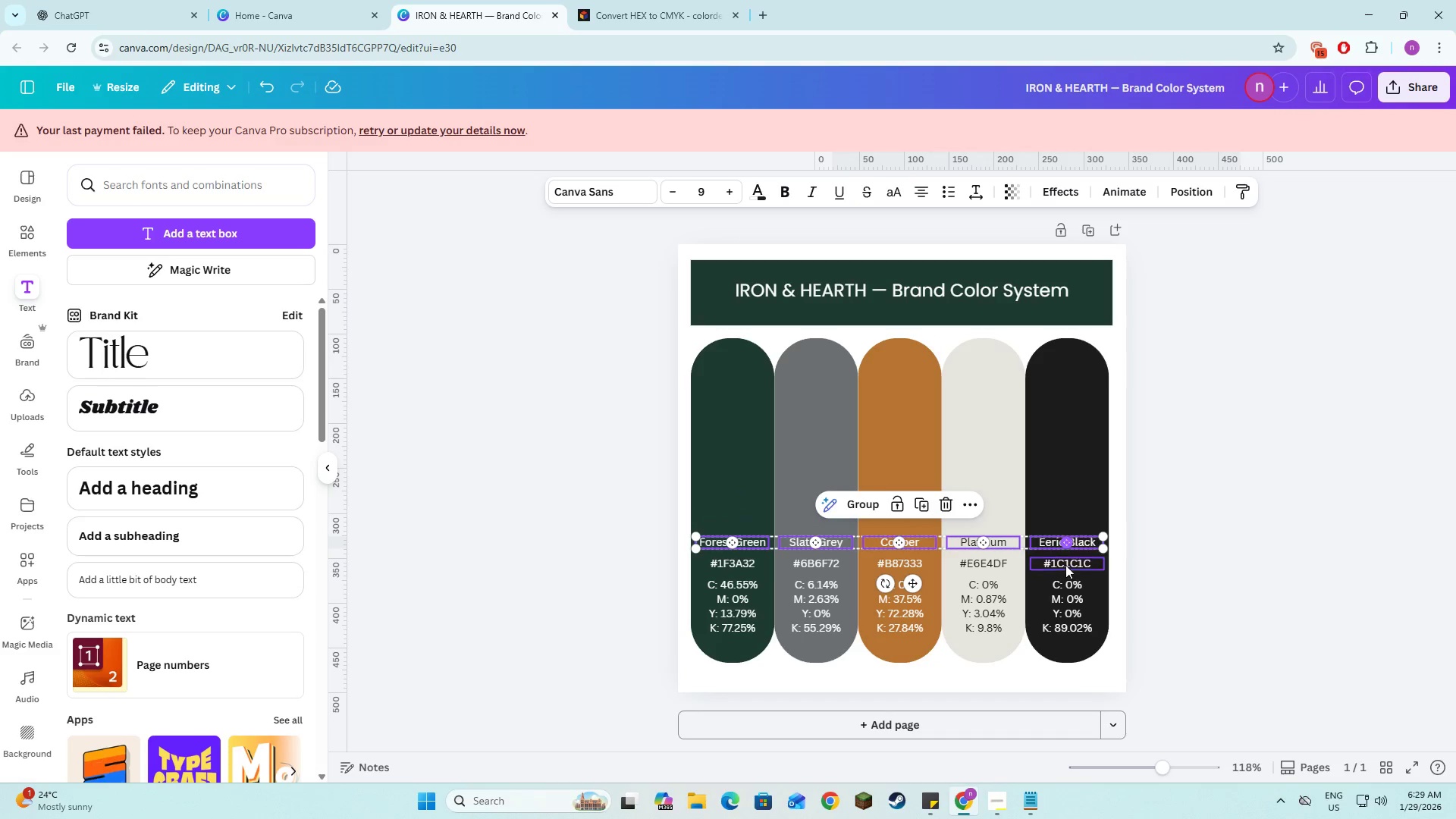 
hold_key(key=ShiftLeft, duration=1.5)
left_click([1065, 566])
 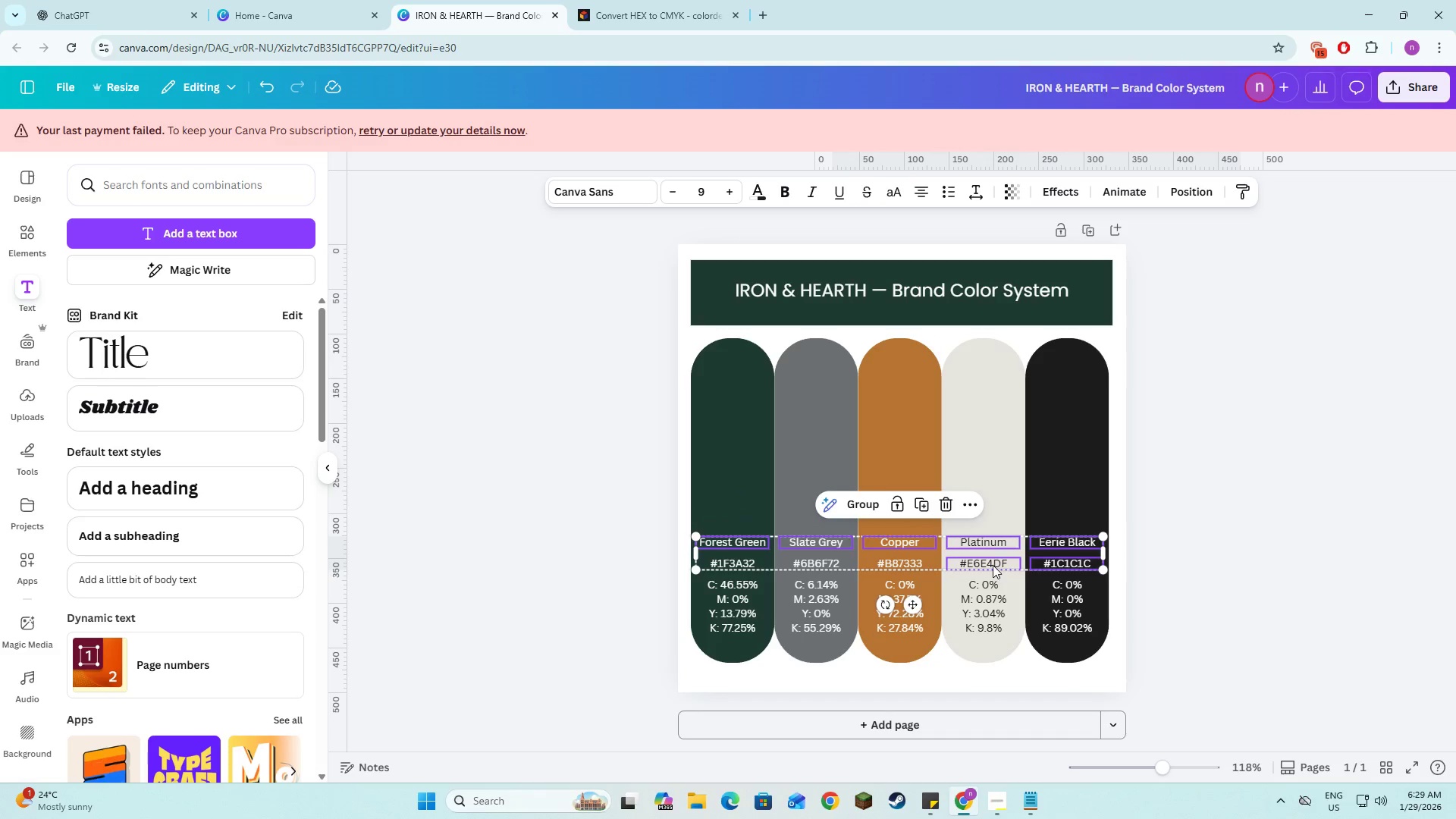 
left_click([993, 565])
 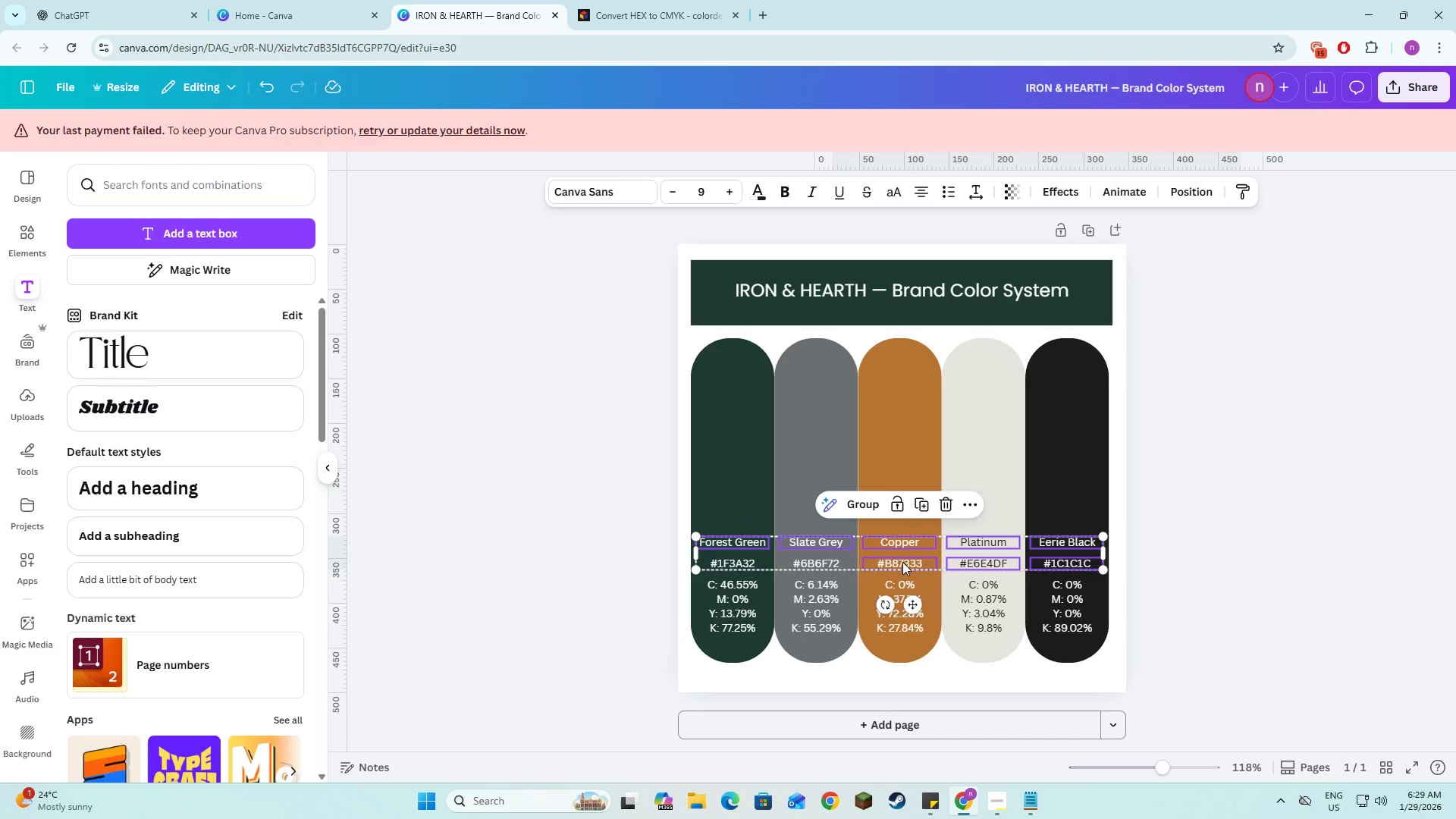 
hold_key(key=ShiftLeft, duration=1.5)
left_click([902, 562])
 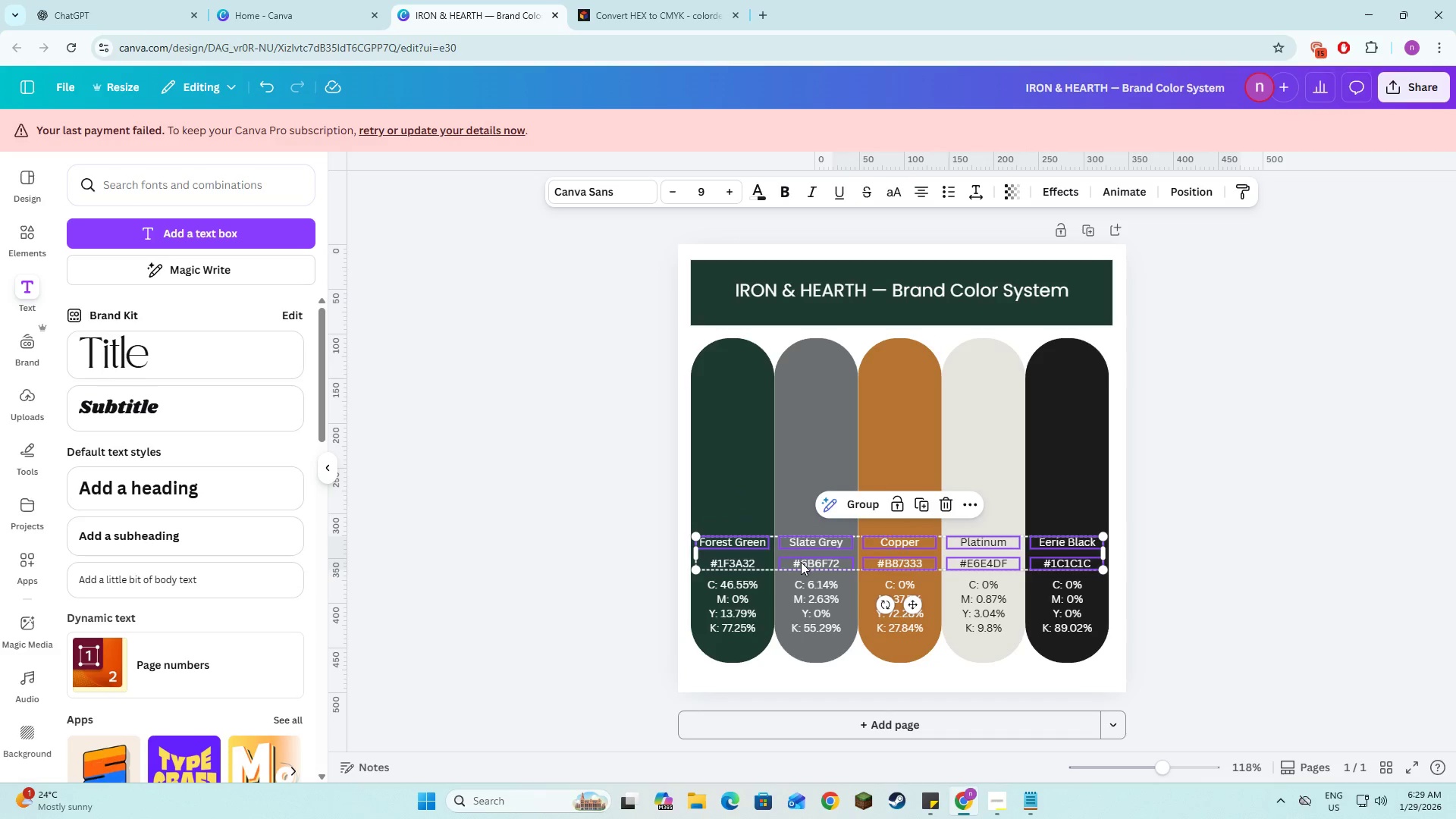 
left_click([801, 562])
 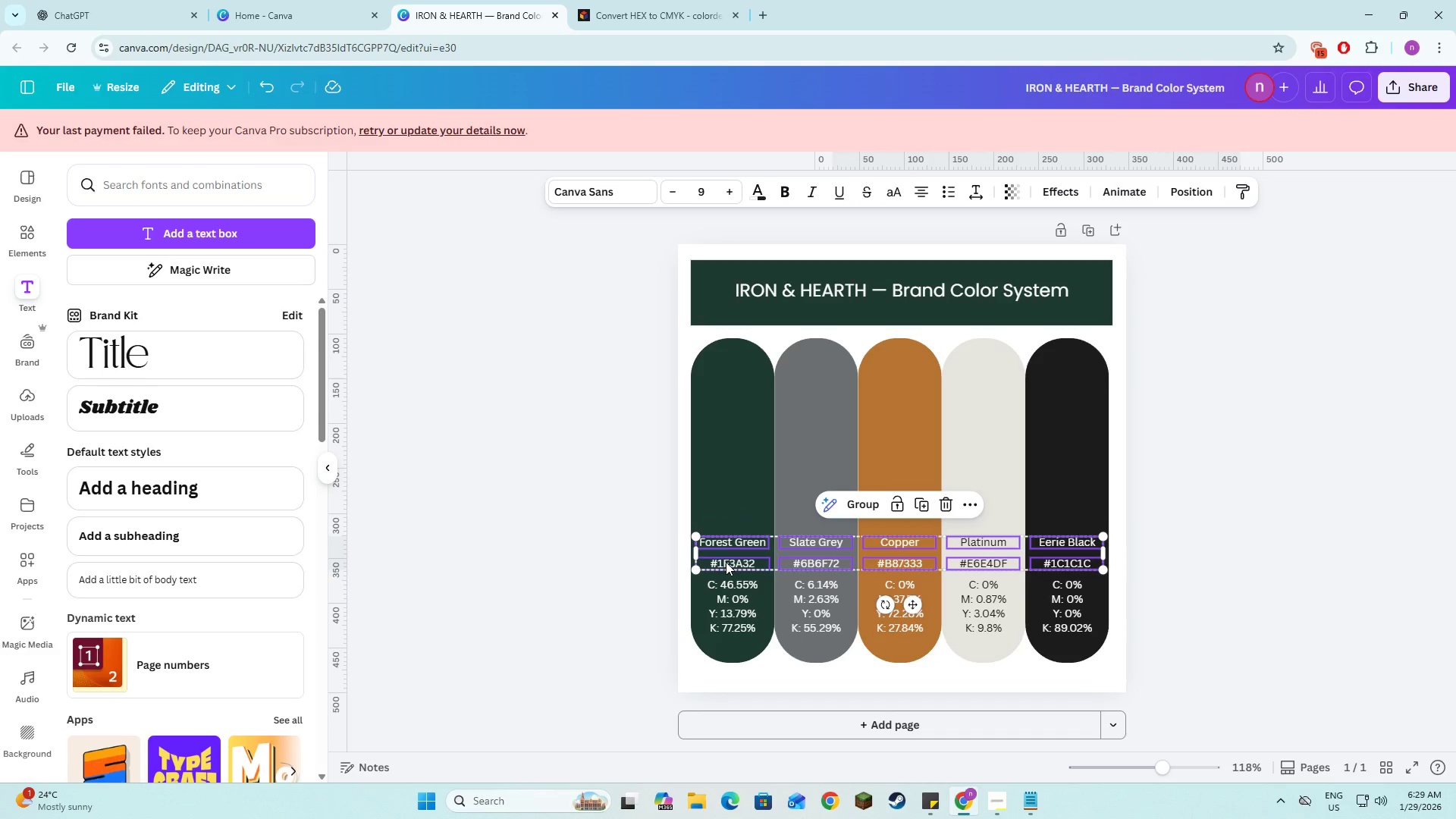 
left_click([726, 562])
 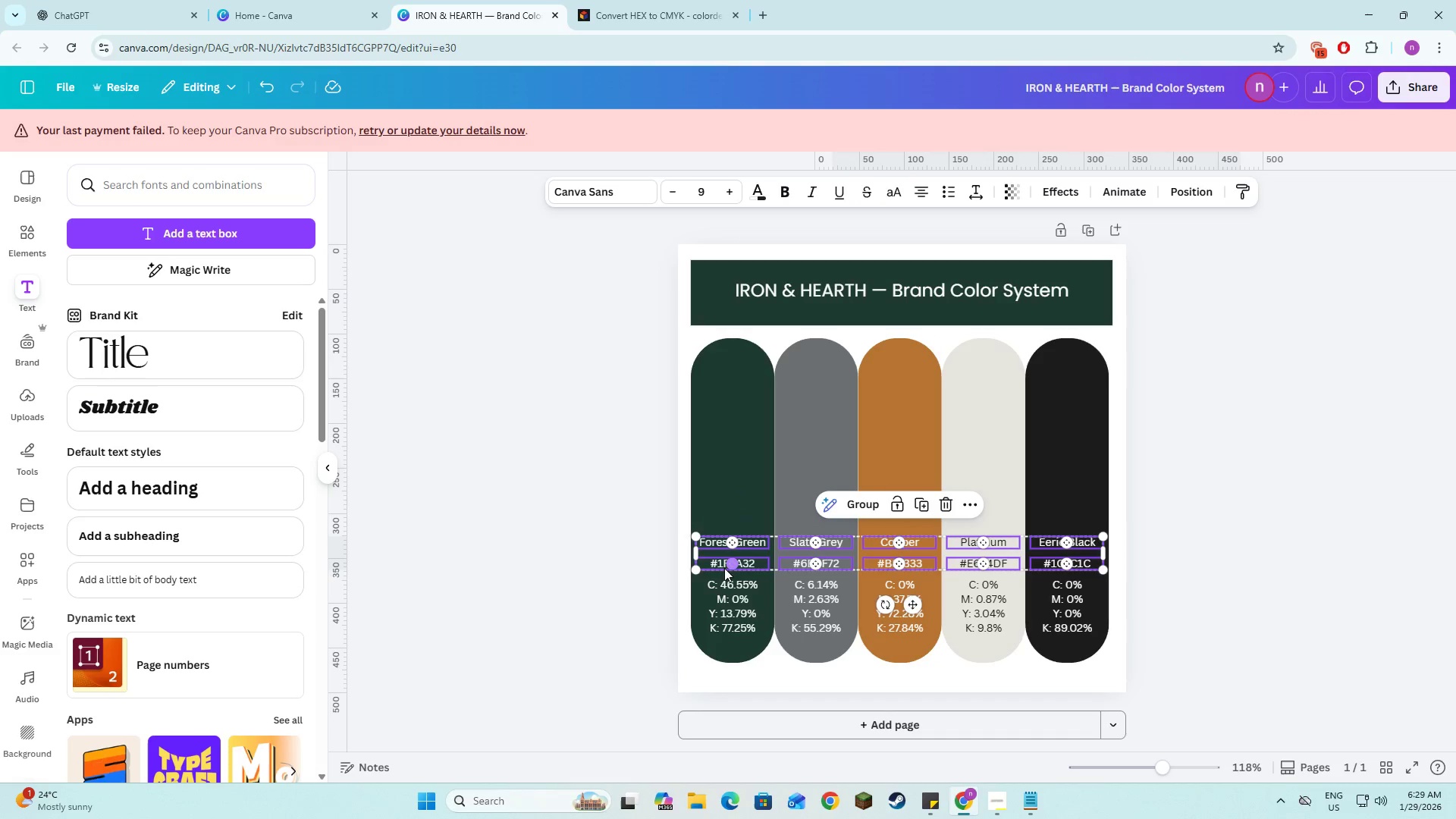 
hold_key(key=ShiftLeft, duration=1.5)
left_click([726, 584])
 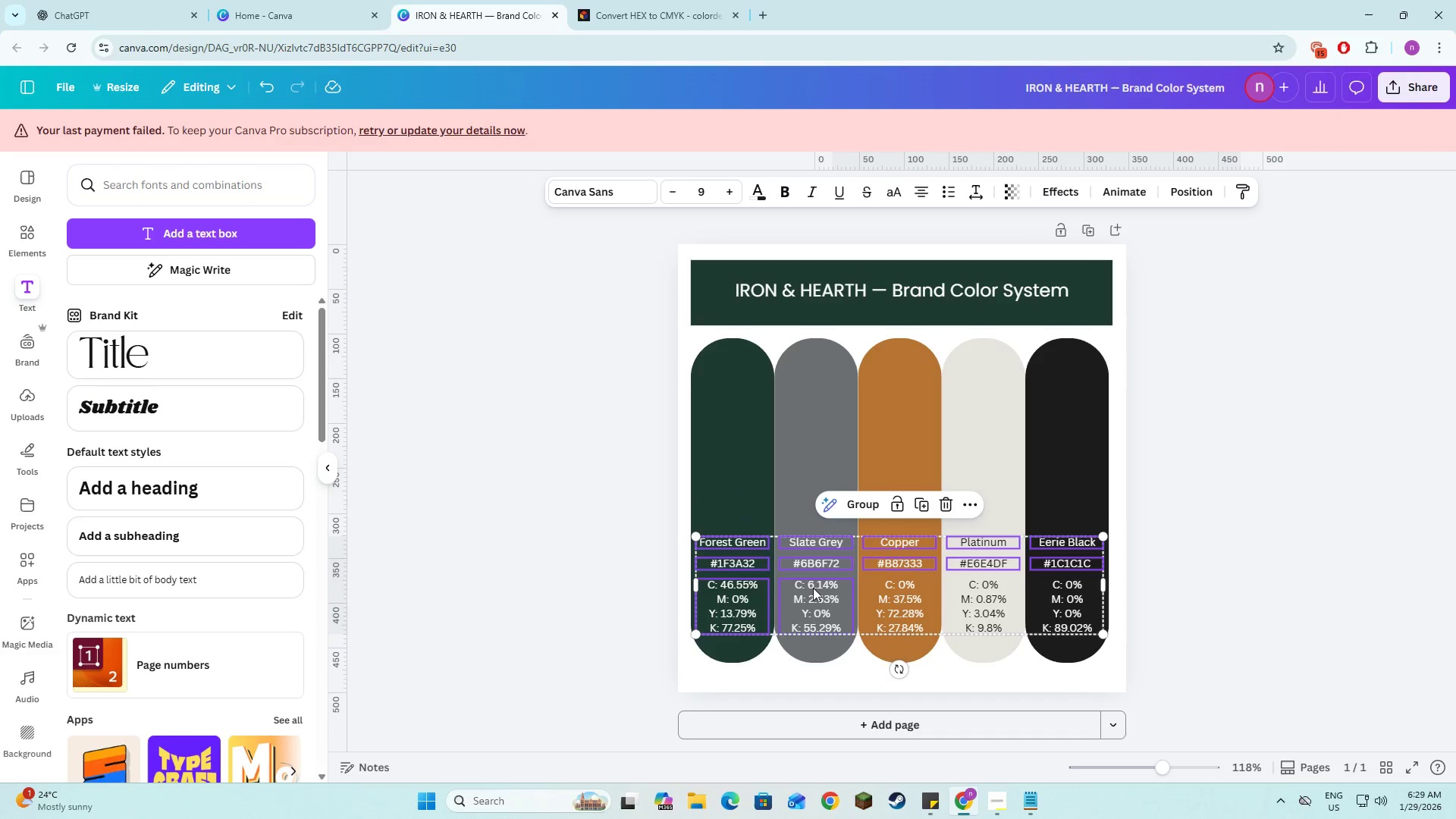 
hold_key(key=ShiftLeft, duration=1.5)
left_click([813, 588])
 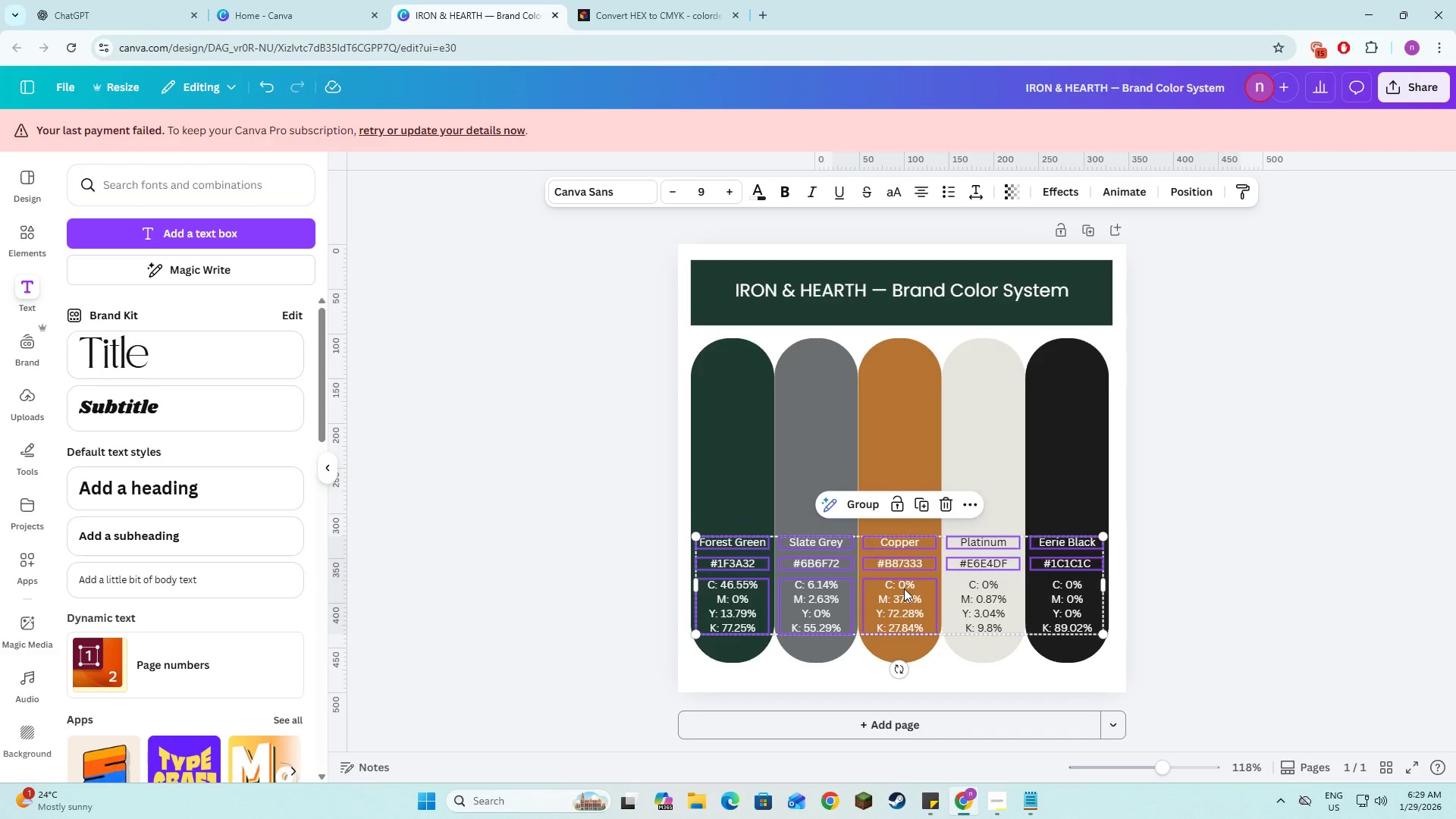 
double_click([904, 588])
 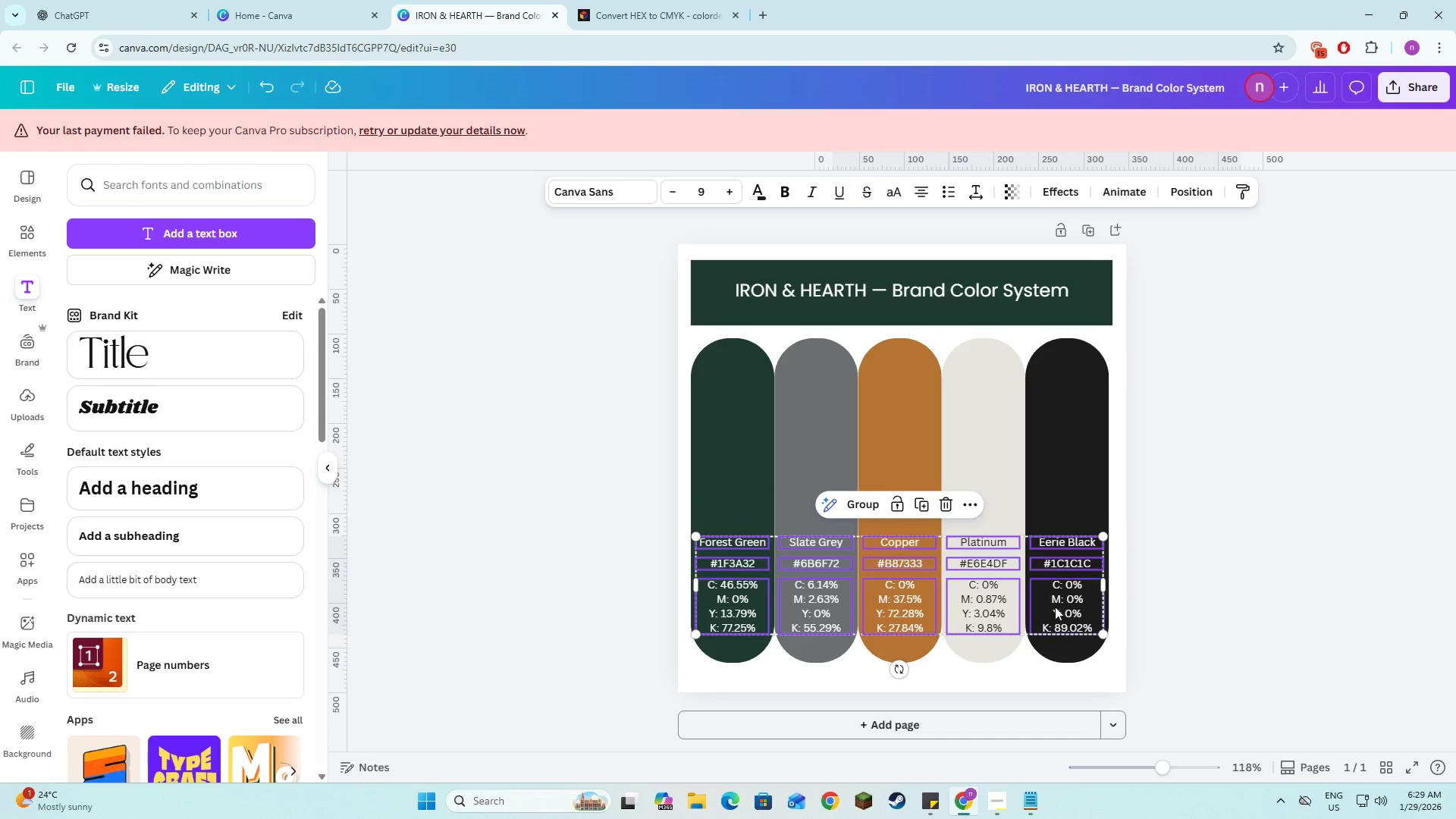 
triple_click([1055, 607])
 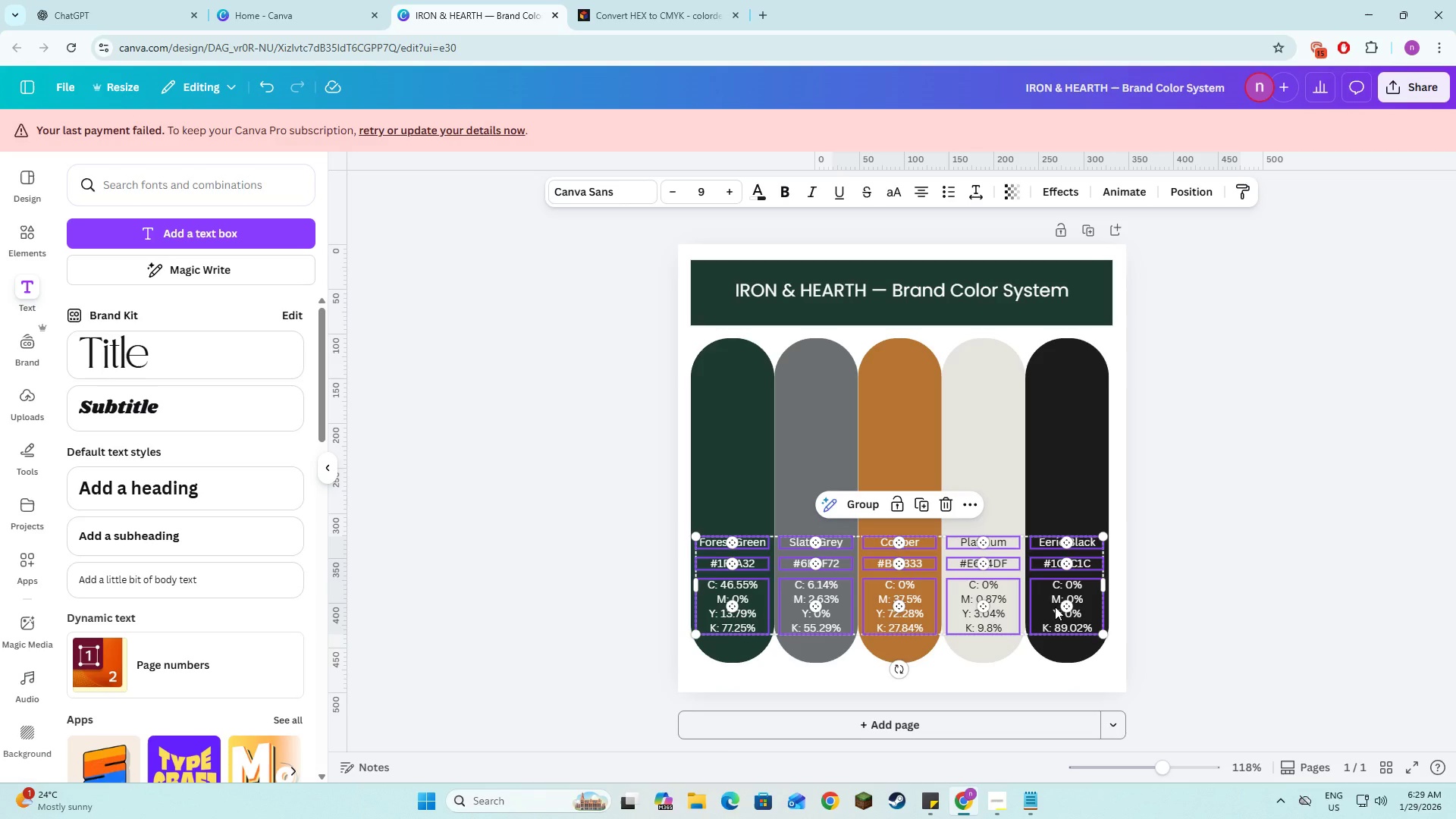 
hold_key(key=ShiftLeft, duration=0.31)
 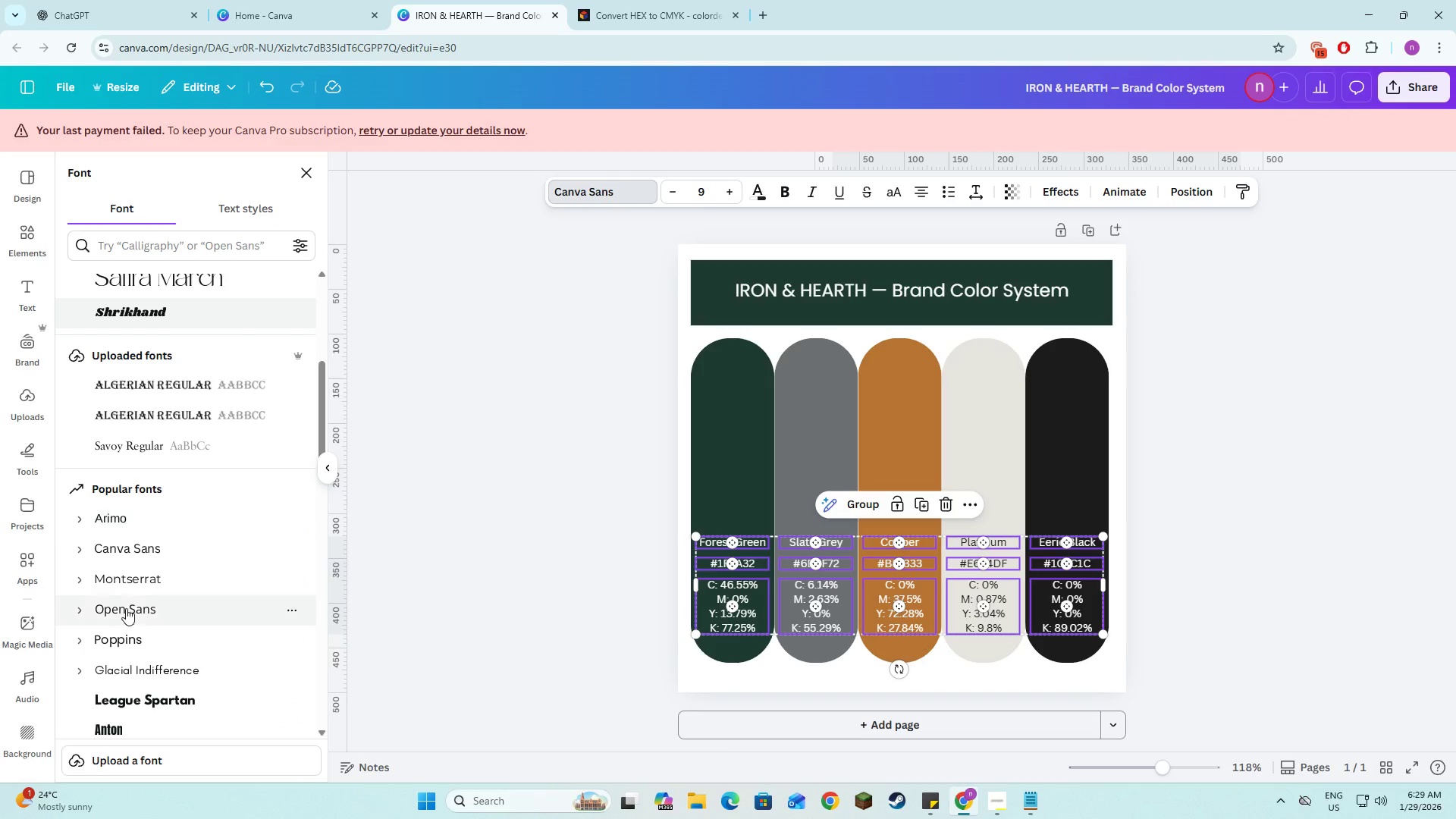 
left_click([135, 639])
 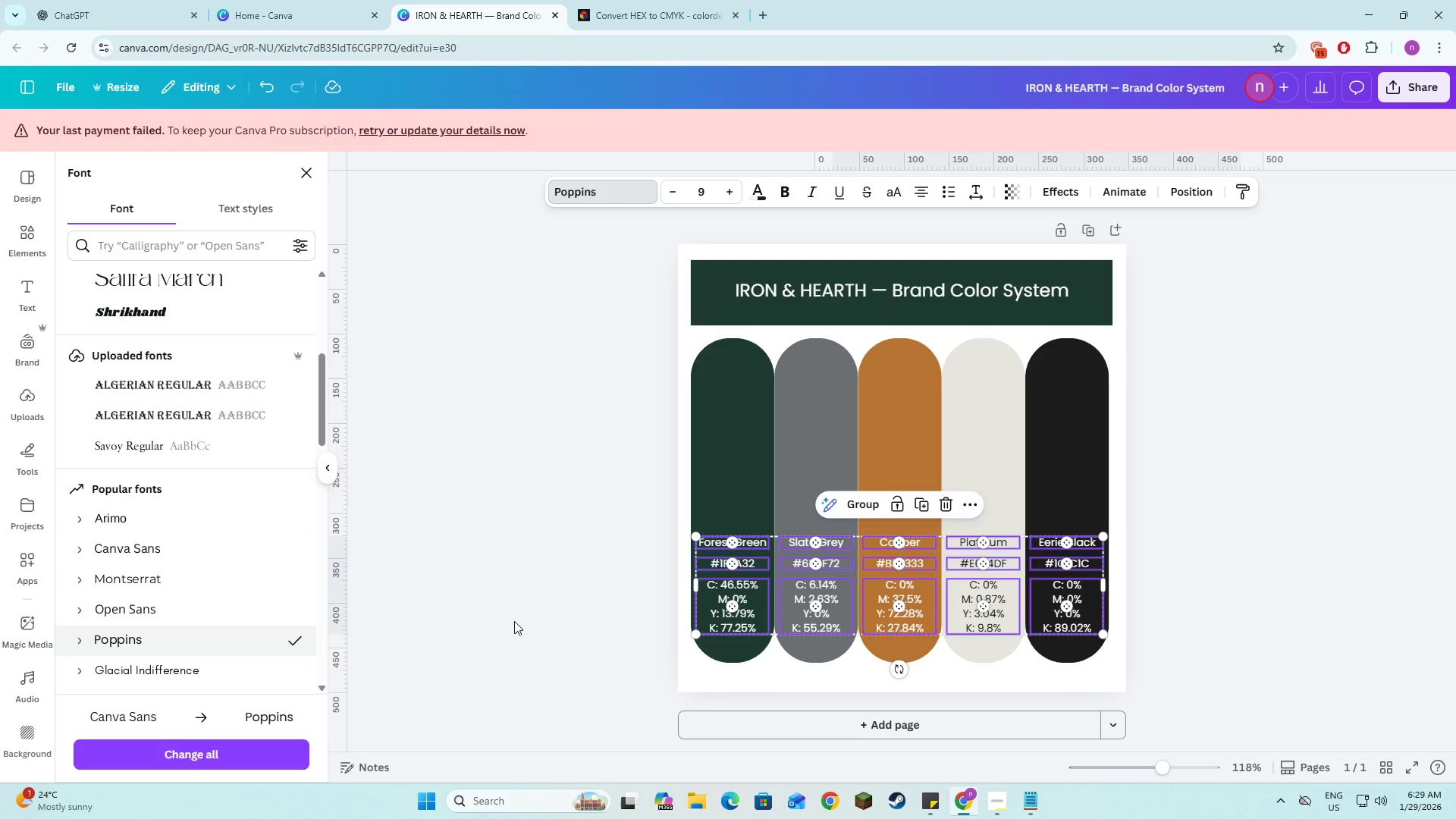 
double_click([502, 605])
 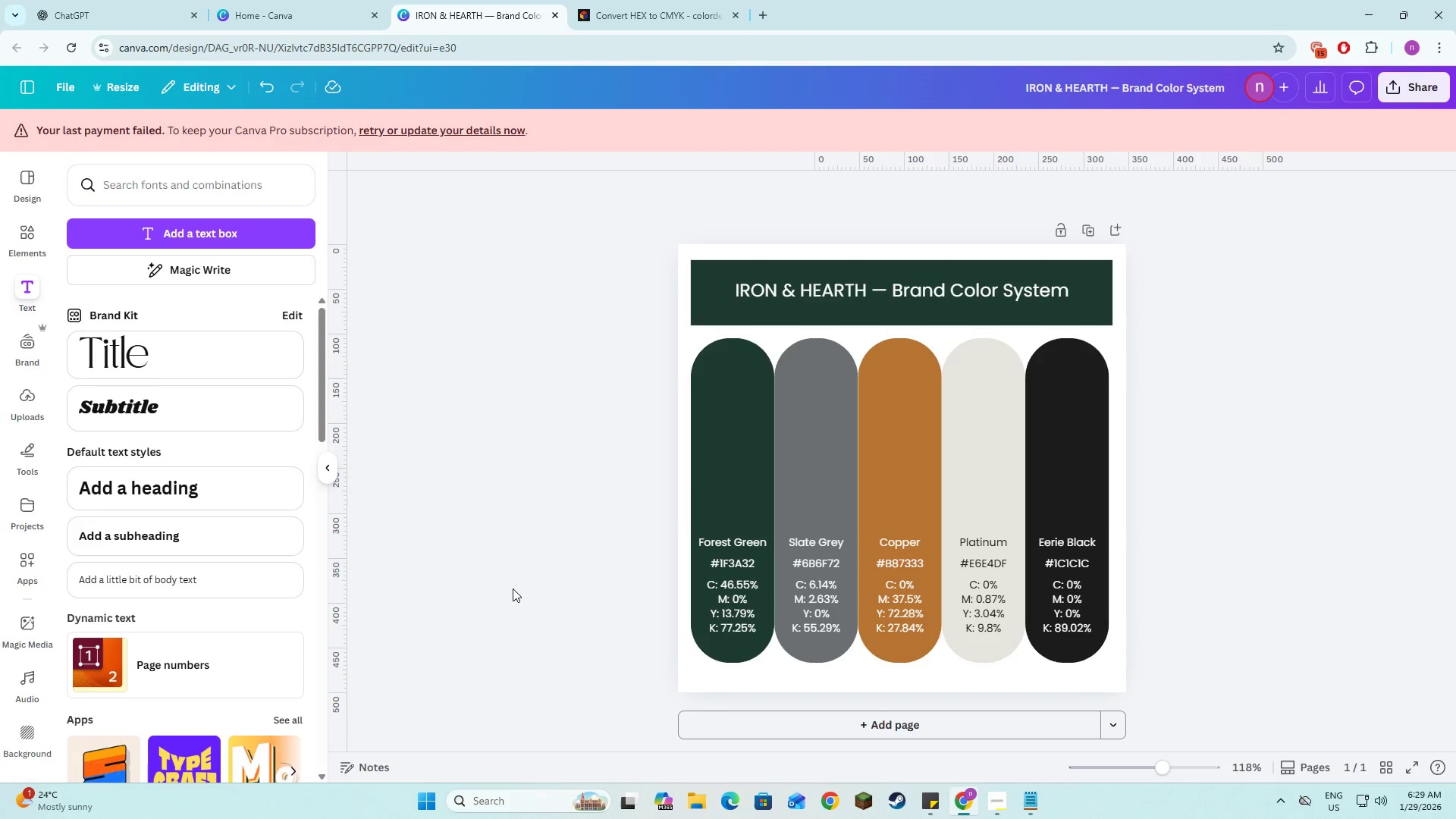 
left_click([513, 588])
 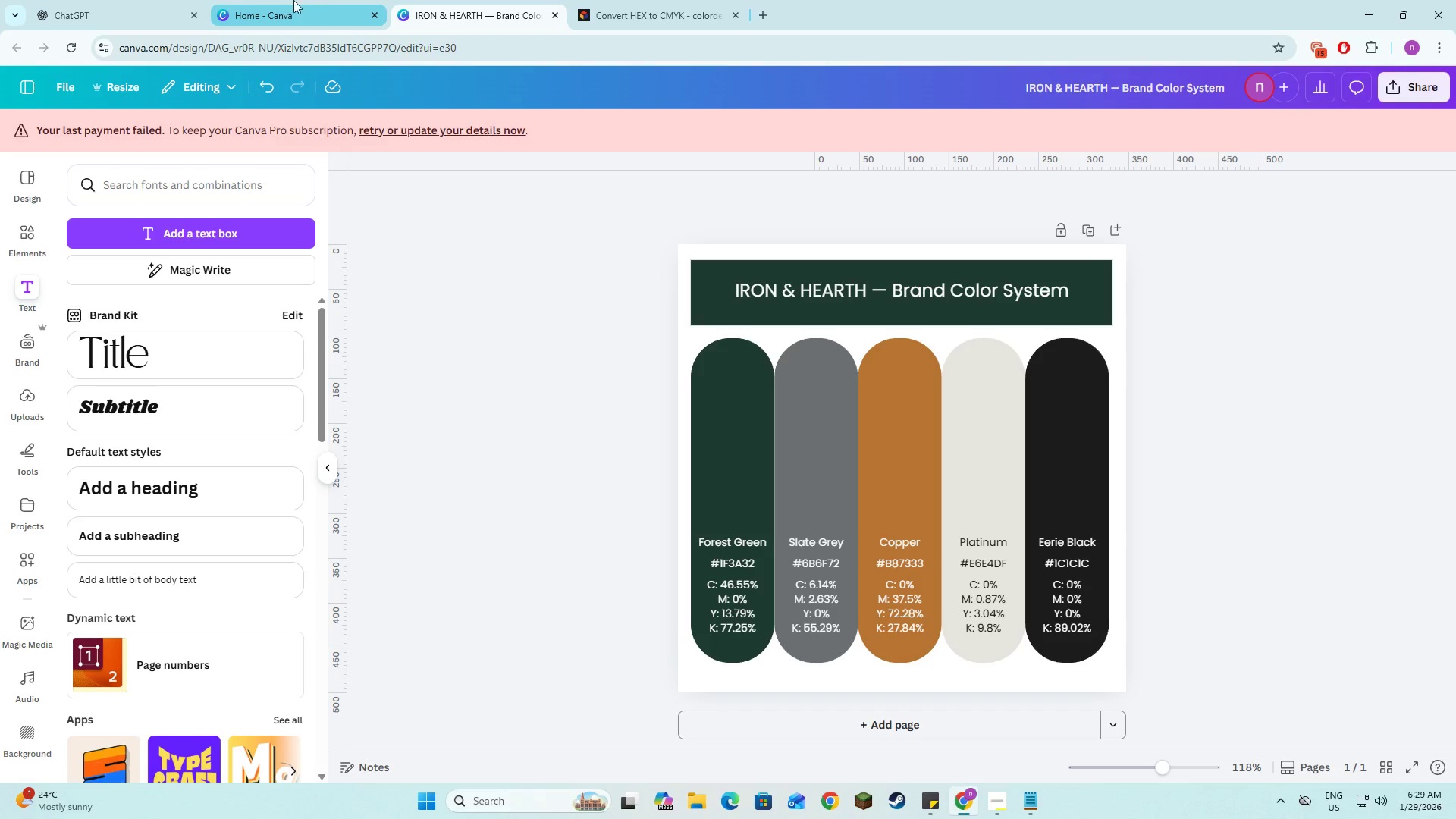 
left_click([115, 0])
 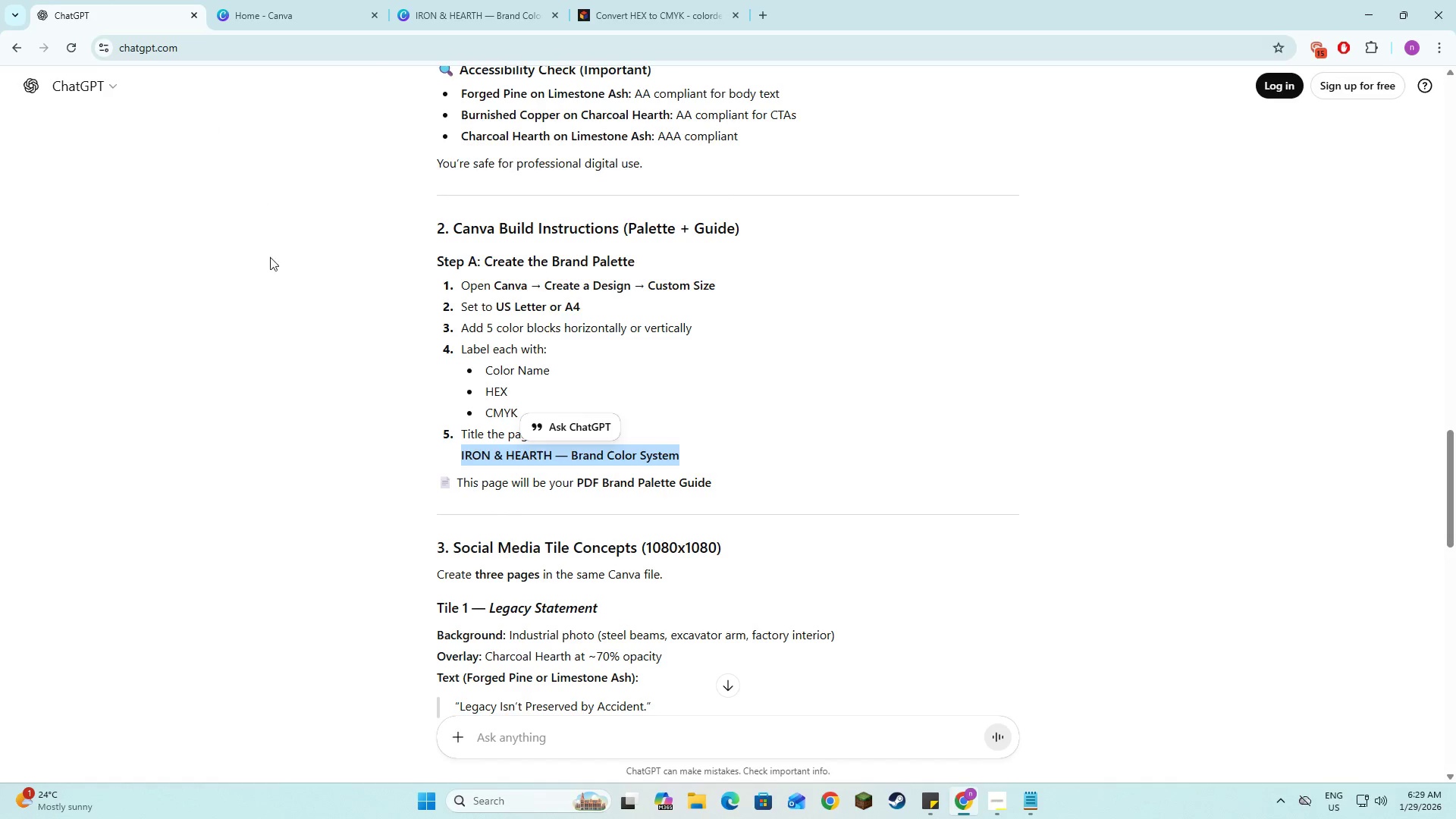 
left_click([285, 362])
 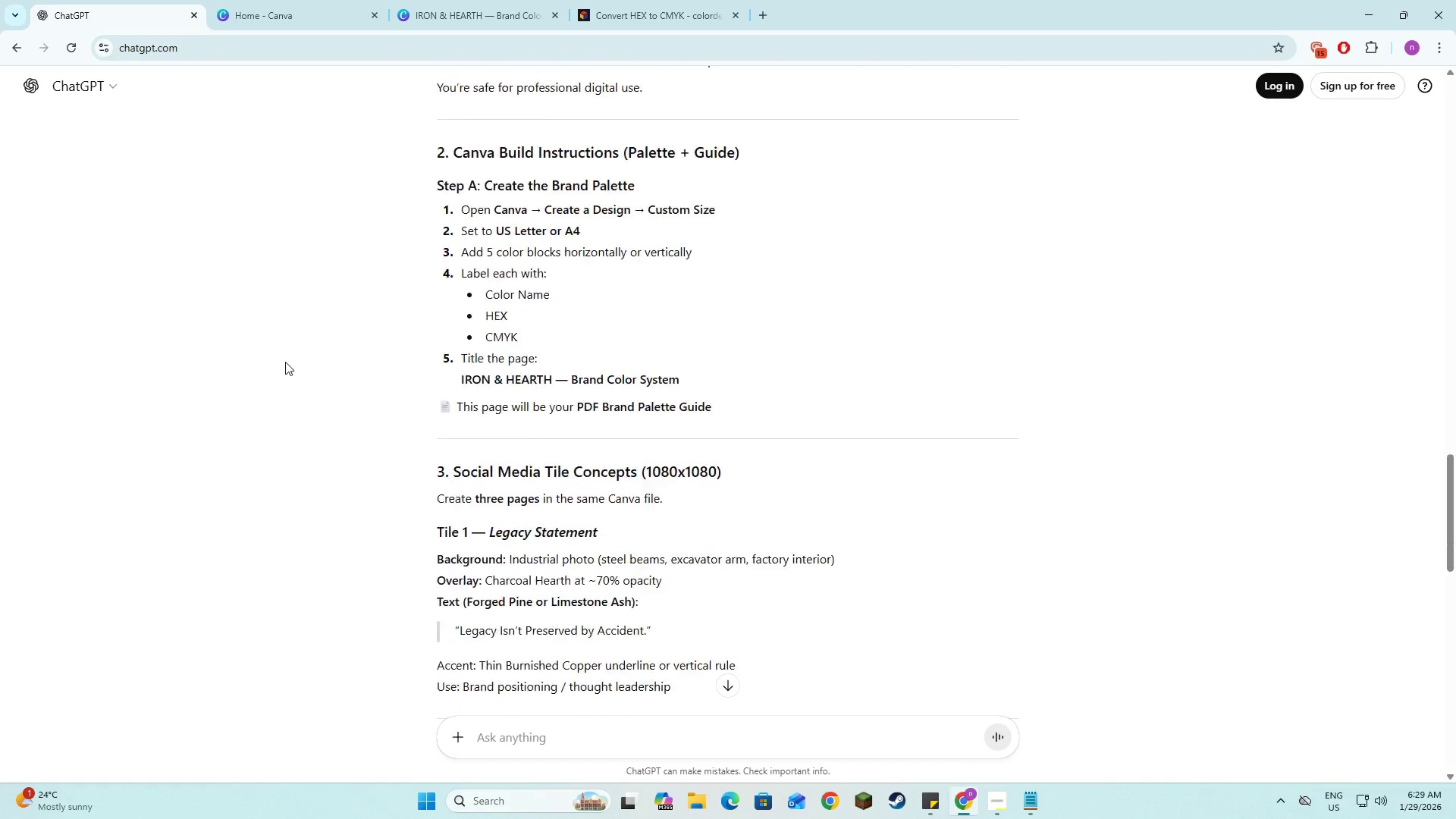 
scroll: coordinate [285, 362], scroll_direction: down, amount: 3.0
 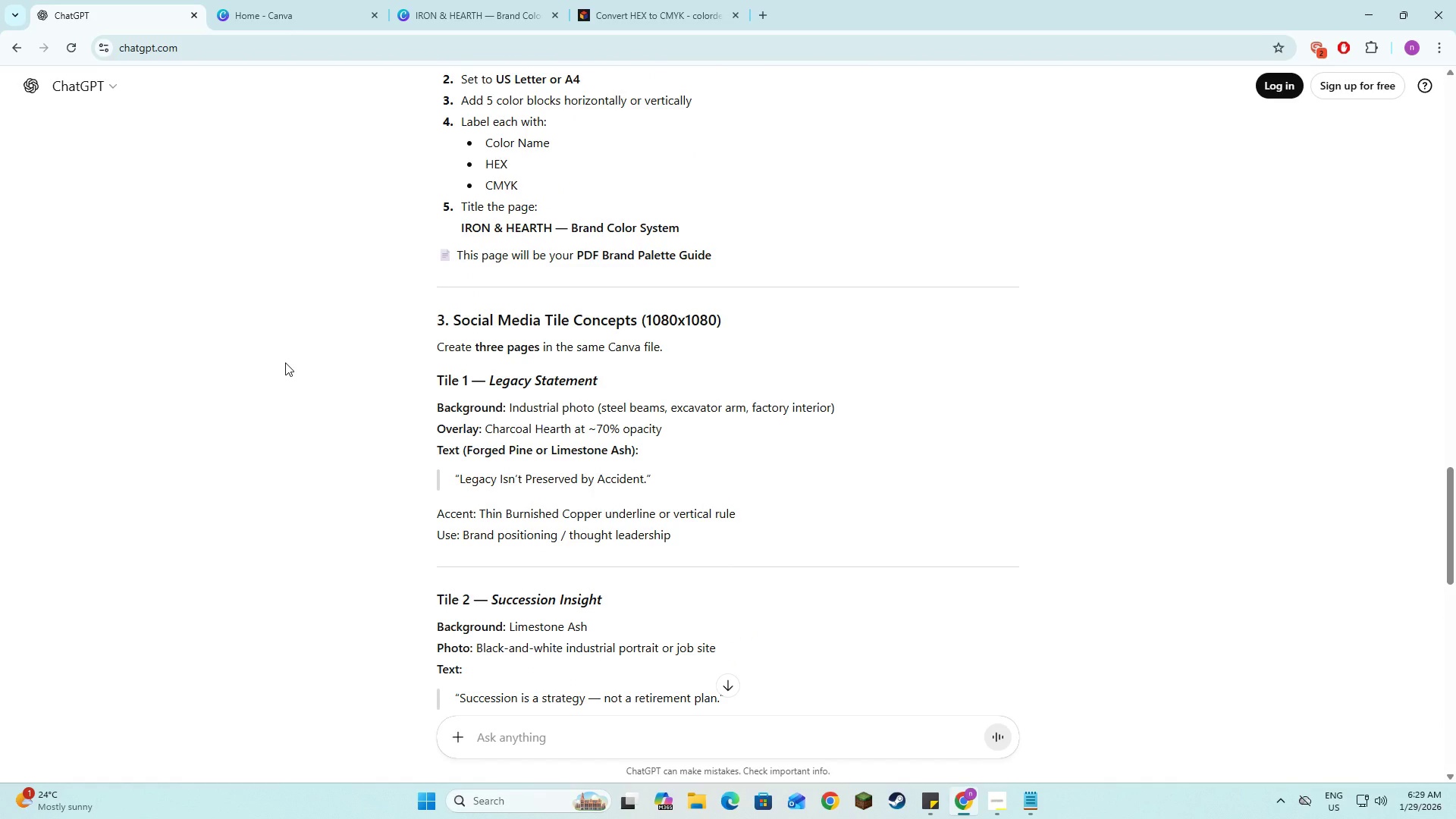 
wait(9.16)
 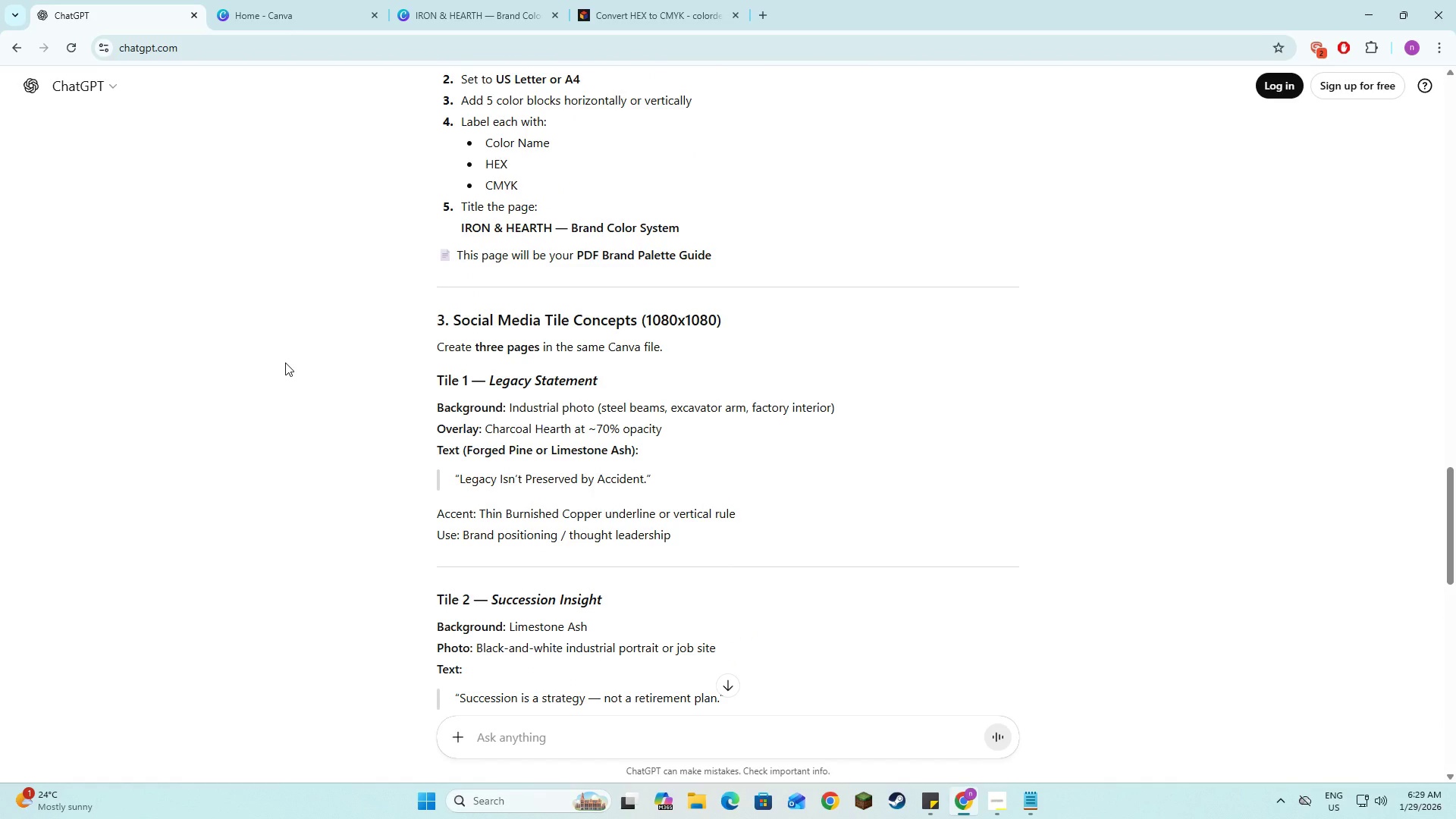 
left_click([463, 0])
 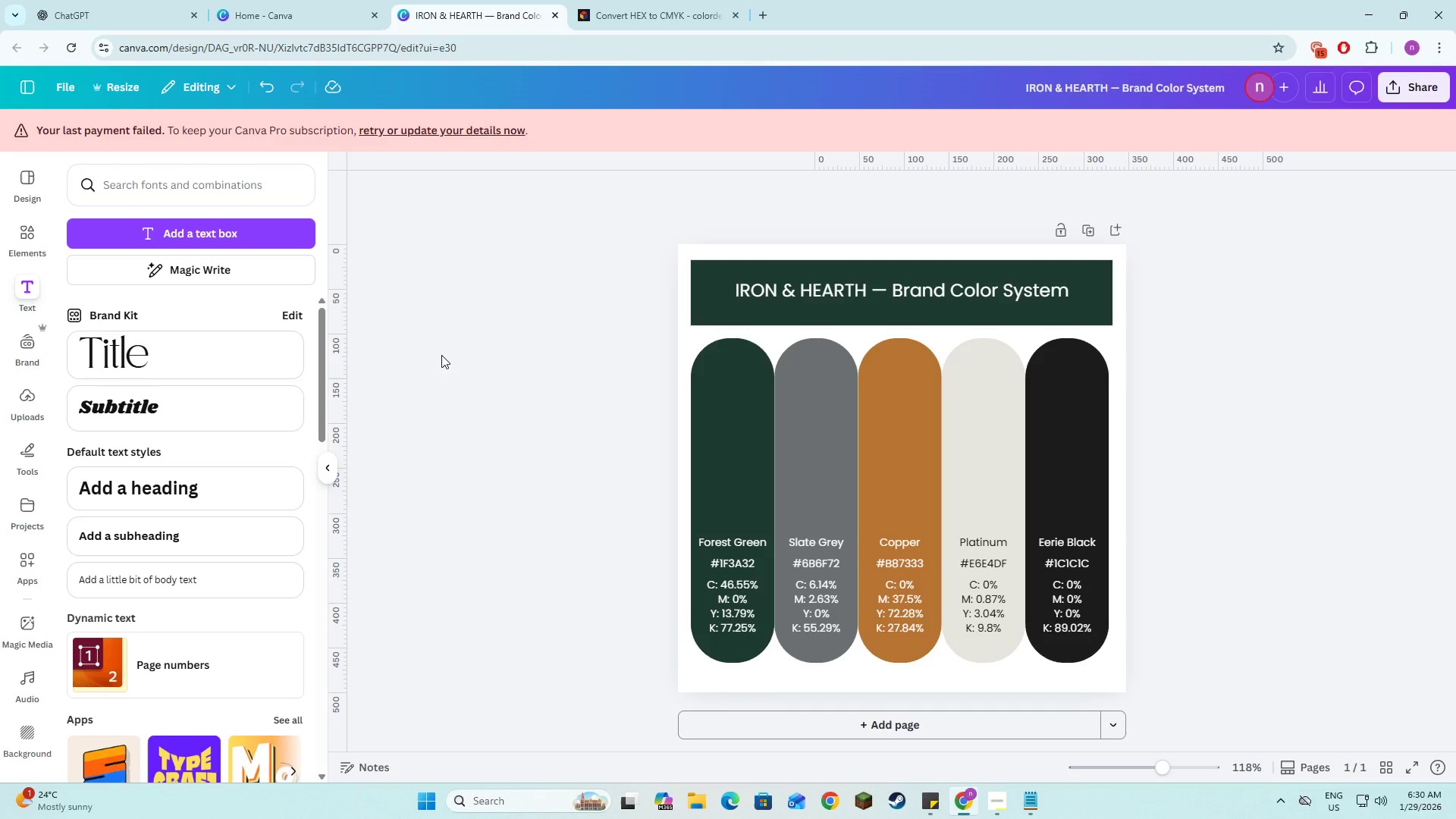 
left_click([441, 363])
 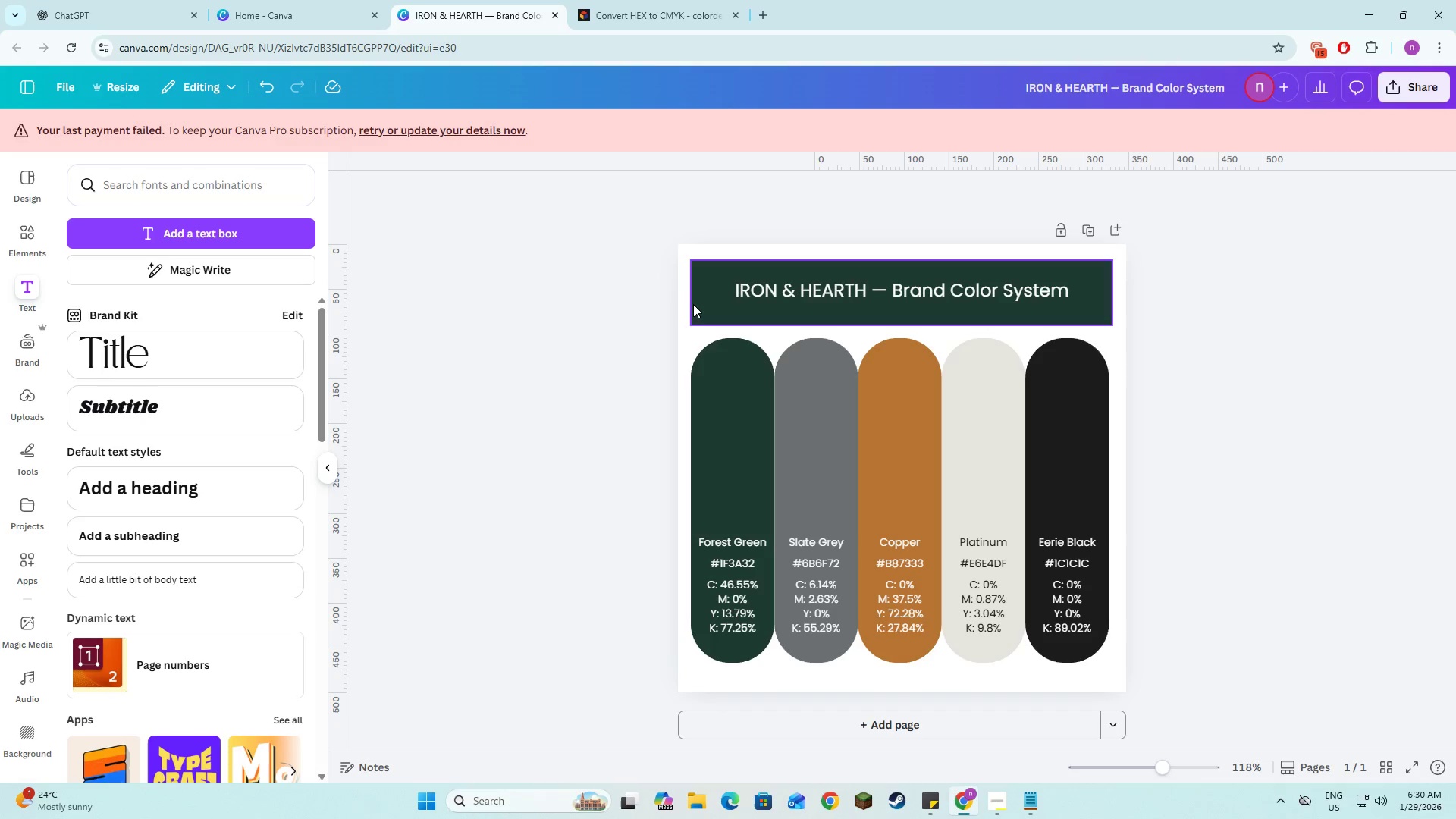 
left_click([695, 305])
 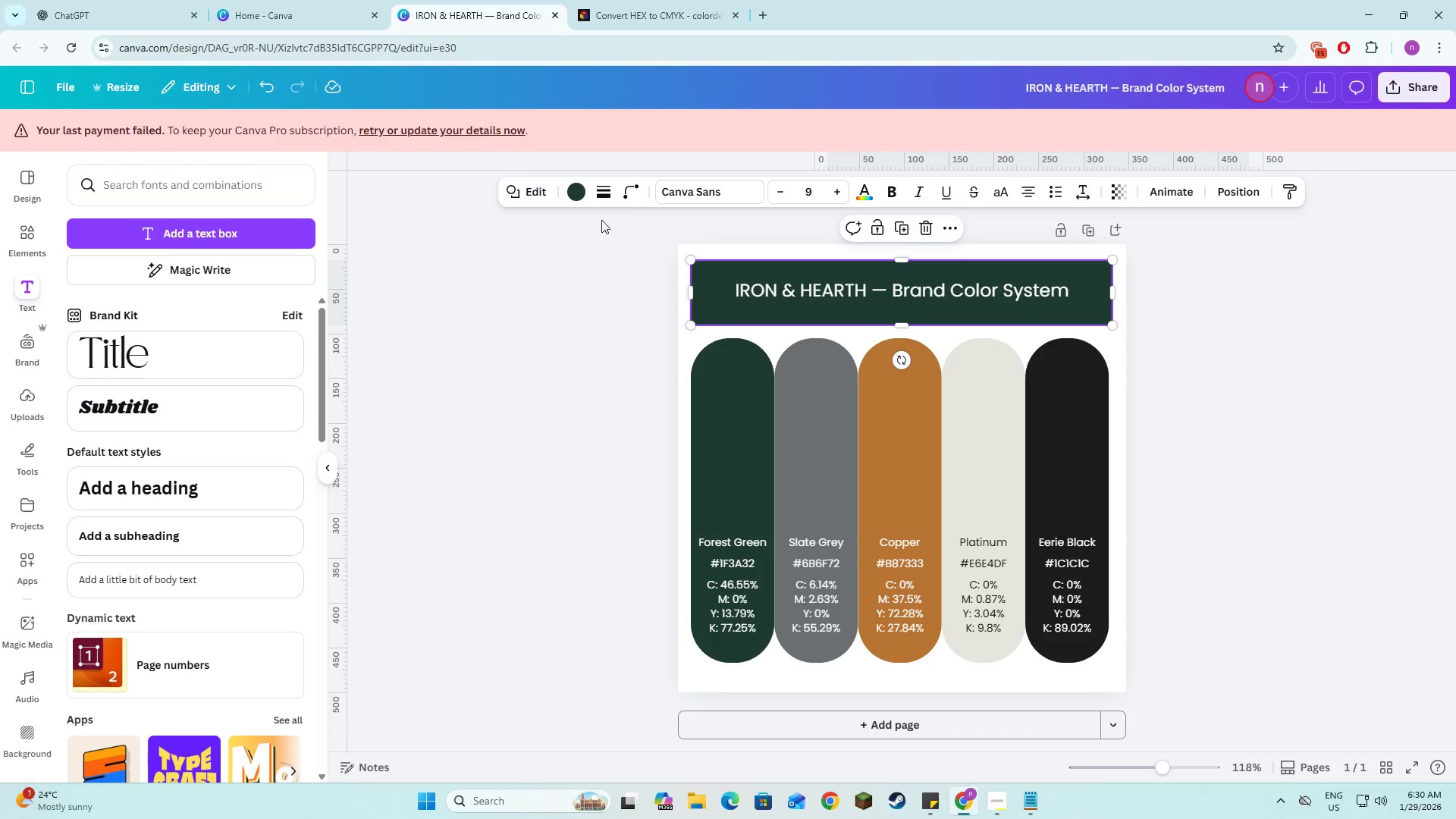 
left_click([630, 195])
 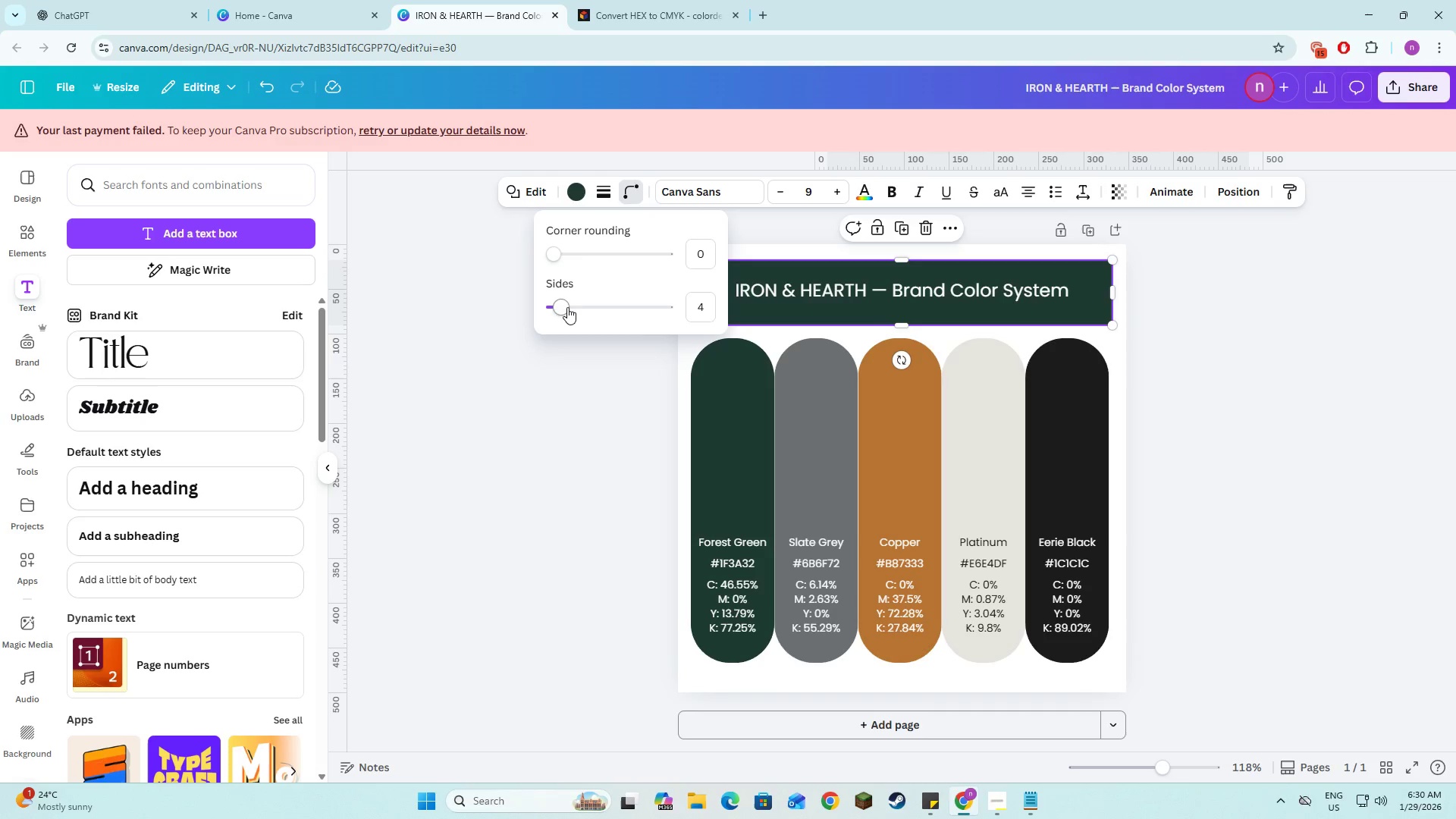 
left_click_drag(start_coordinate=[564, 307], to_coordinate=[560, 315])
 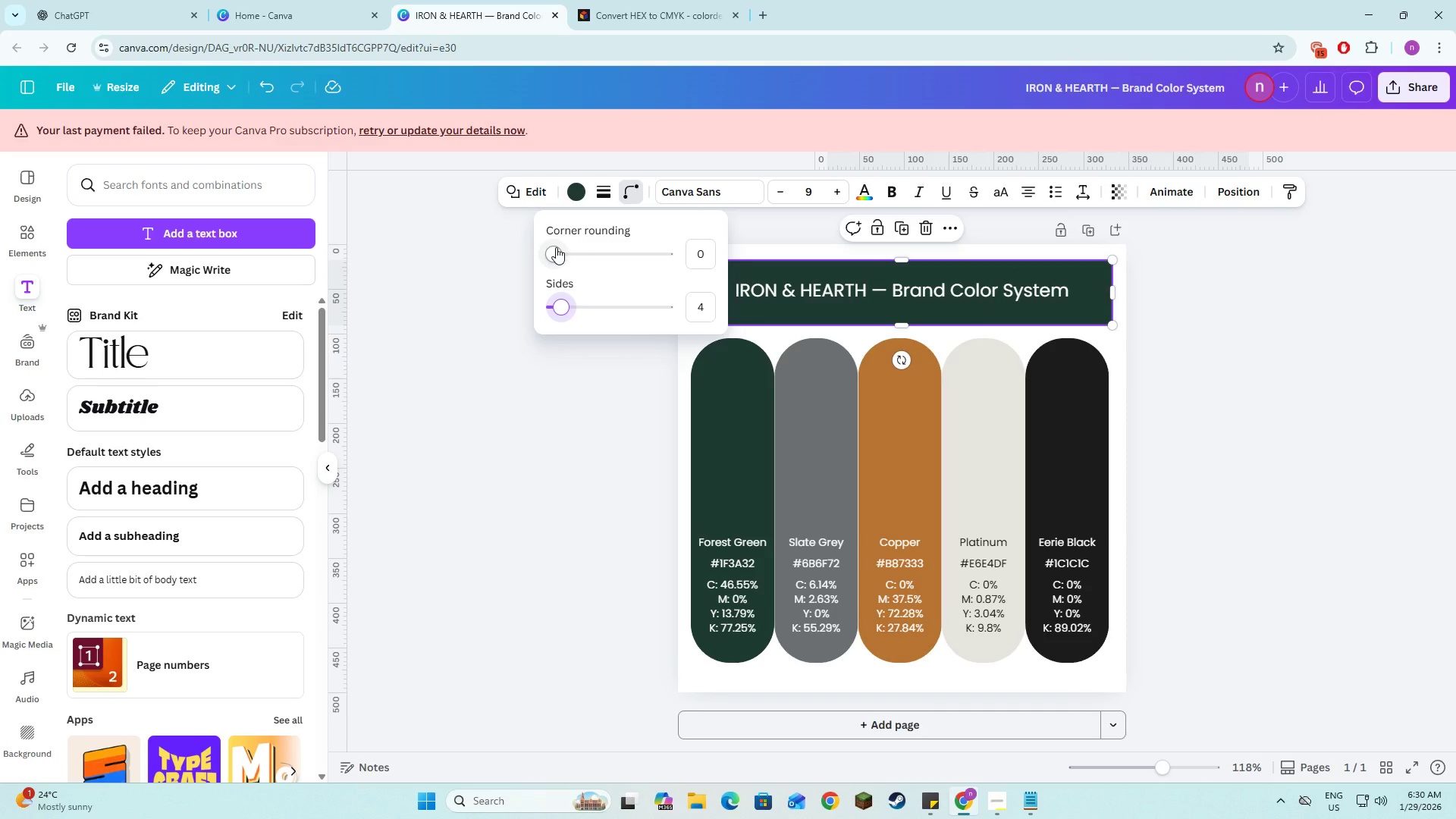 
left_click_drag(start_coordinate=[556, 247], to_coordinate=[602, 247])
 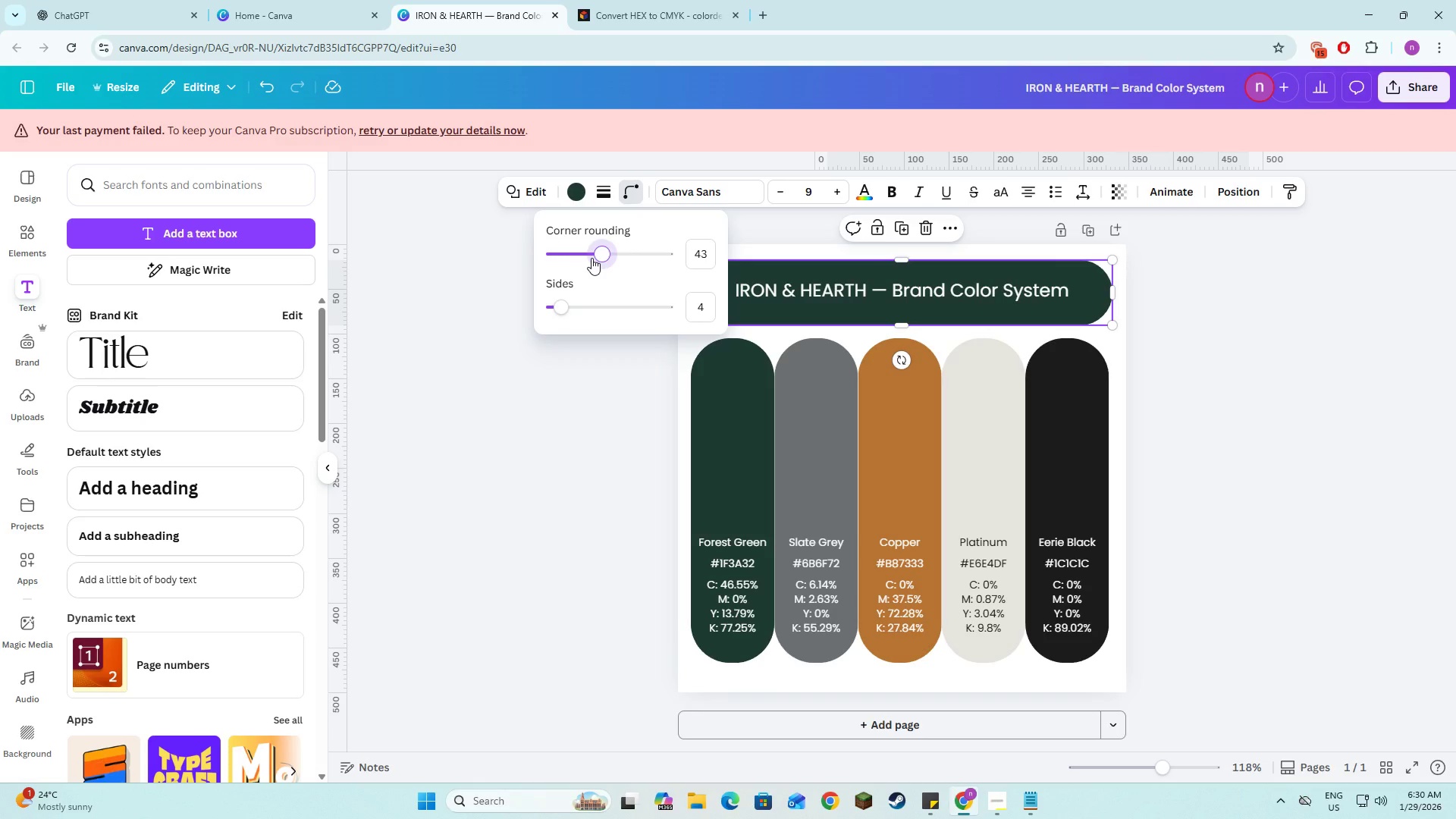 
left_click_drag(start_coordinate=[592, 258], to_coordinate=[573, 259])
 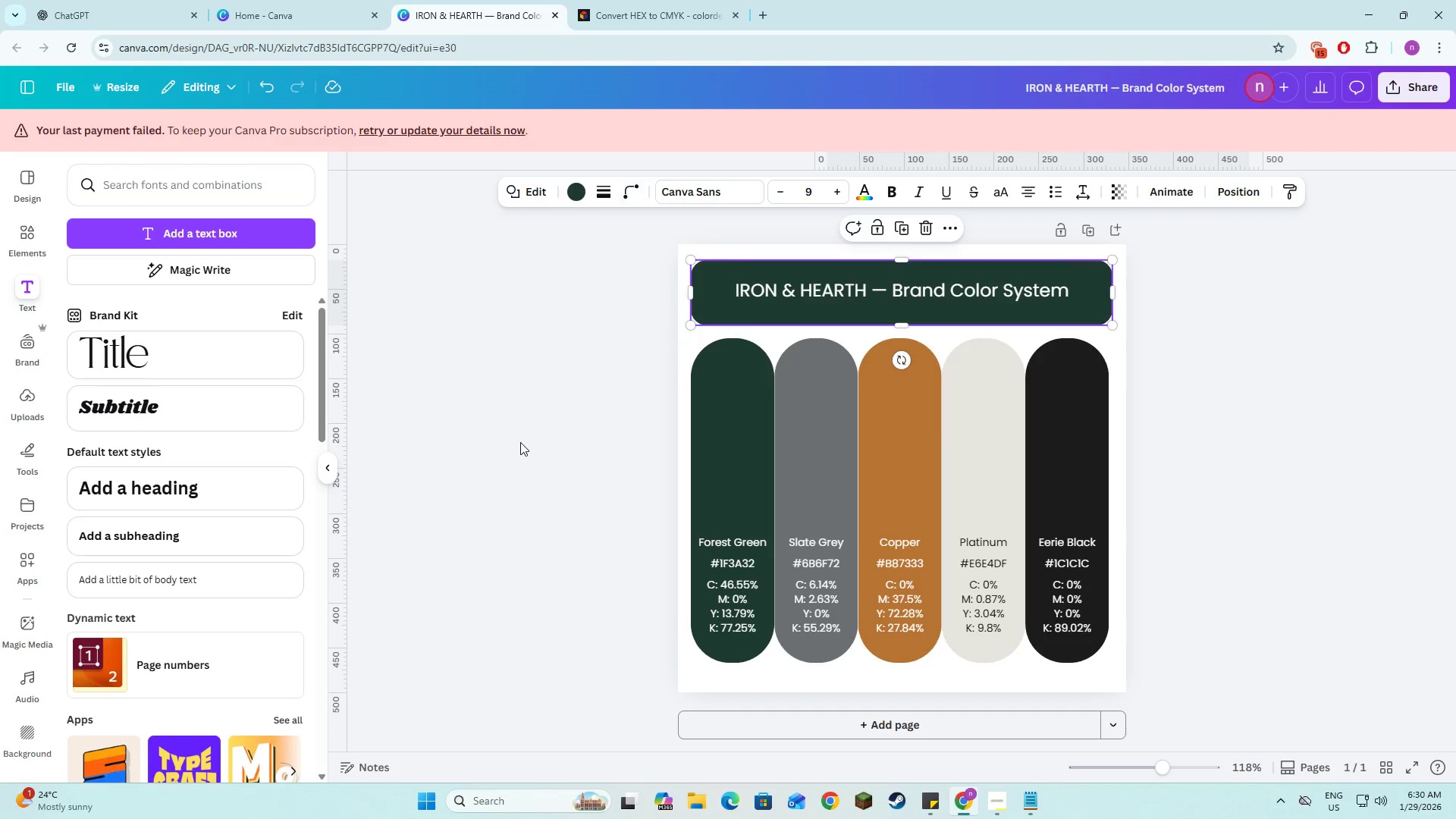 
double_click([520, 442])
 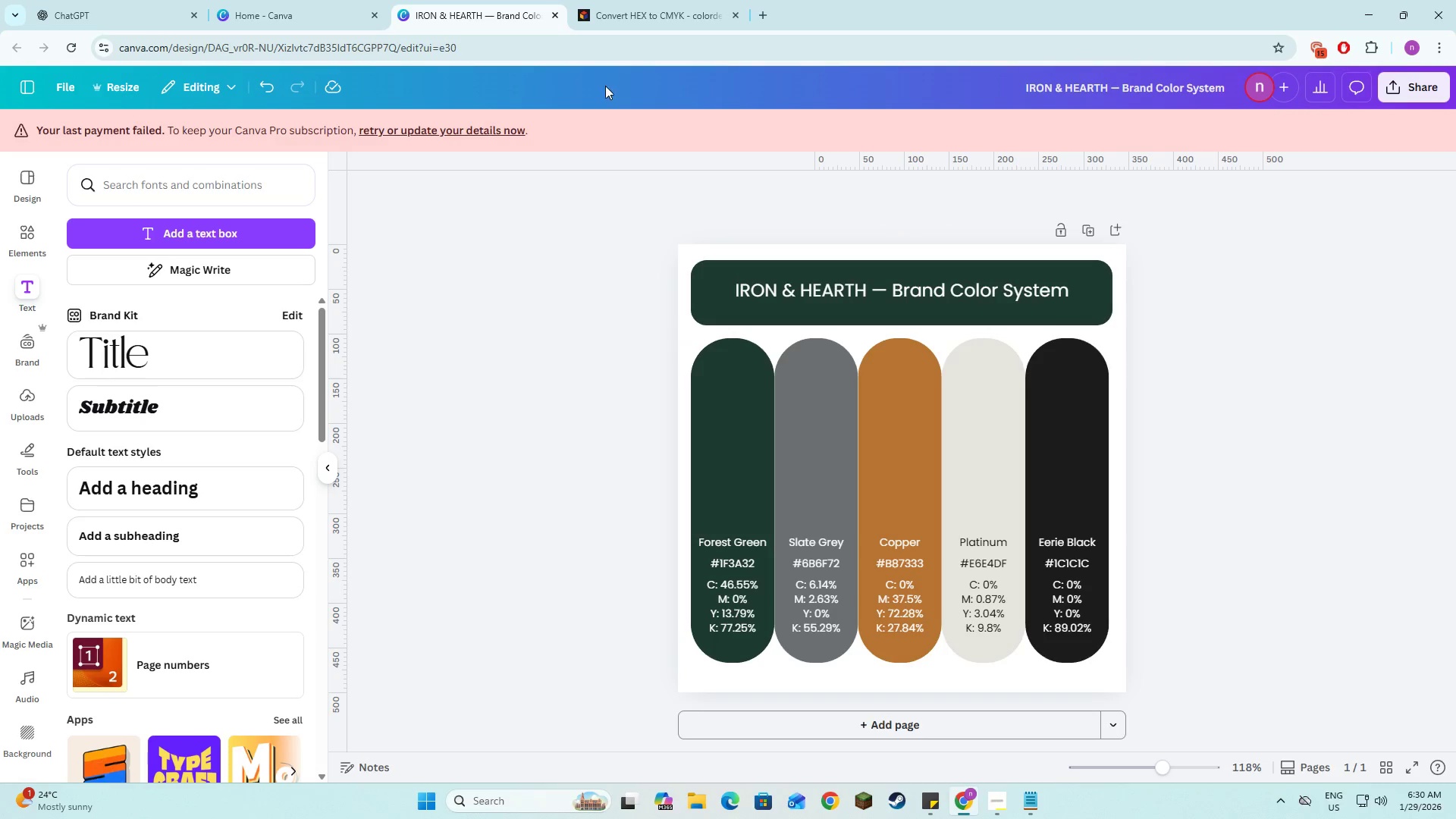 
left_click([125, 0])
 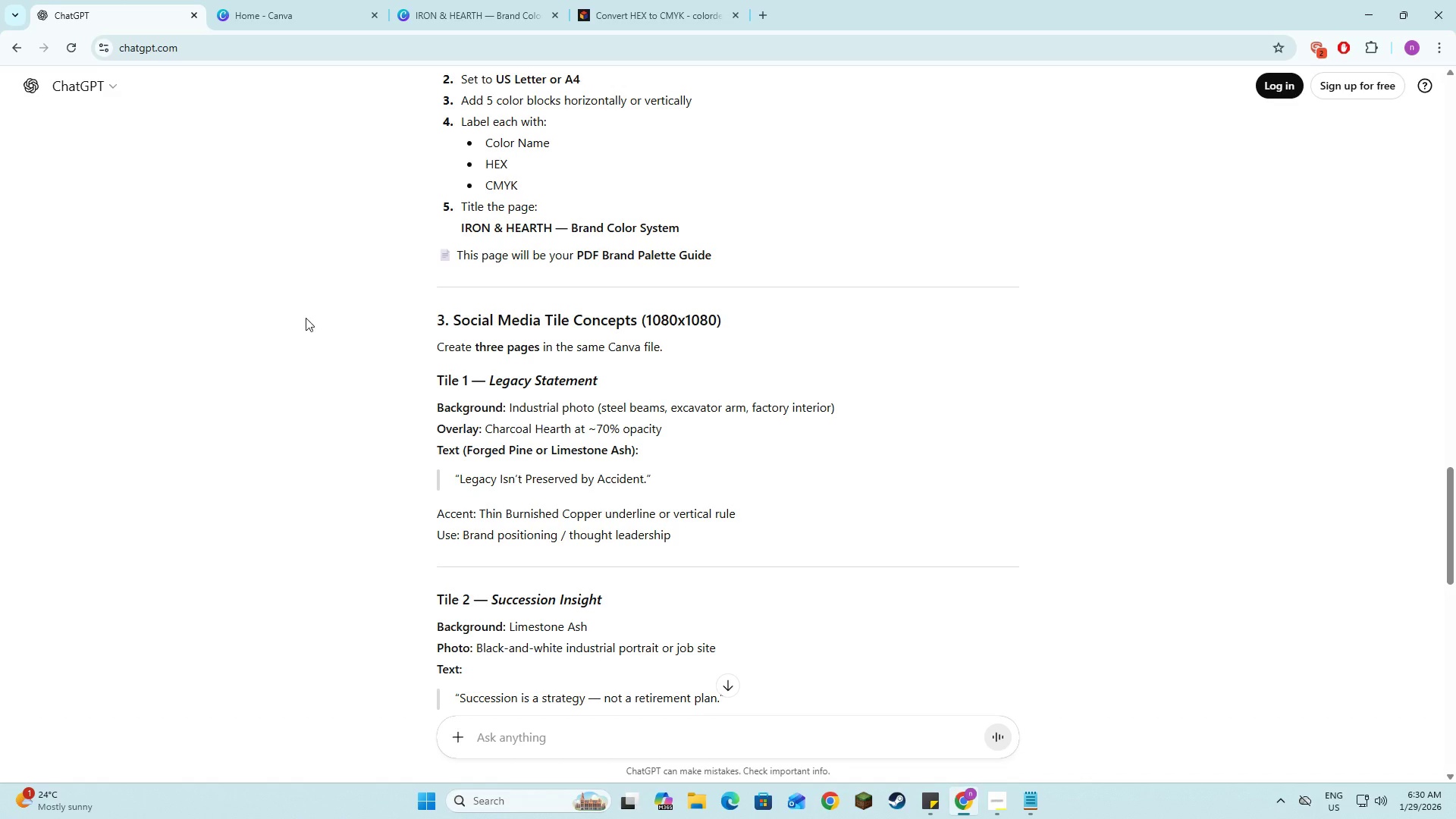 
left_click([307, 322])
 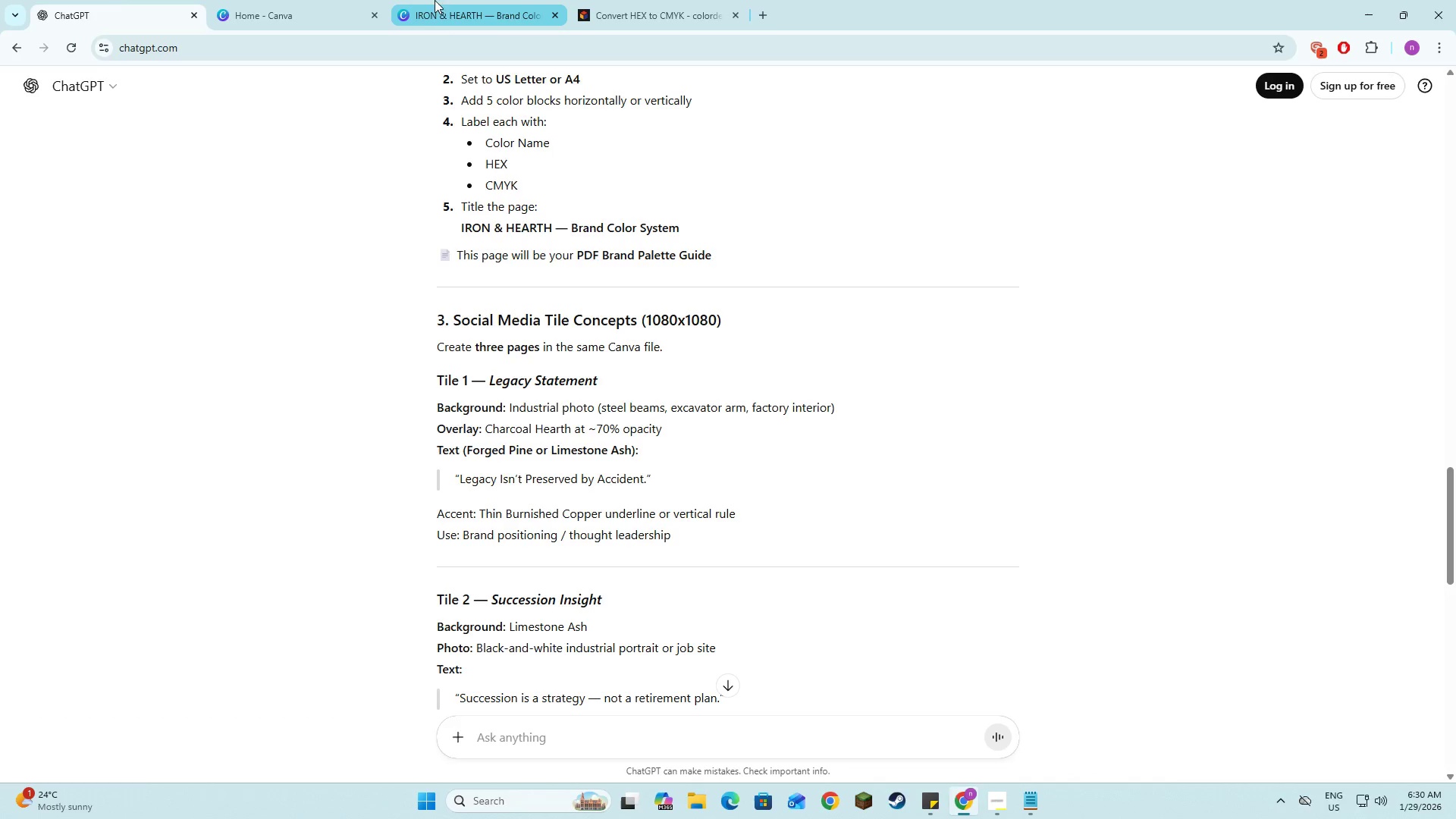 
left_click([439, 0])
 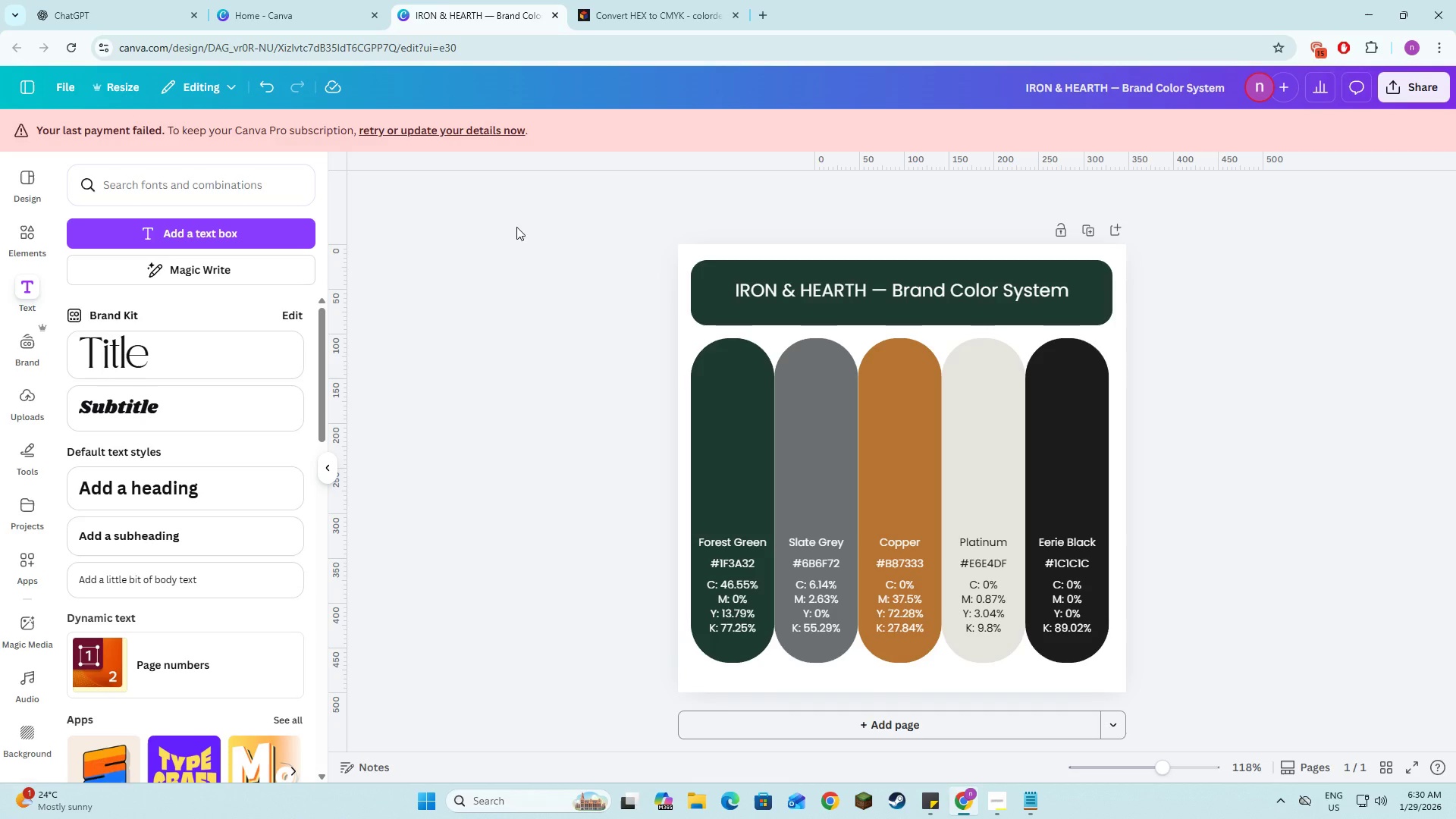 
left_click([534, 315])
 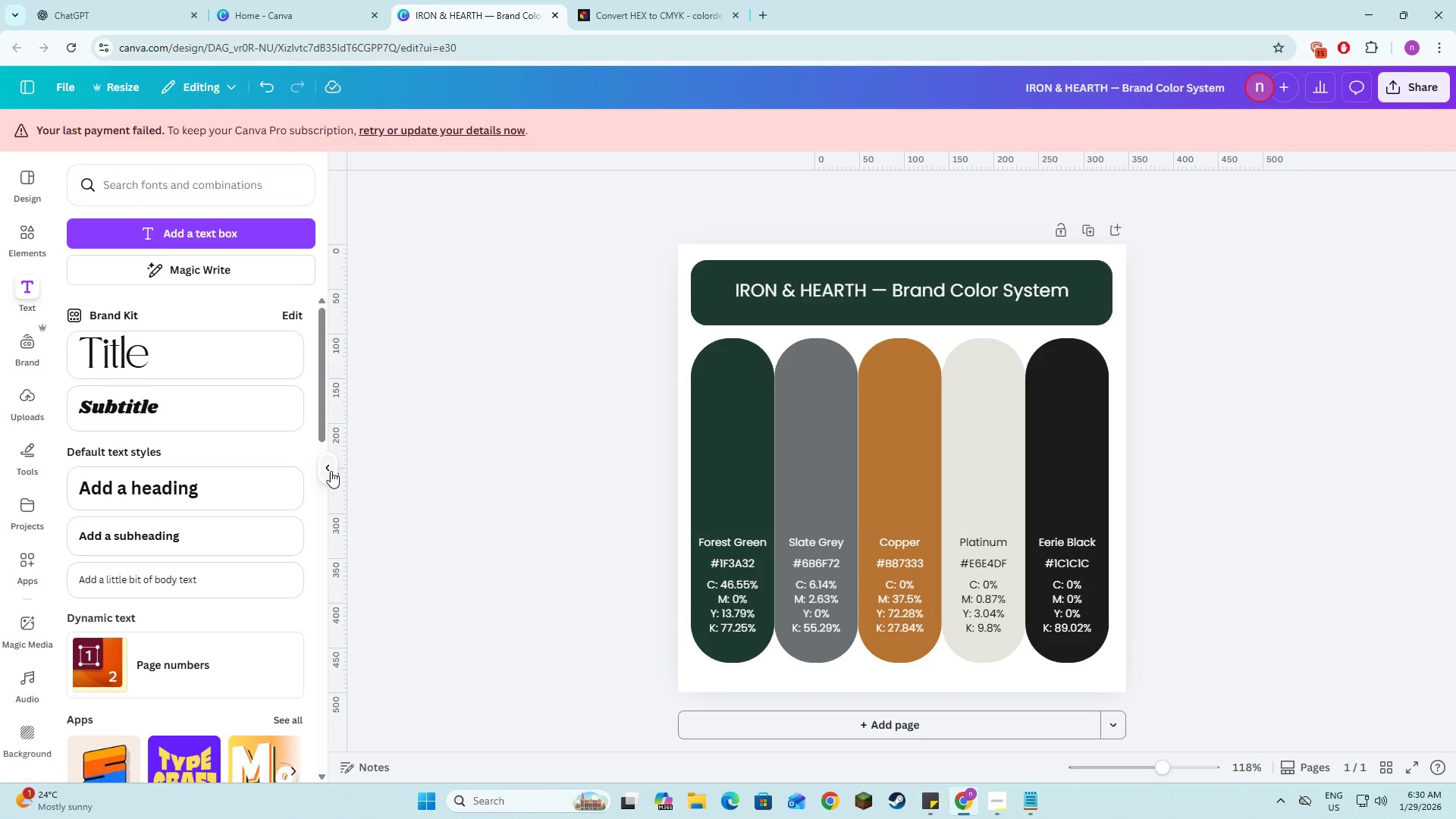 
left_click([328, 478])
 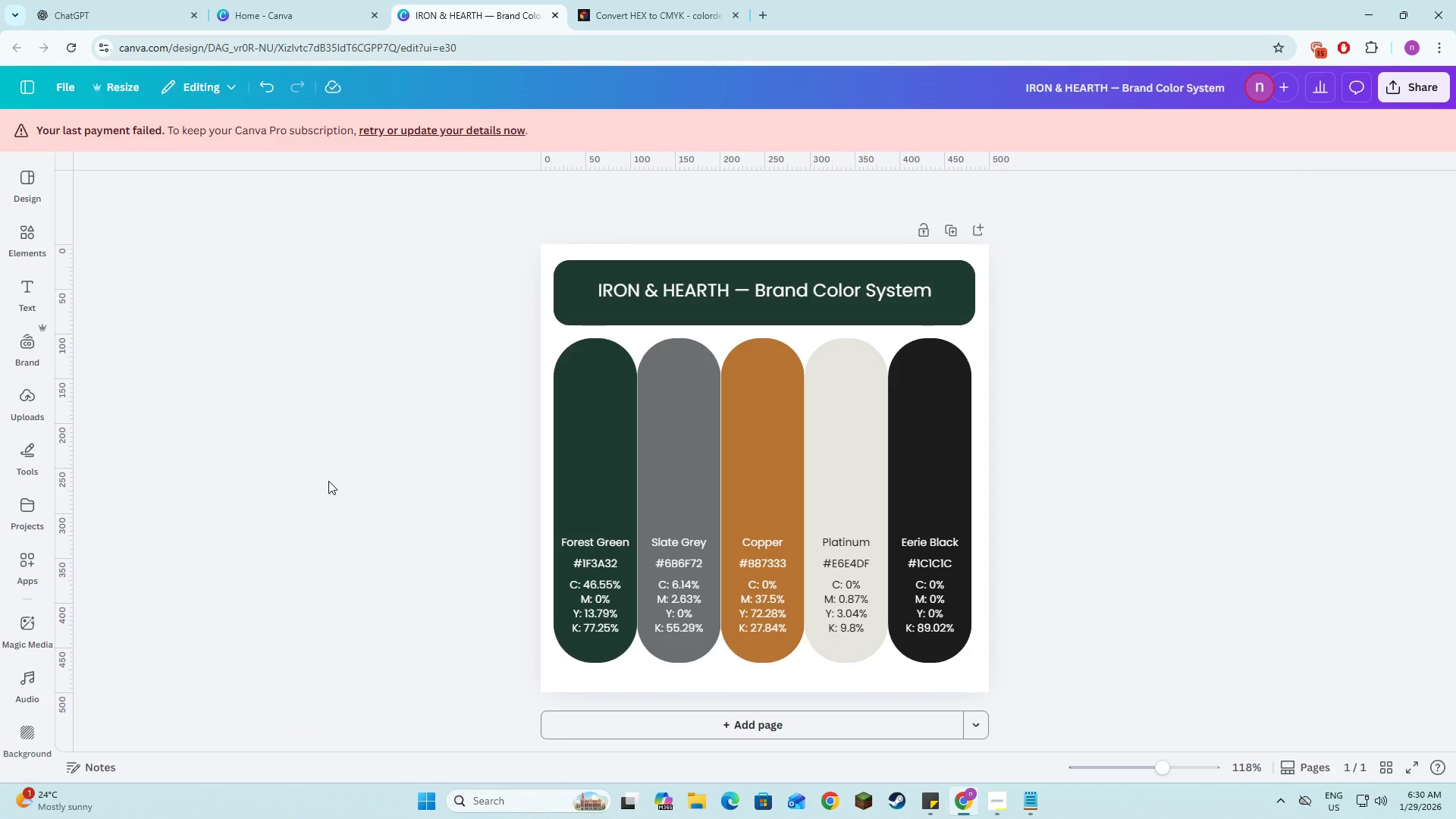 
left_click([328, 481])
 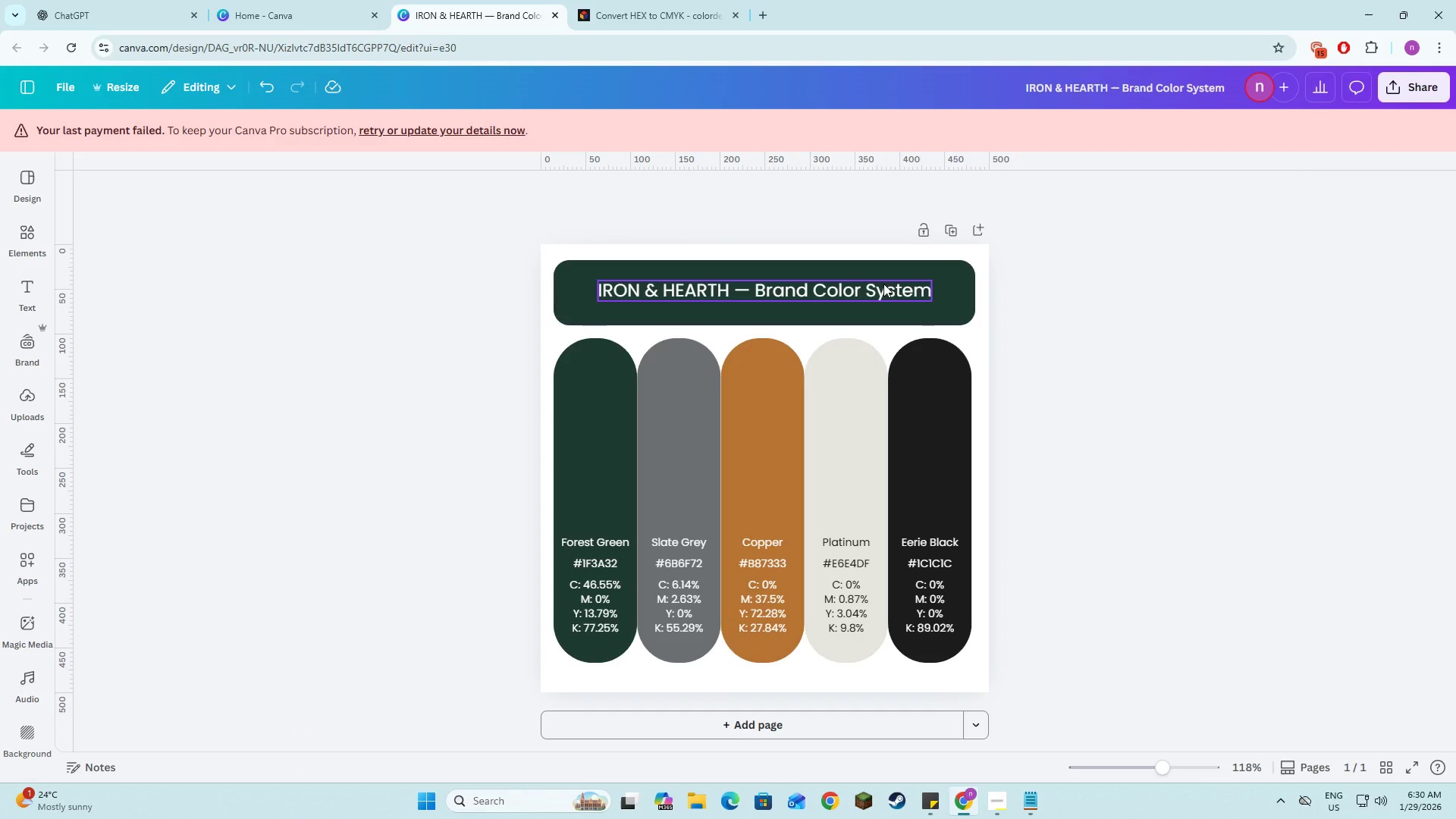 
left_click([883, 284])
 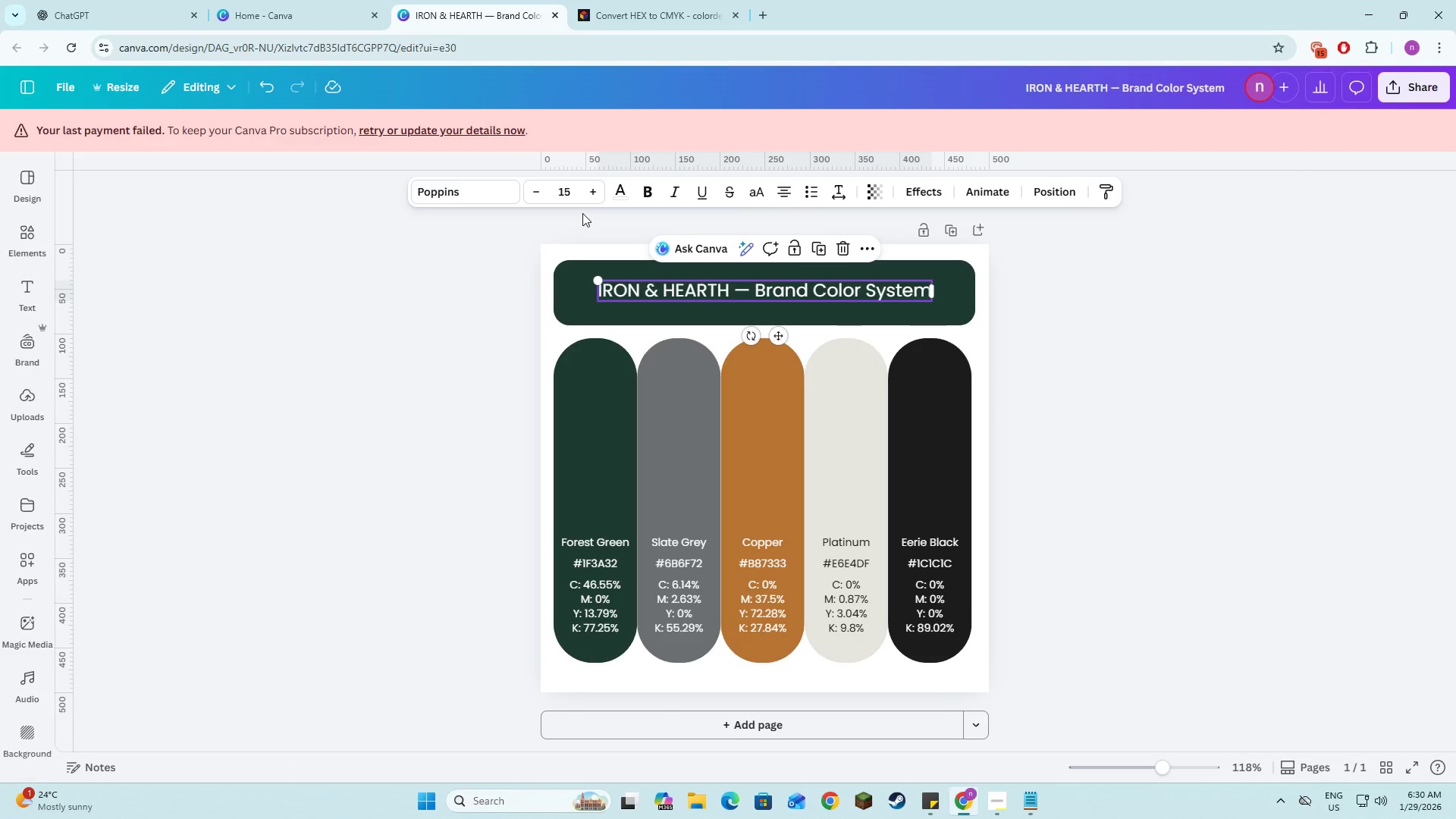 
left_click([1244, 381])
 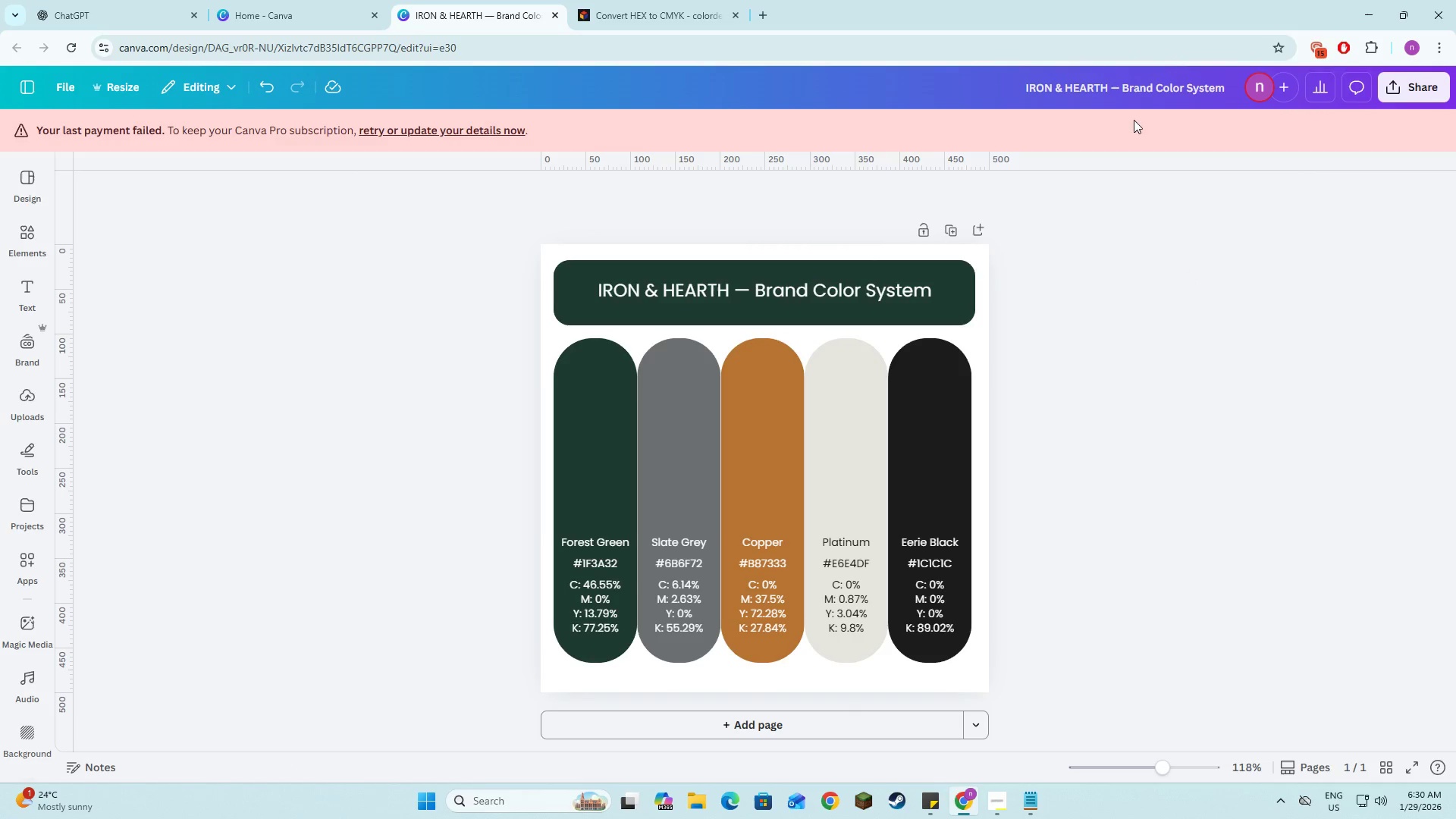 
left_click([1198, 334])
 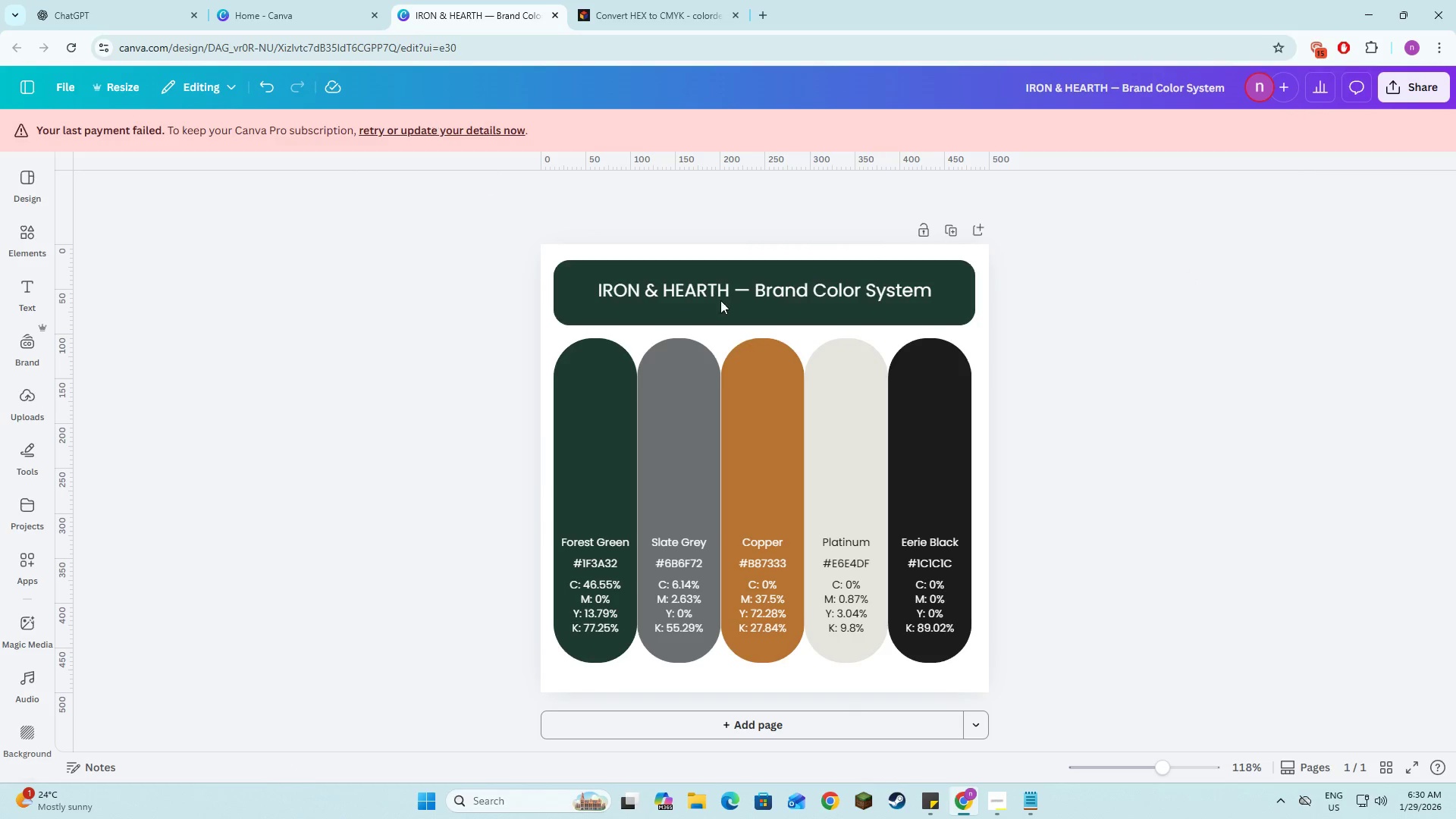 
left_click([1051, 368])
 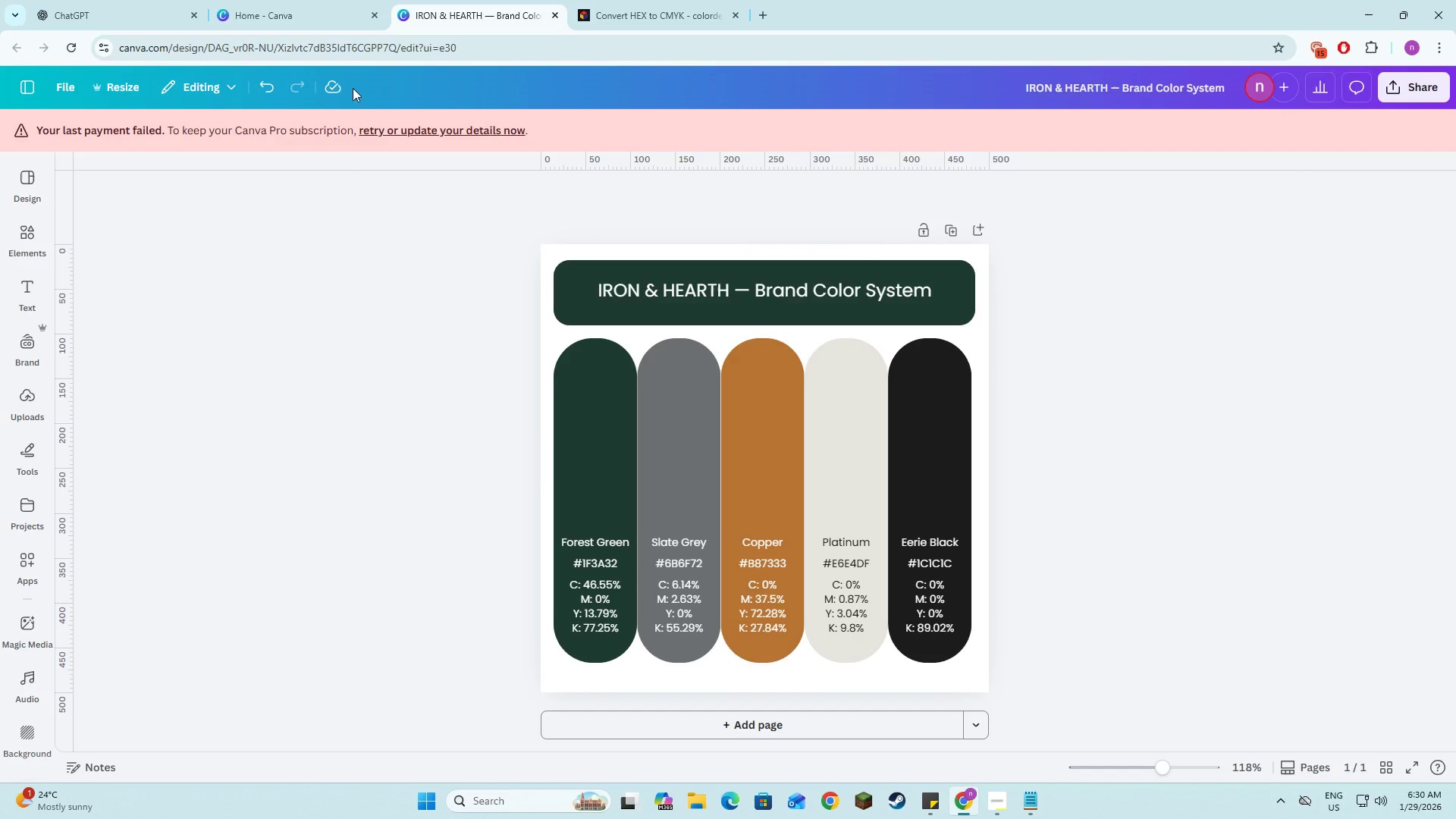 
mouse_move([324, 24])
 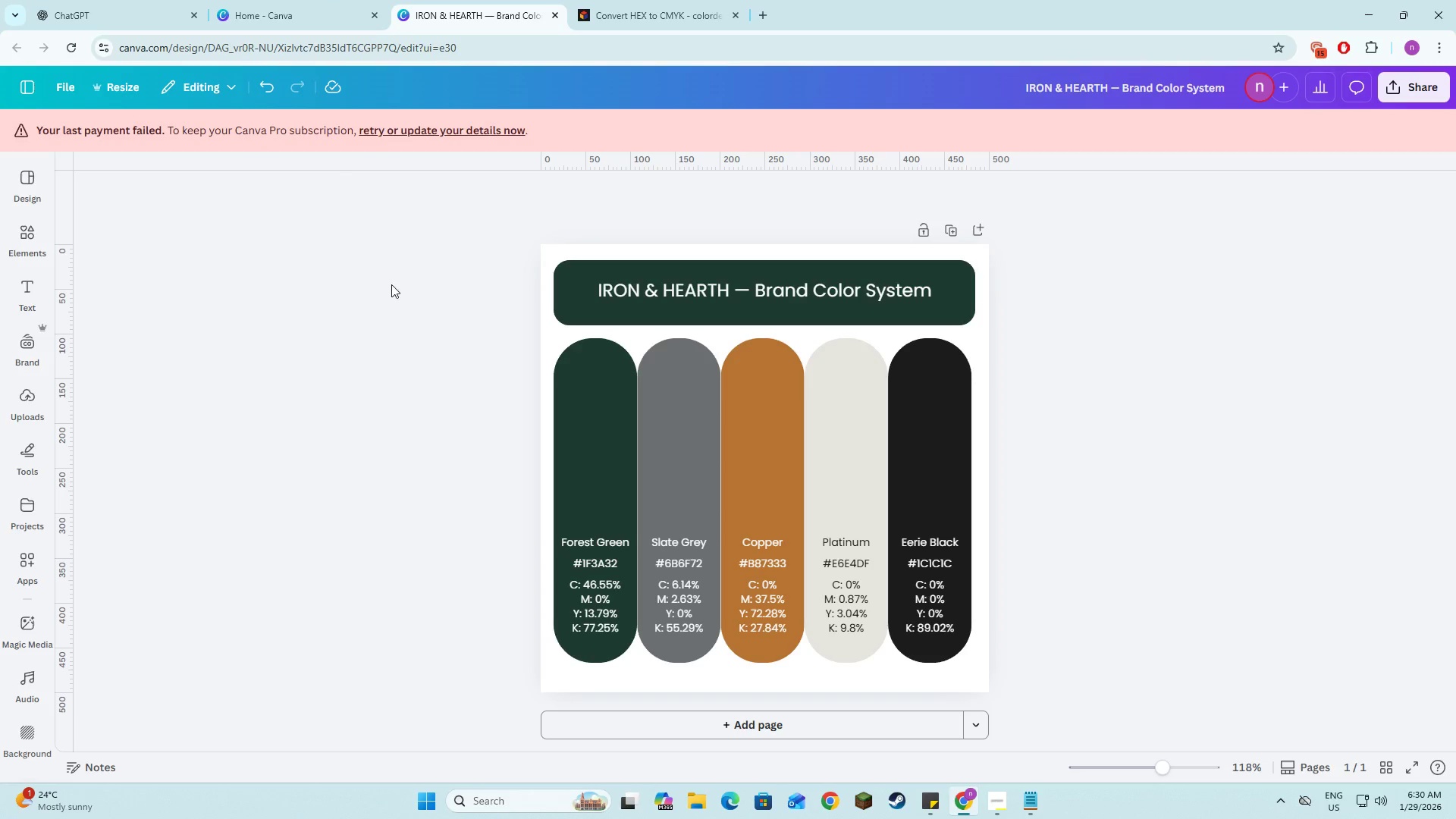 
left_click([391, 284])
 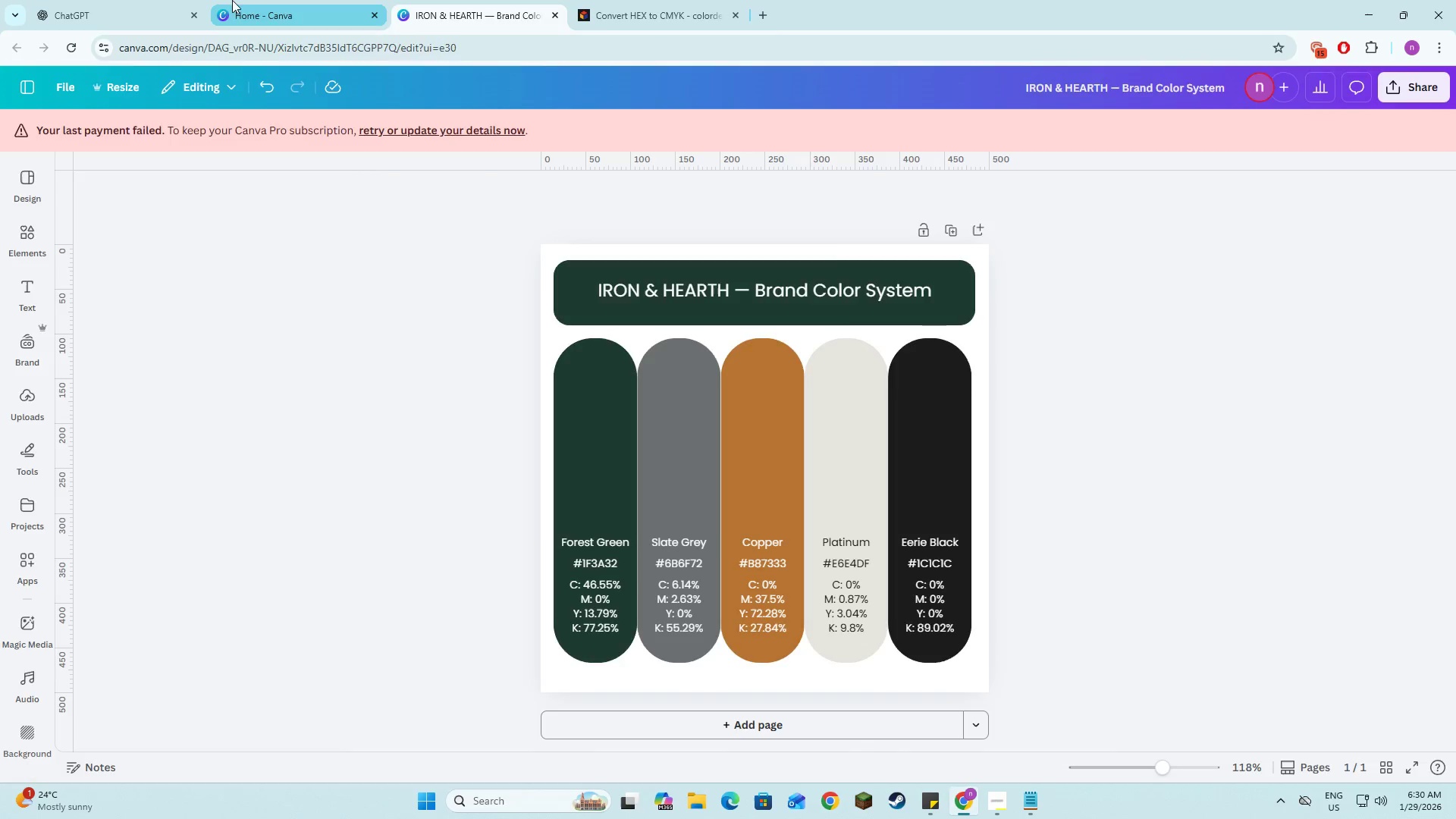 
left_click([237, 0])
 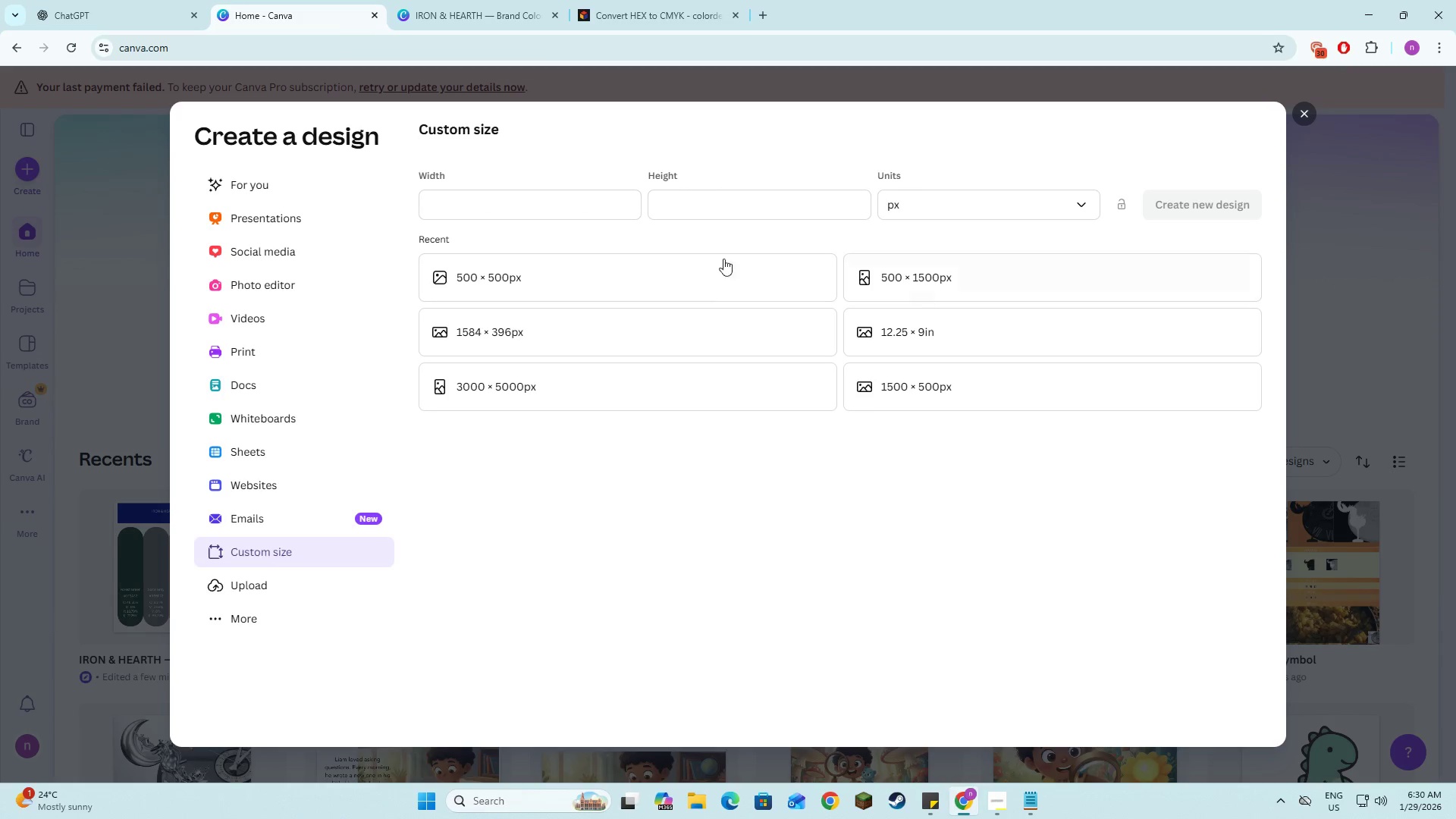 
left_click([610, 206])
 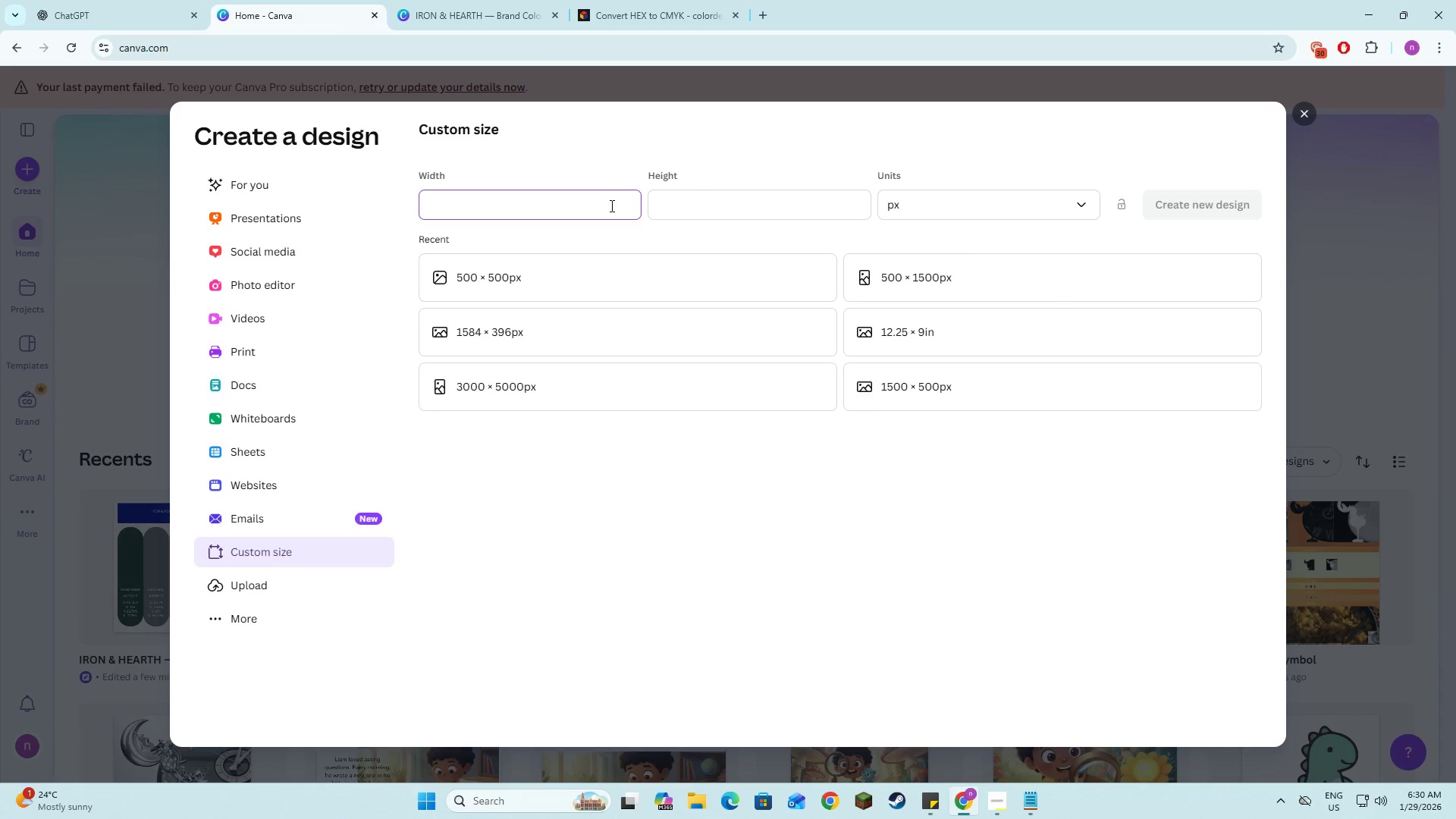 
key(Numpad1)
 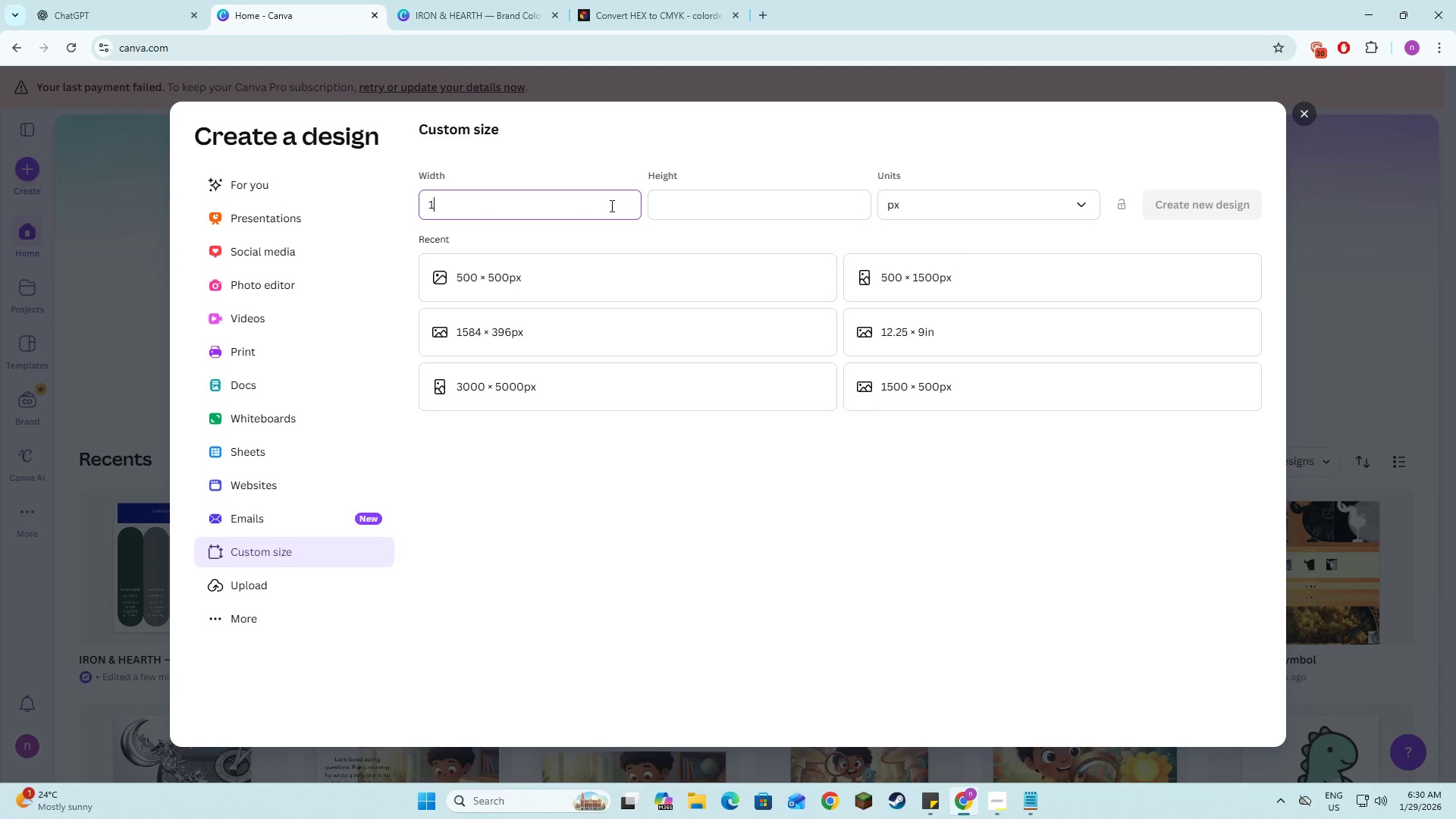 
key(Numpad0)
 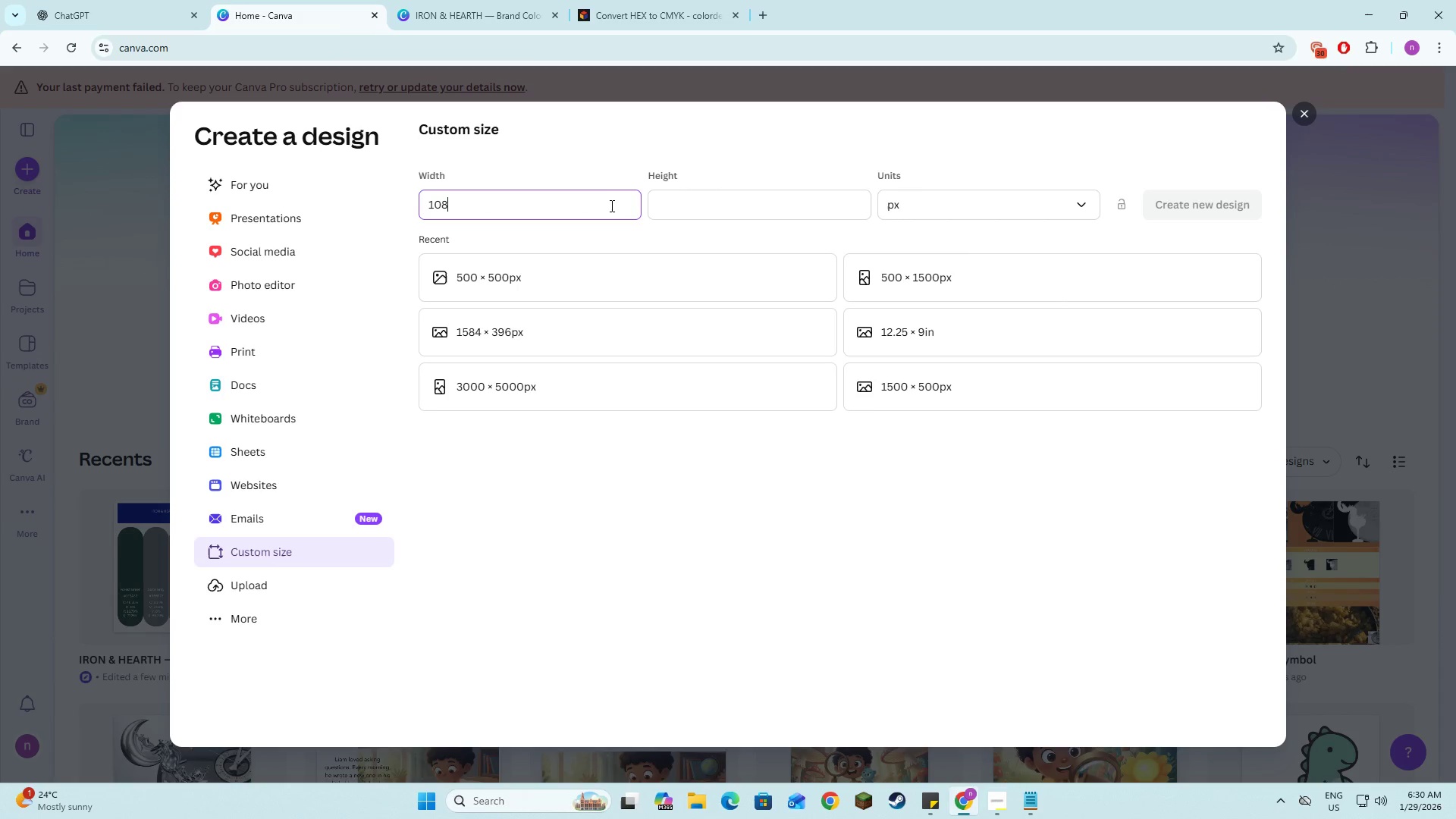 
key(Numpad8)
 